 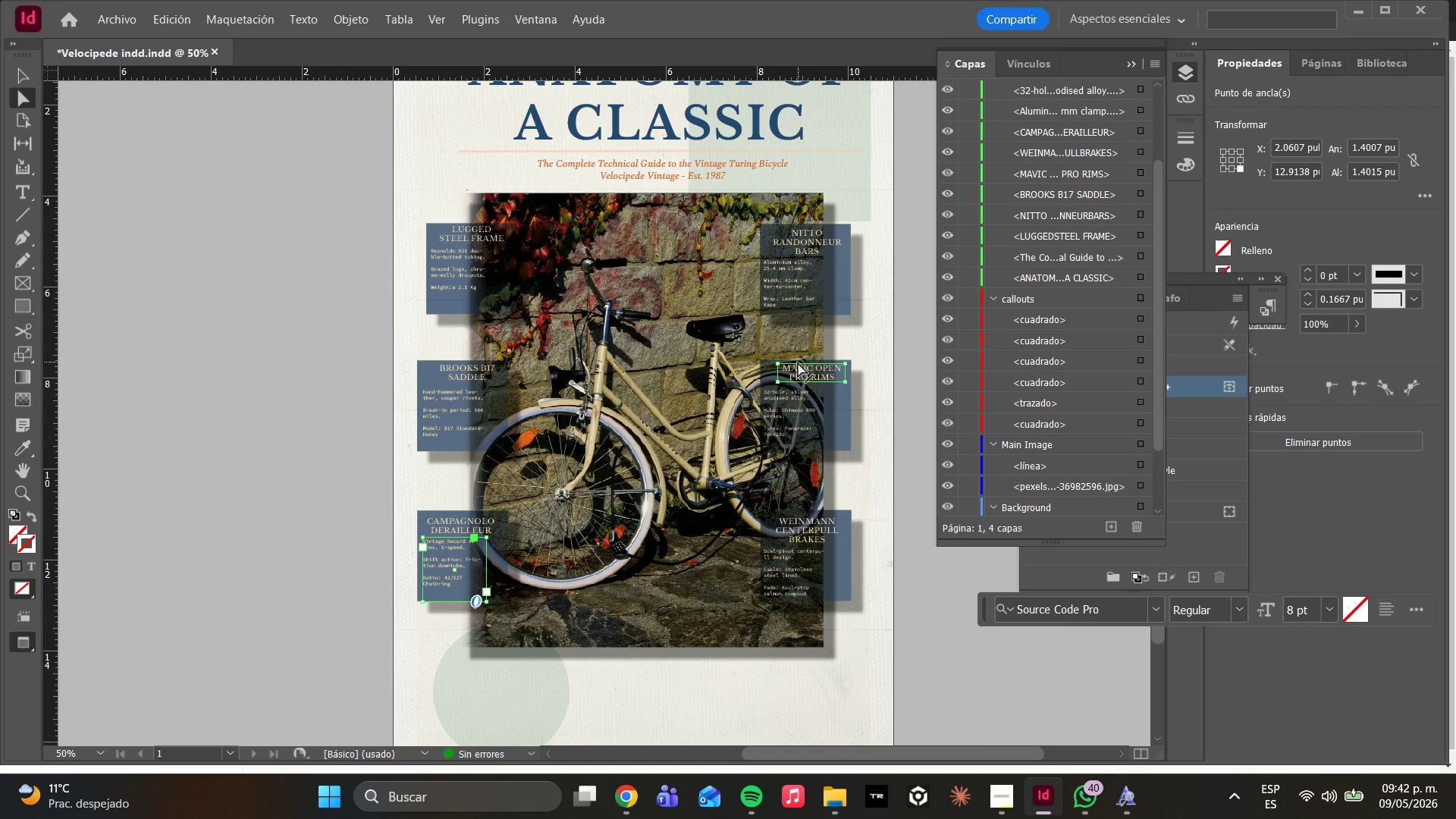 
hold_key(key=AltLeft, duration=0.38)
scroll: coordinate [938, 574], scroll_direction: up, amount: 2.0
 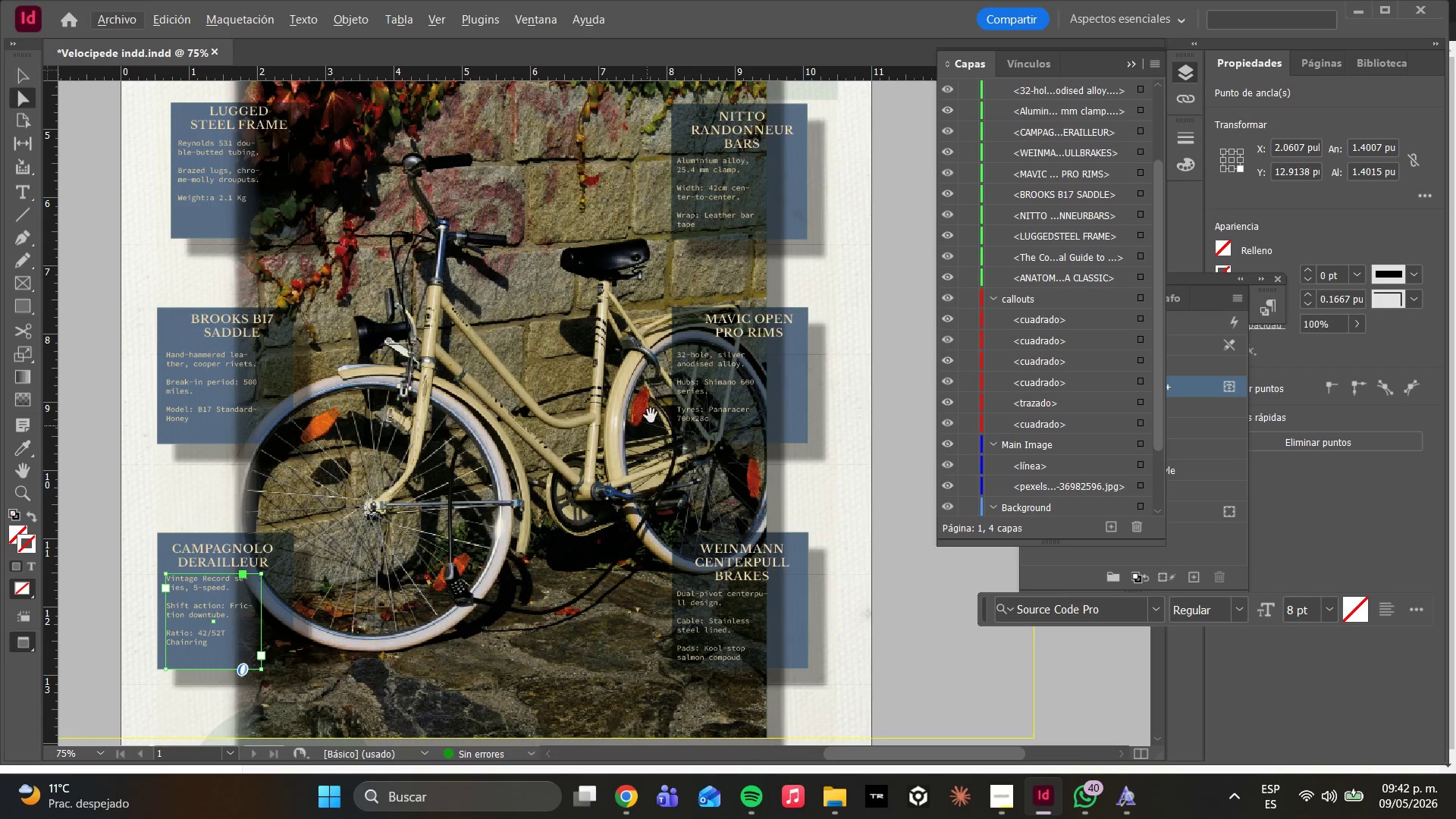 
scroll: coordinate [811, 424], scroll_direction: down, amount: 2.0
 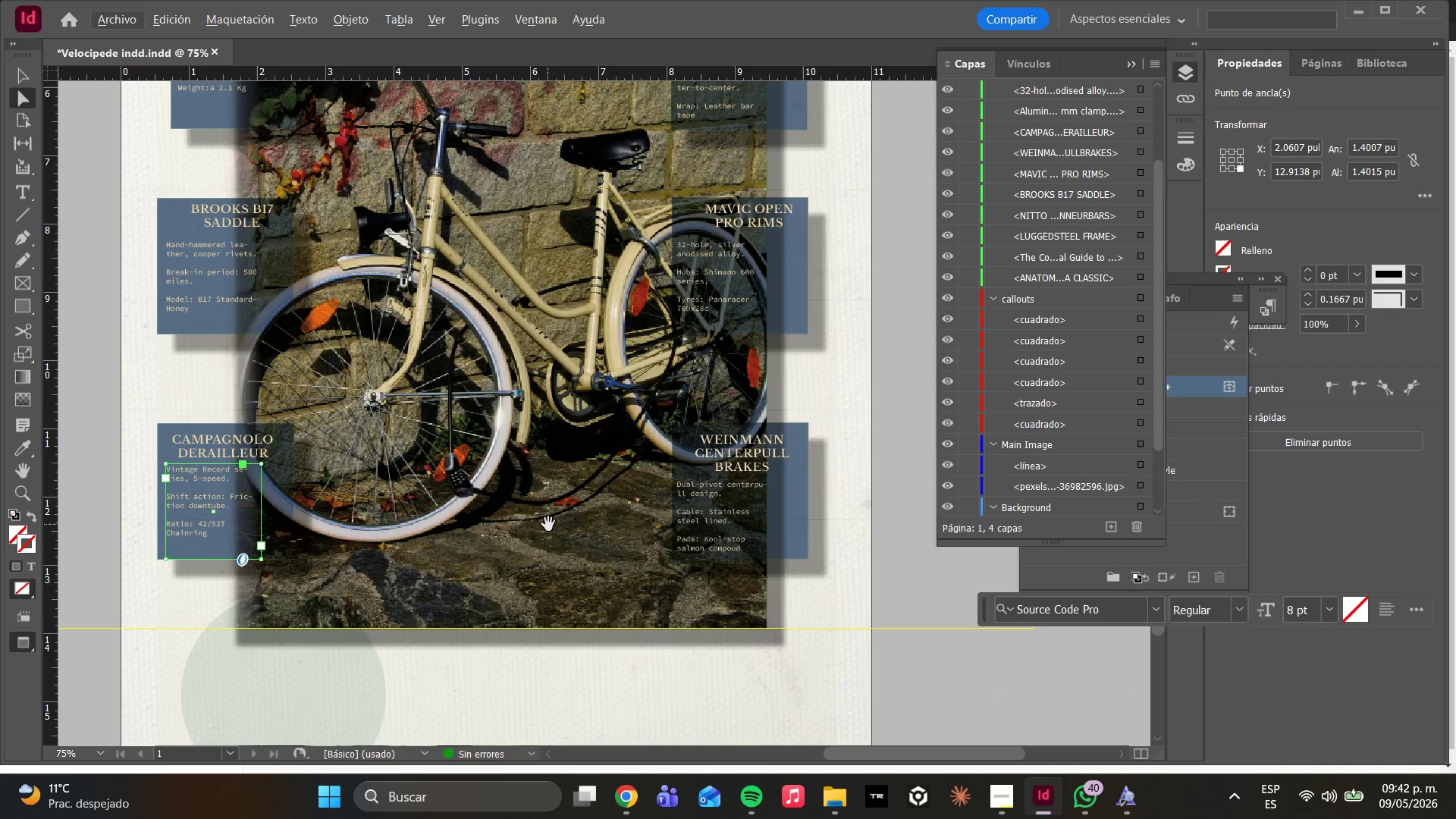 
hold_key(key=AltLeft, duration=0.42)
scroll: coordinate [490, 513], scroll_direction: down, amount: 4.0
 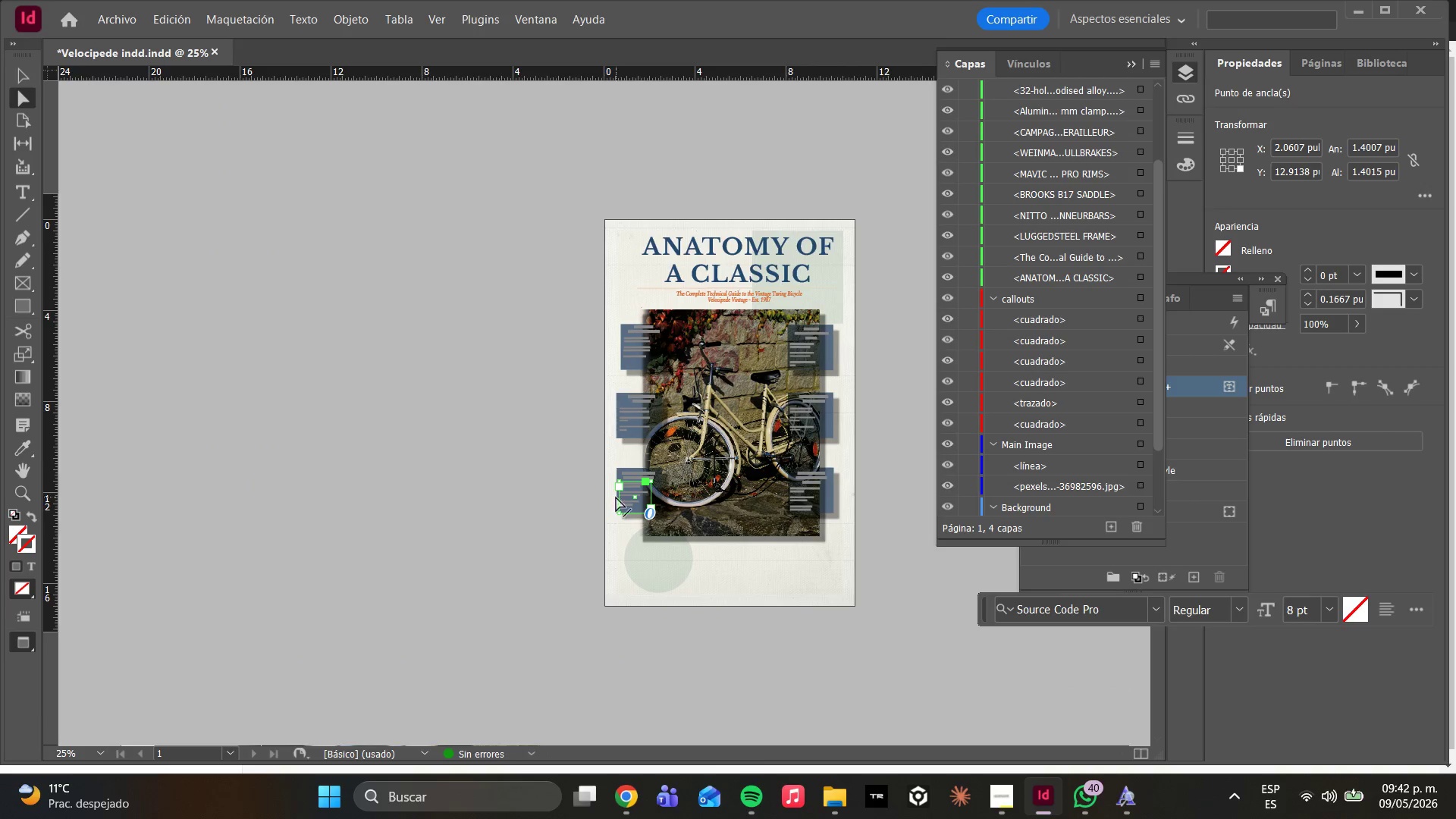 
hold_key(key=AltLeft, duration=0.42)
scroll: coordinate [899, 457], scroll_direction: up, amount: 1.0
 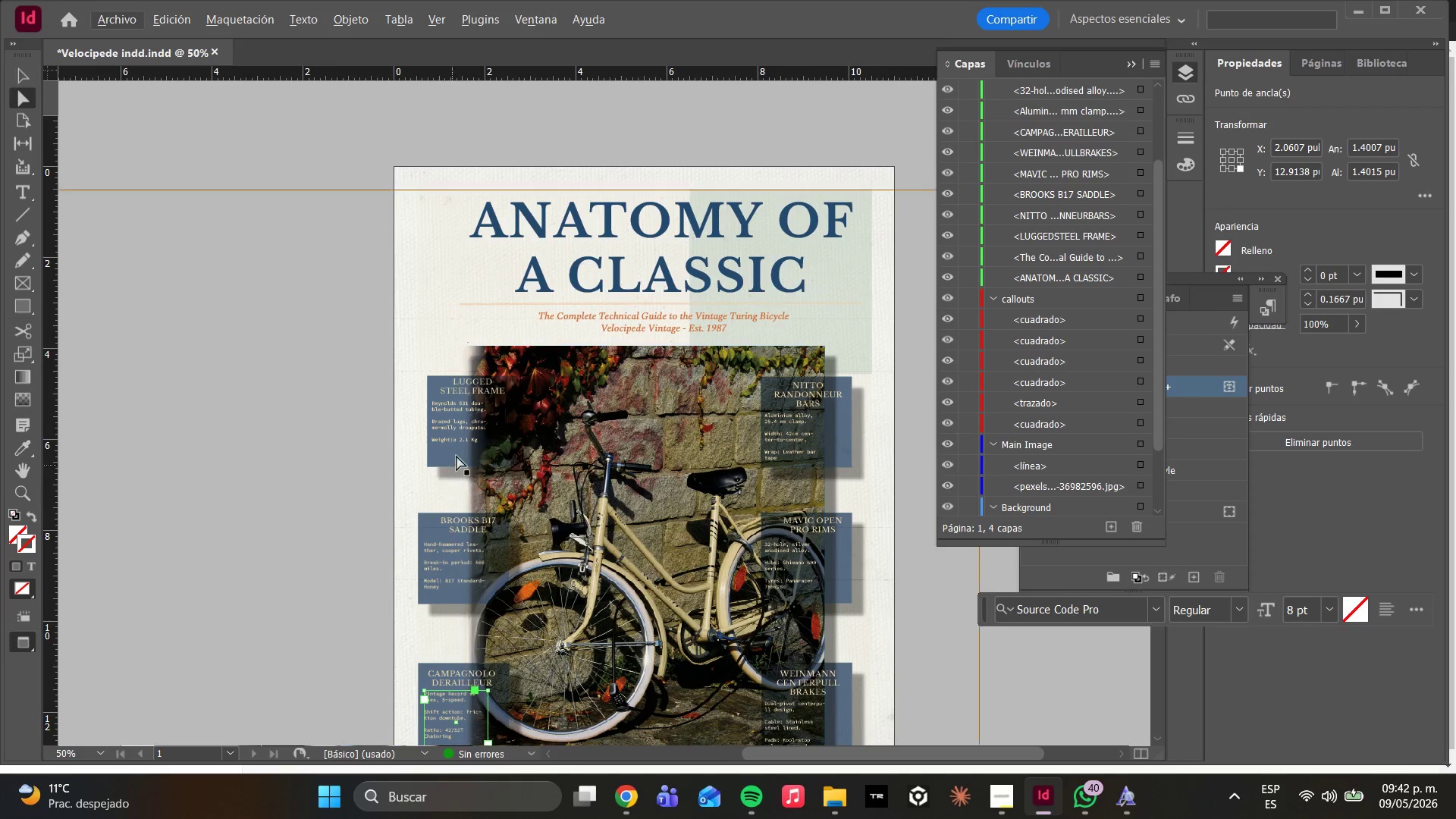 
double_click([466, 439])
 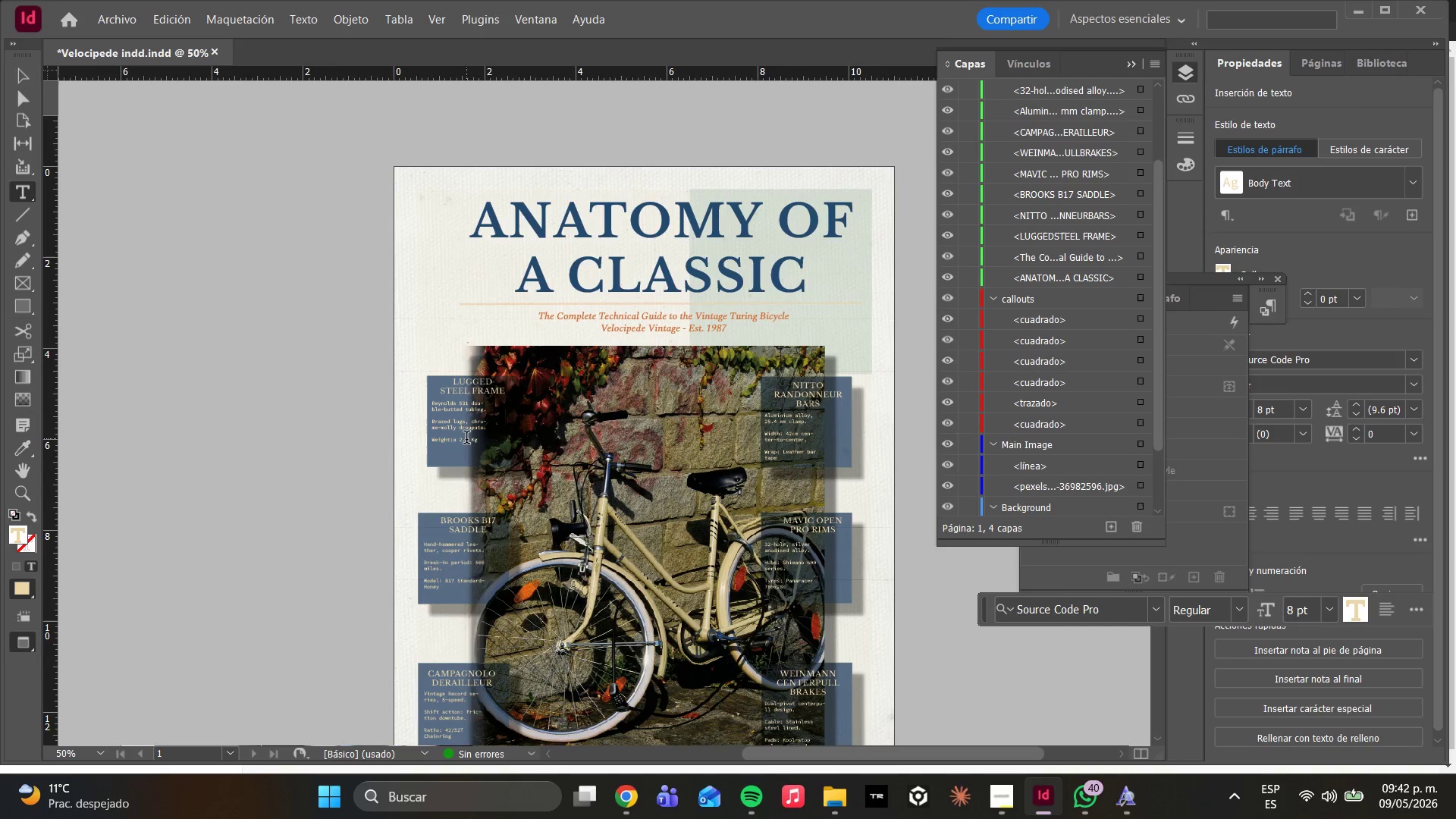 
key(Control+A)
 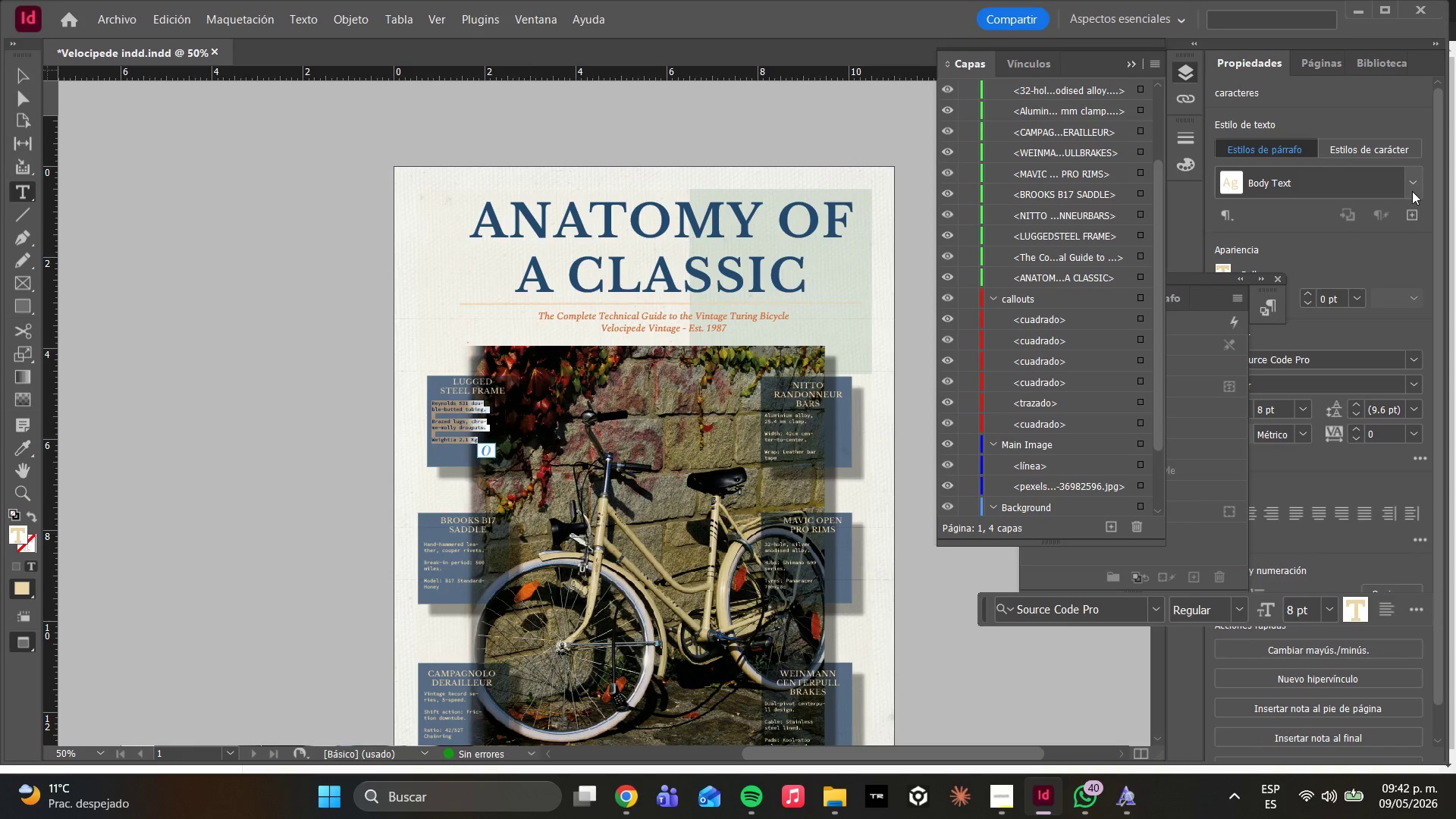 
left_click([1417, 169])
 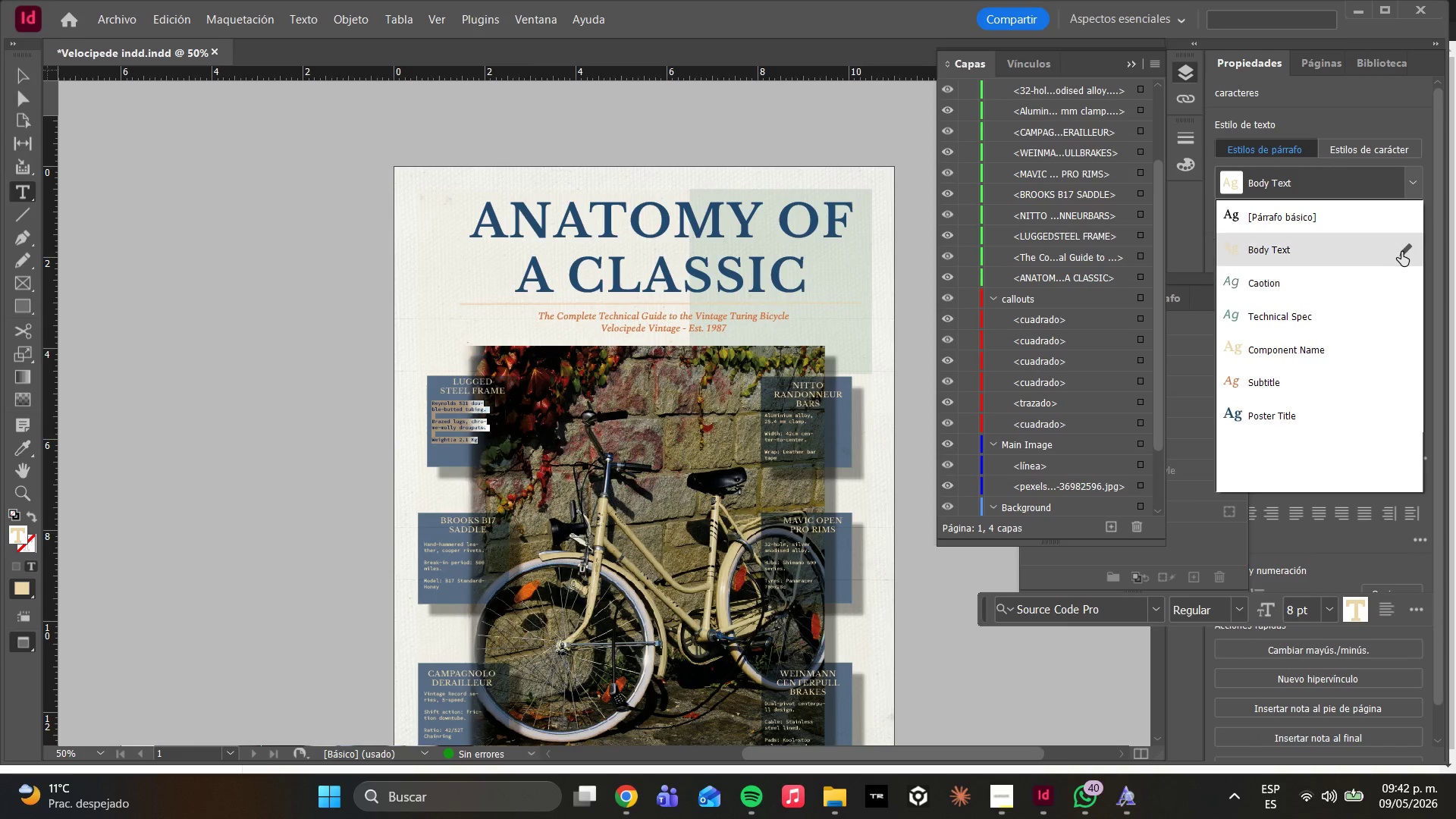 
left_click([1404, 251])
 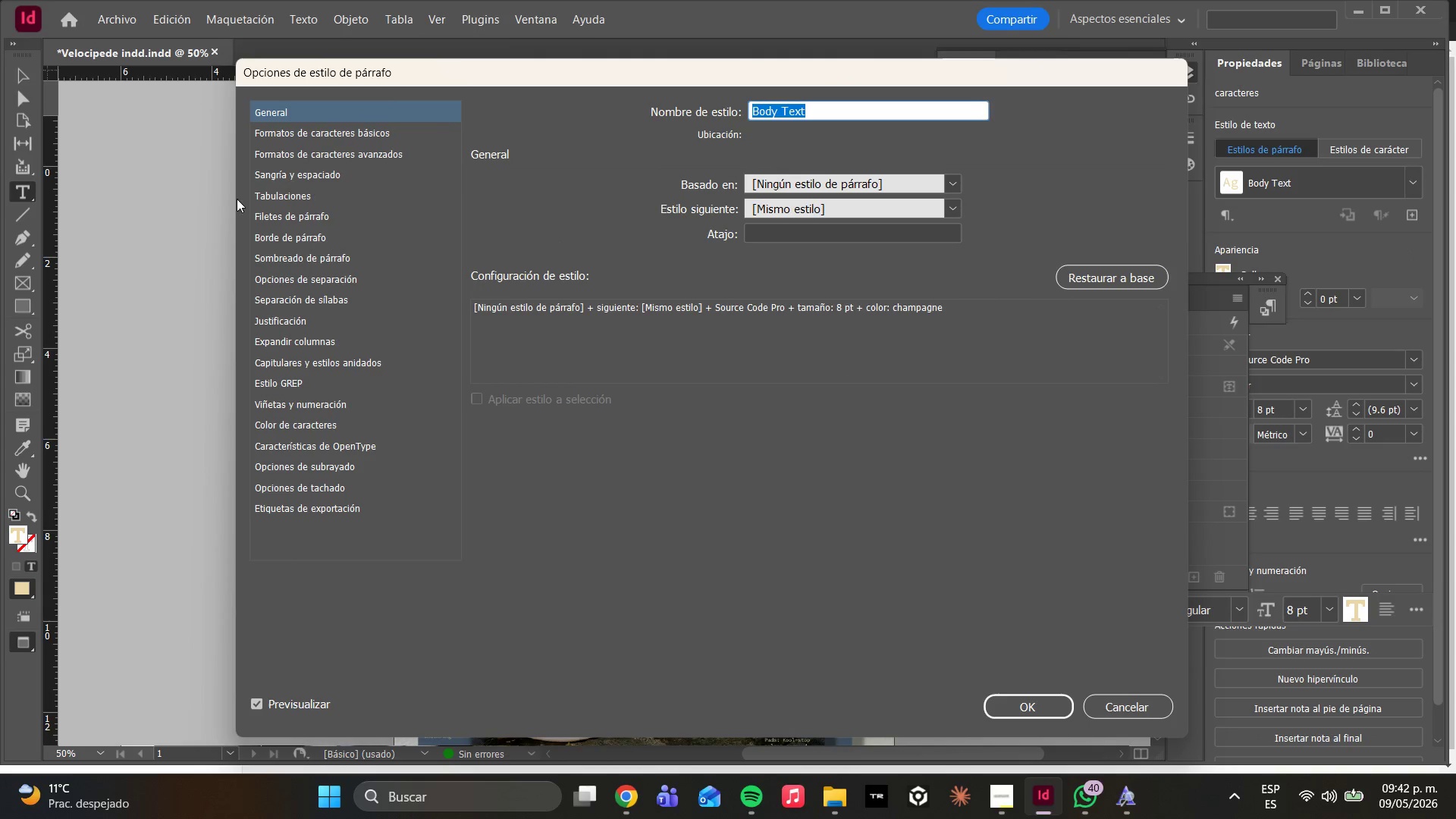 
left_click([289, 133])
 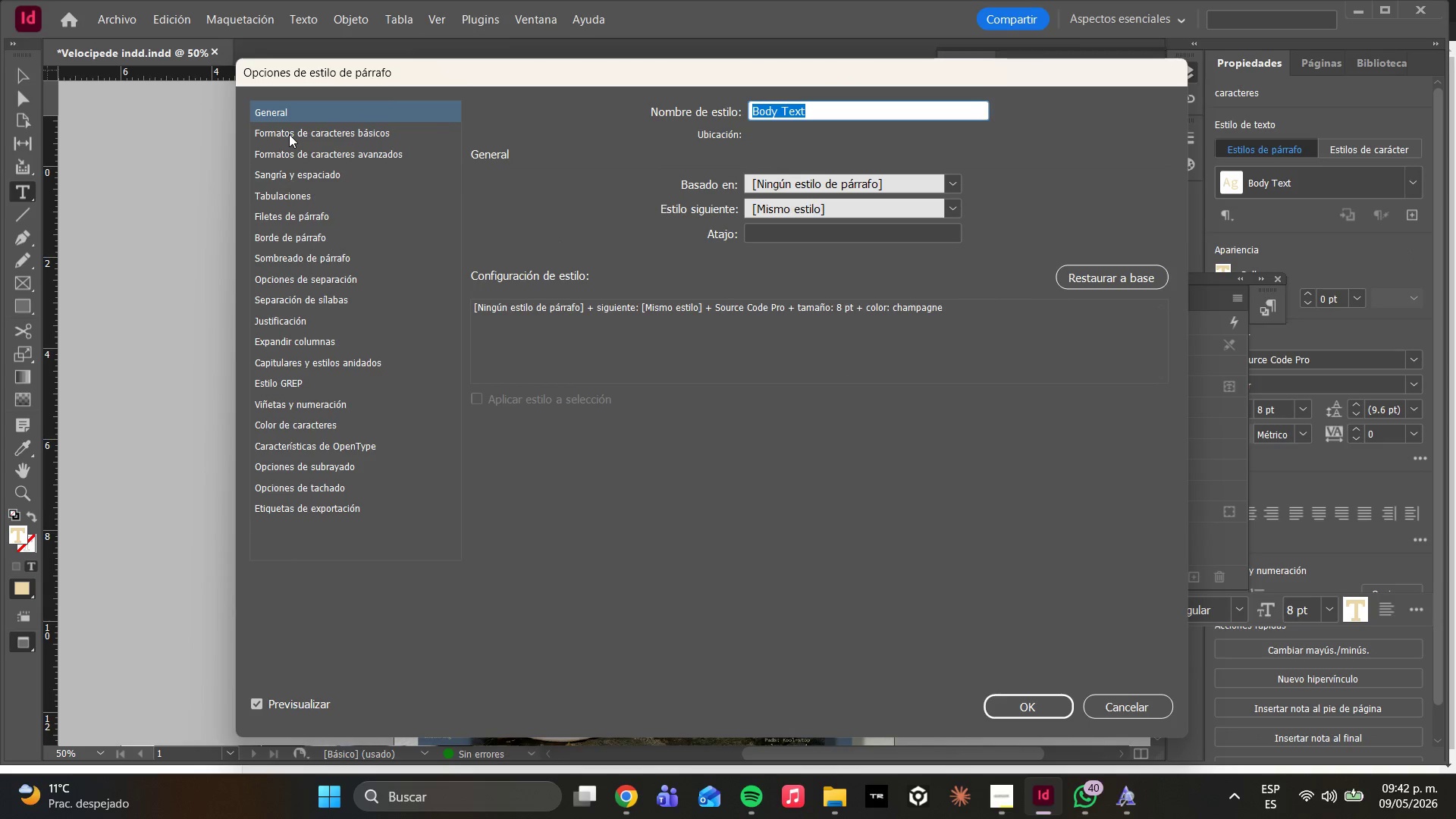 
left_click([289, 134])
 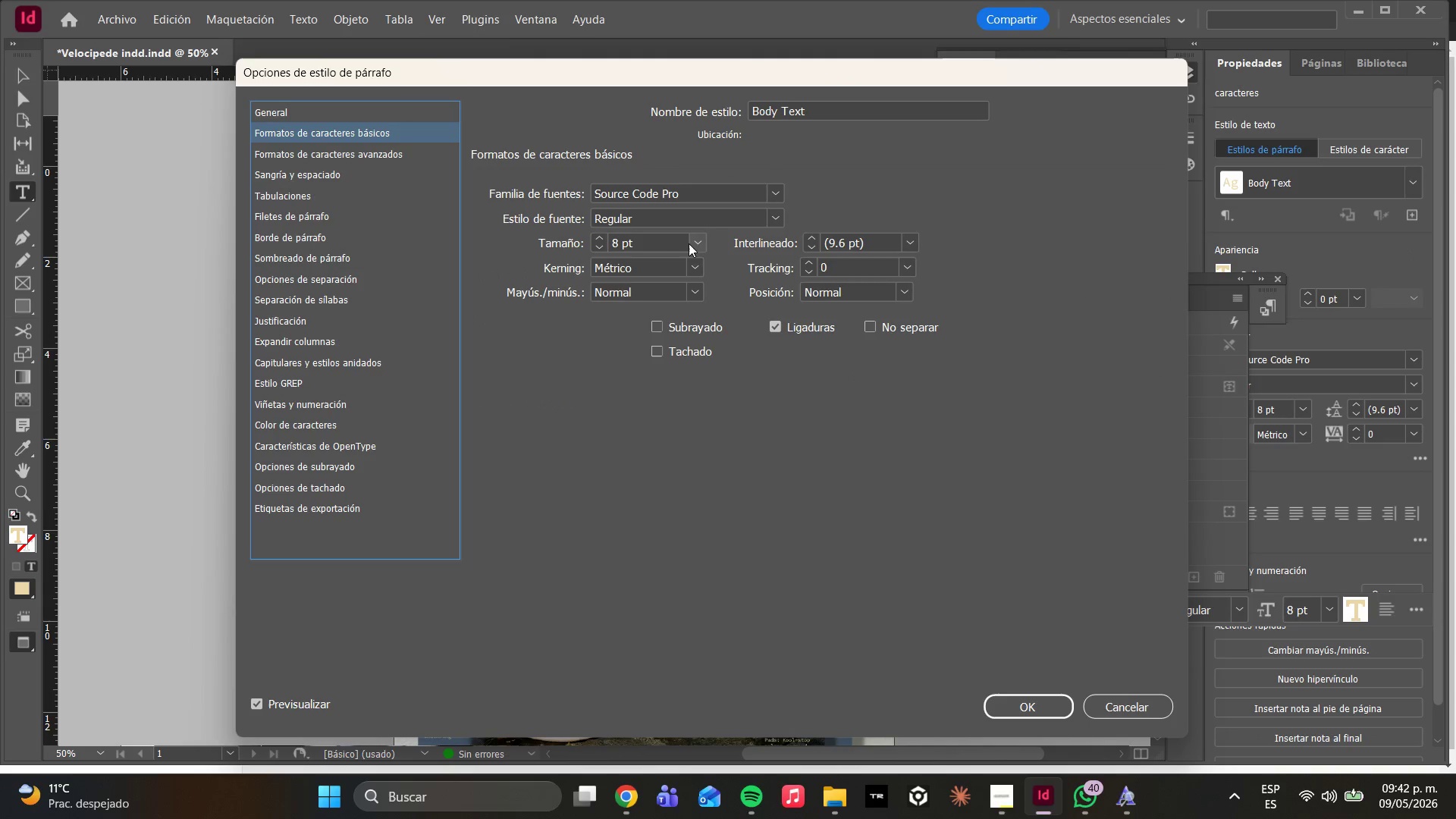 
left_click([703, 246])
 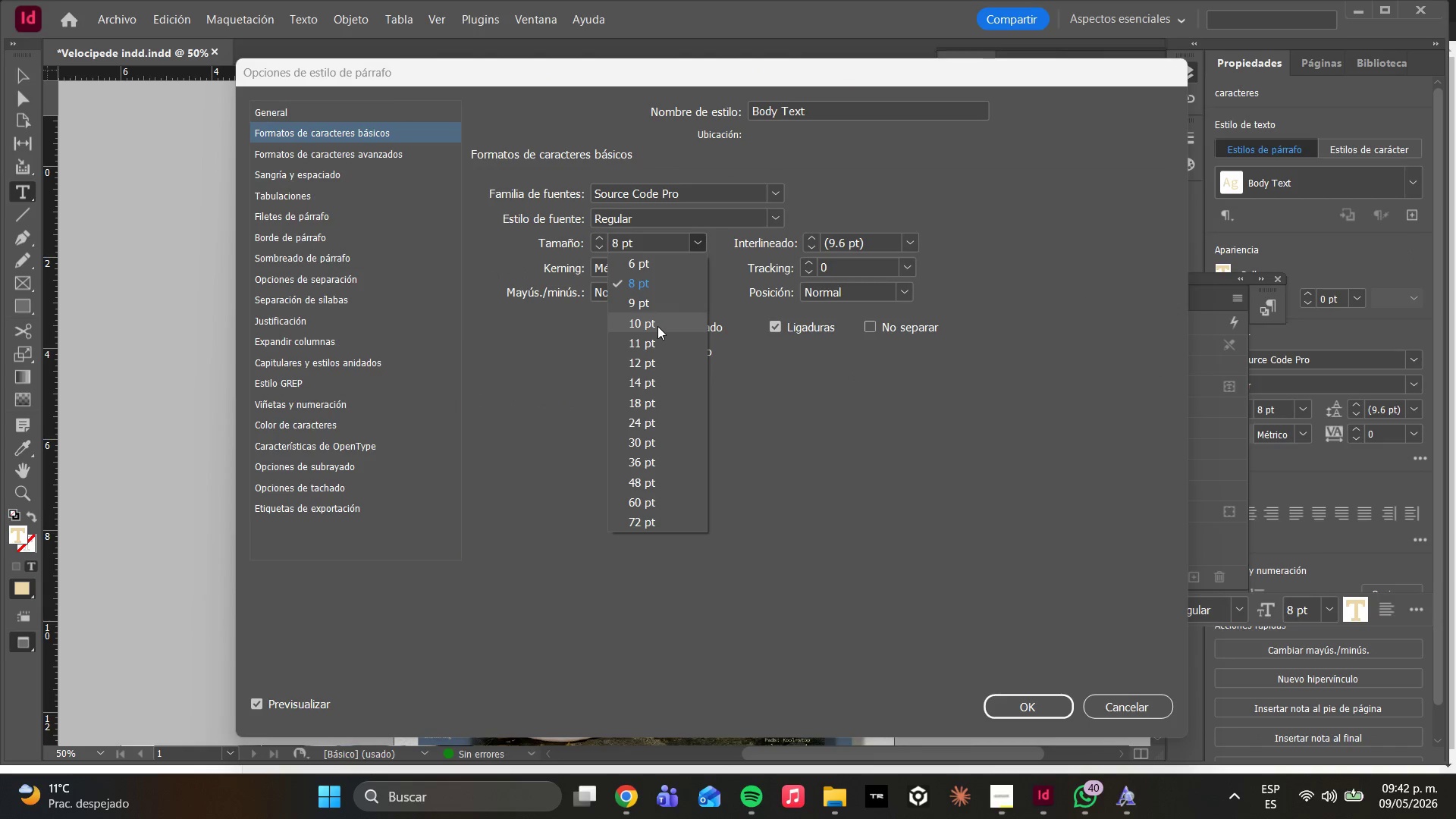 
left_click([656, 325])
 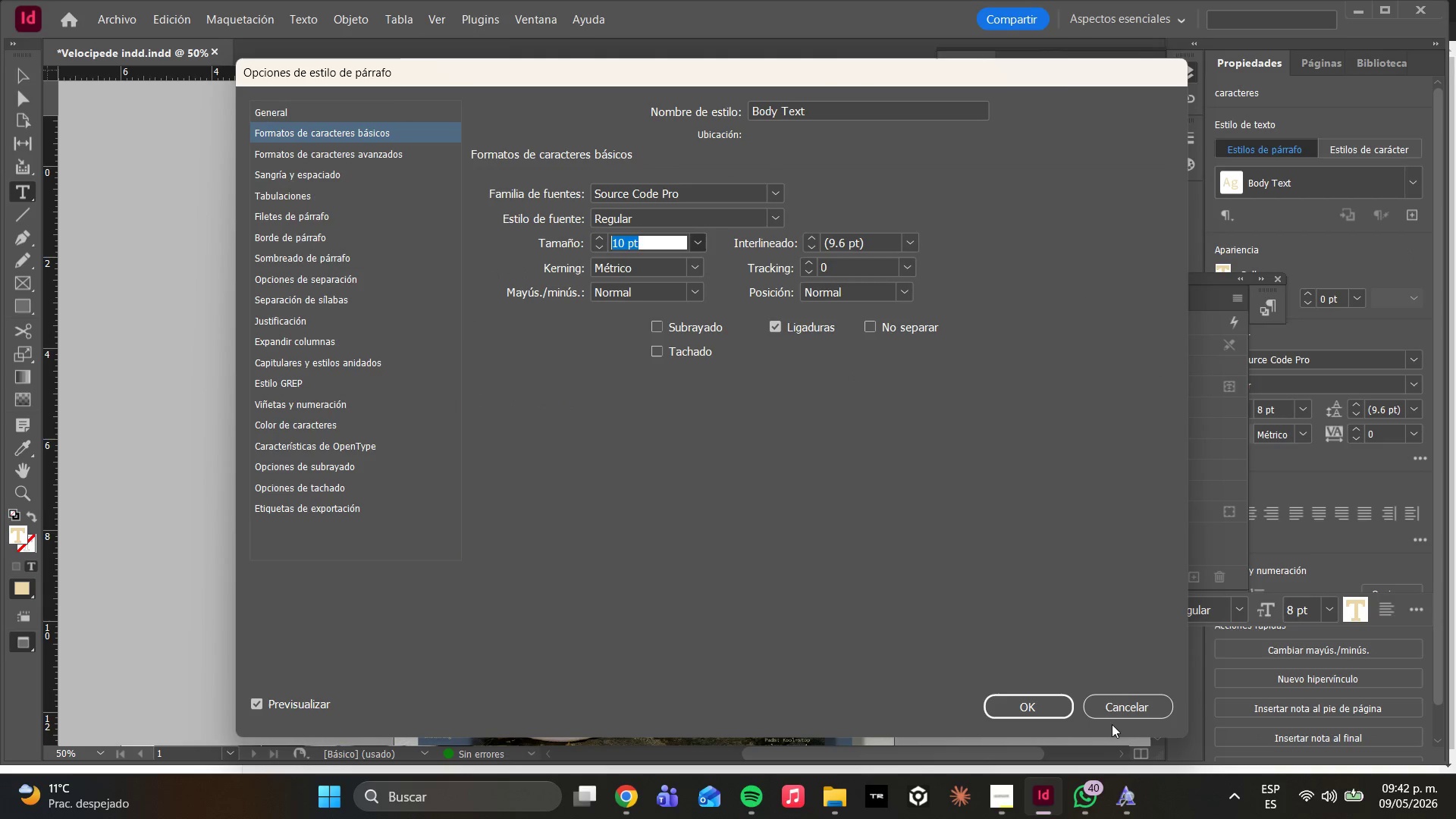 
left_click([1053, 717])
 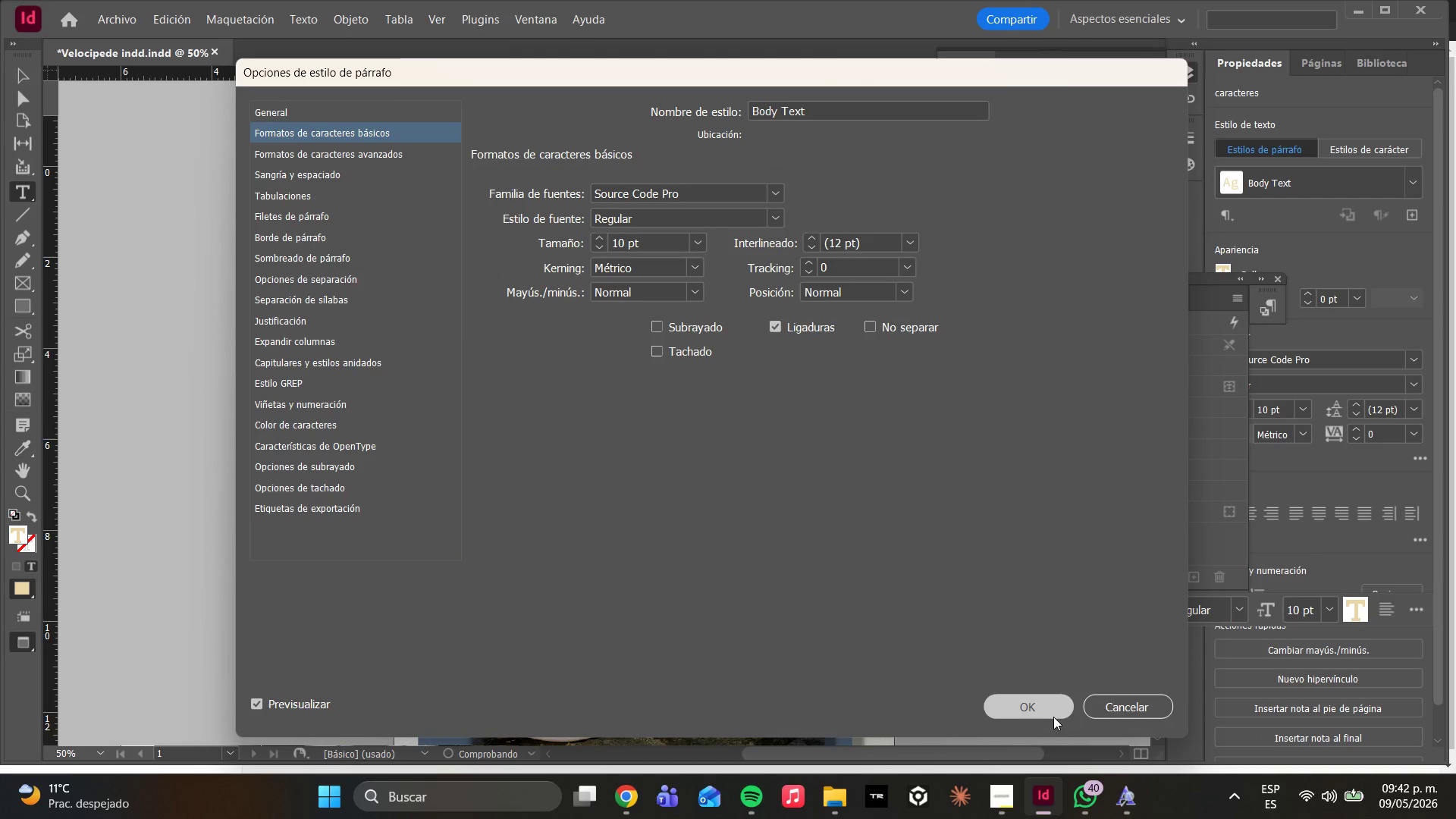 
left_click([1048, 714])
 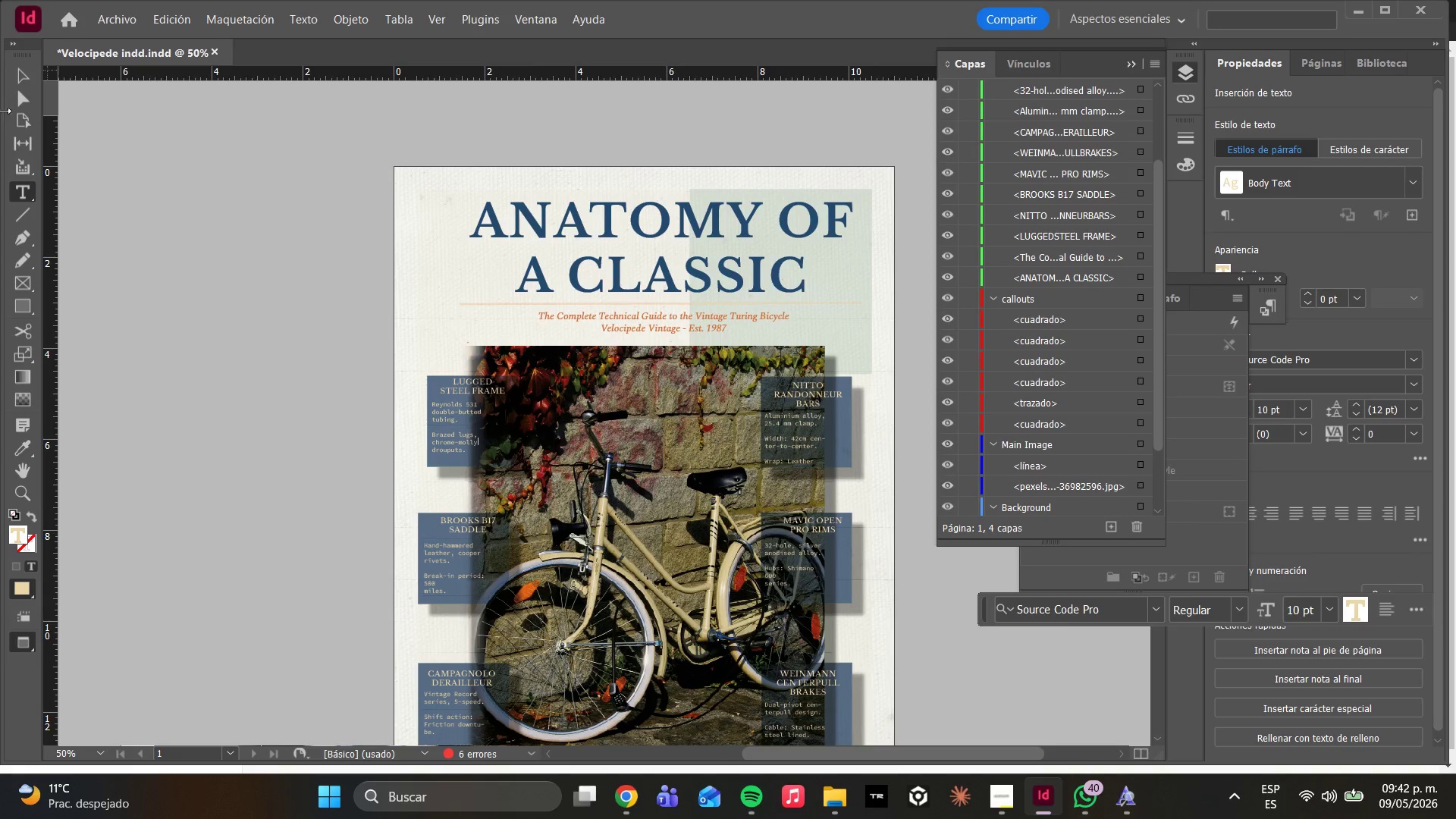 
left_click([432, 470])
 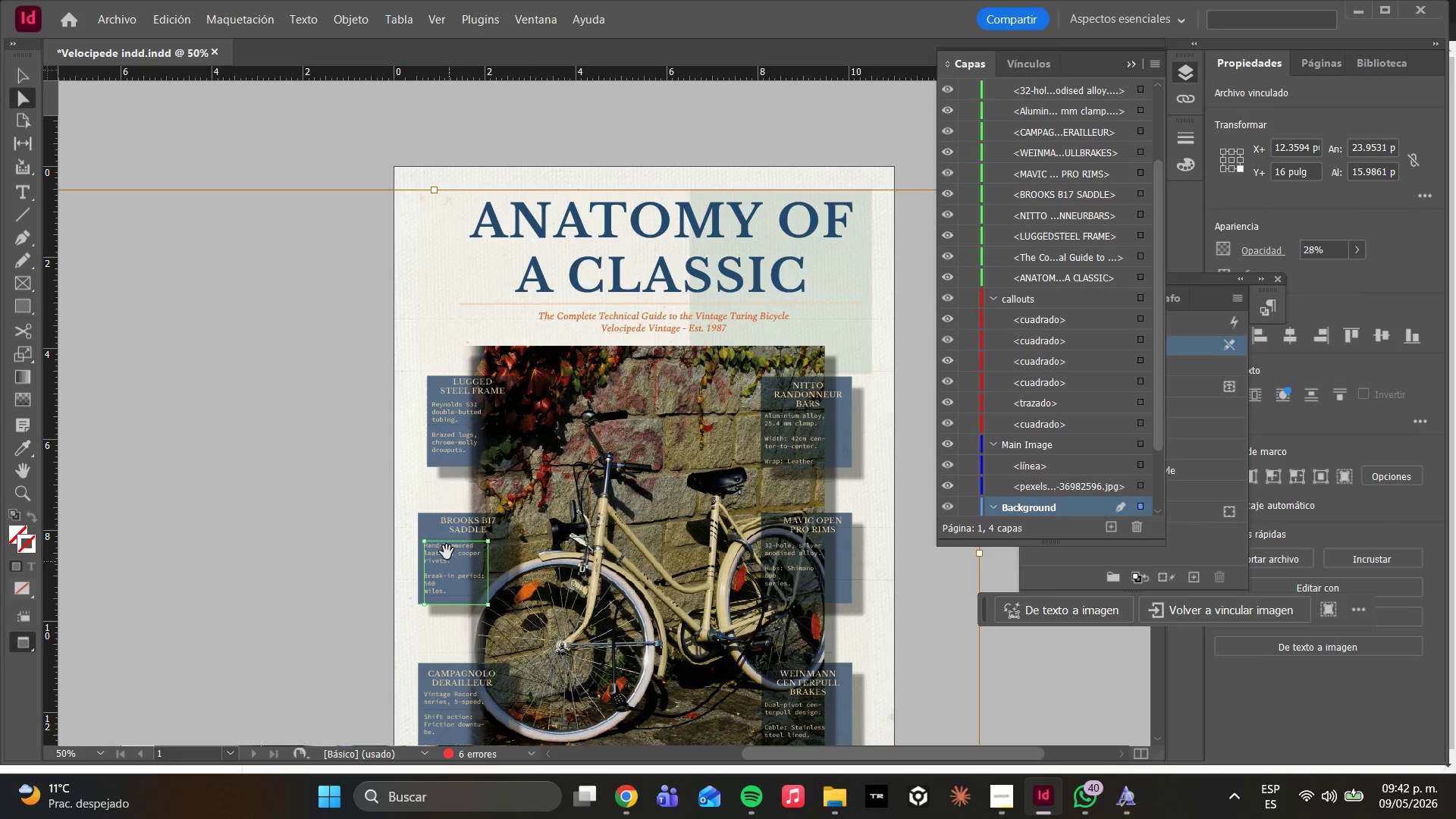 
left_click([451, 560])
 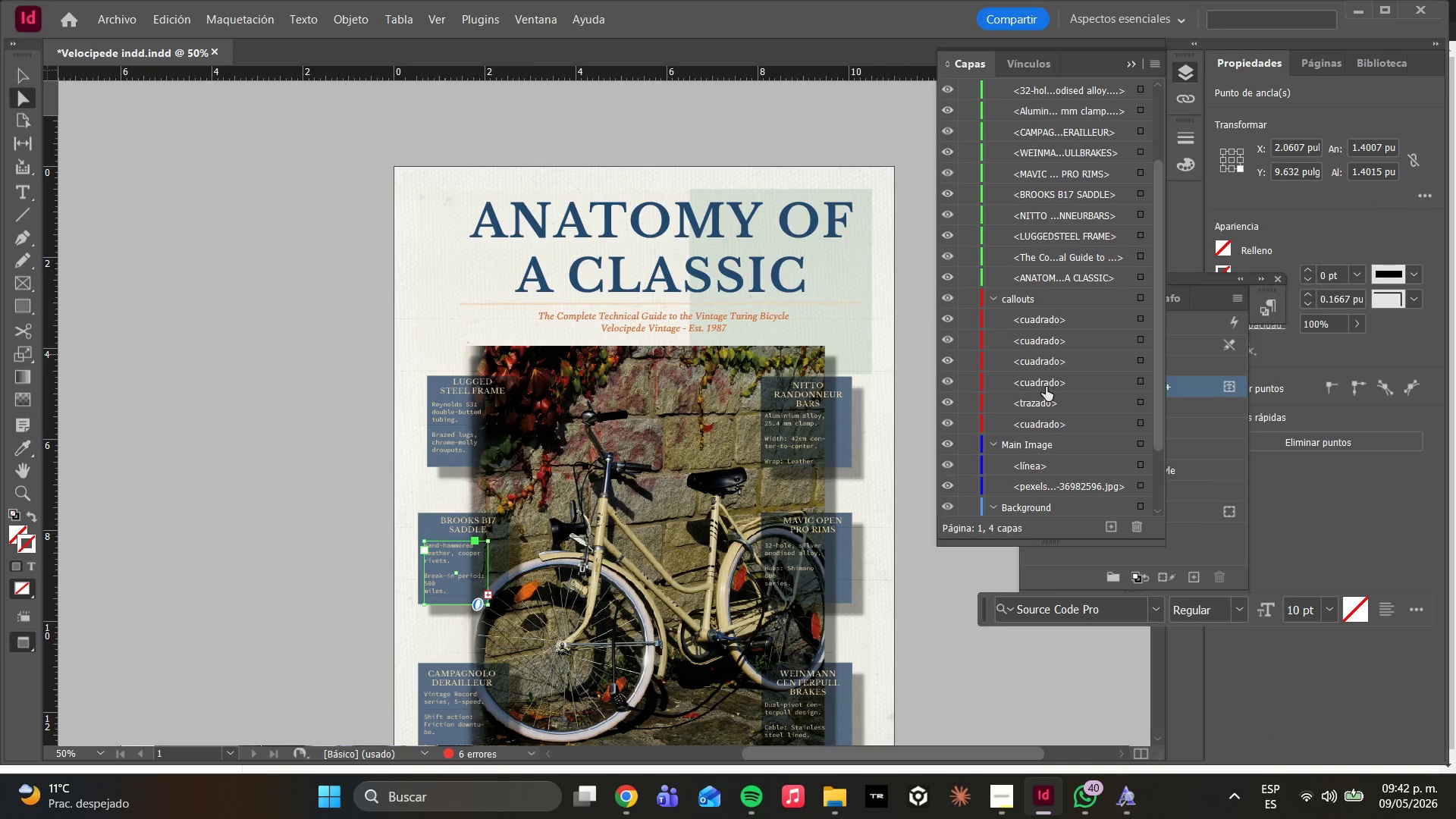 
left_click([454, 572])
 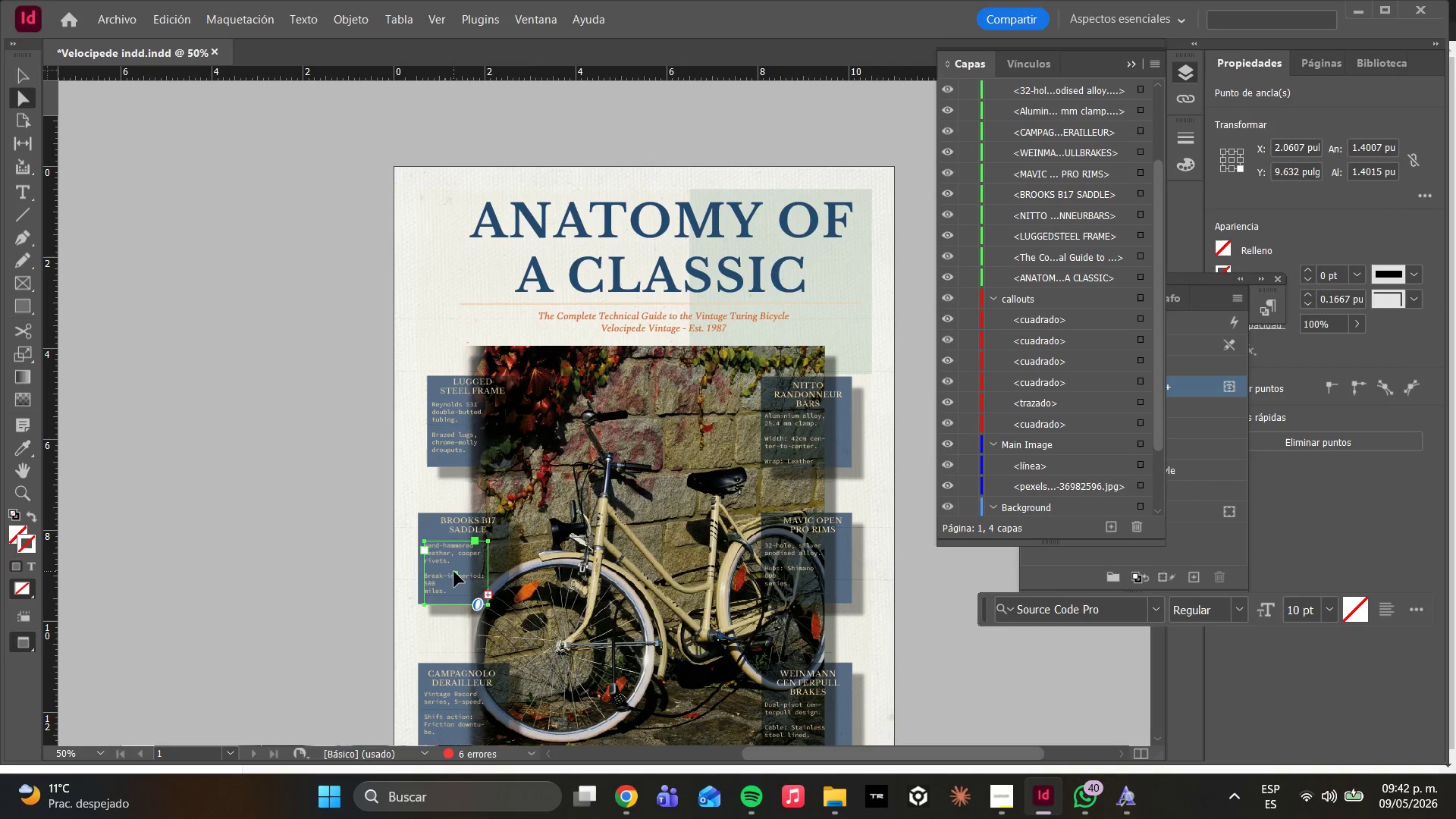 
left_click([455, 571])
 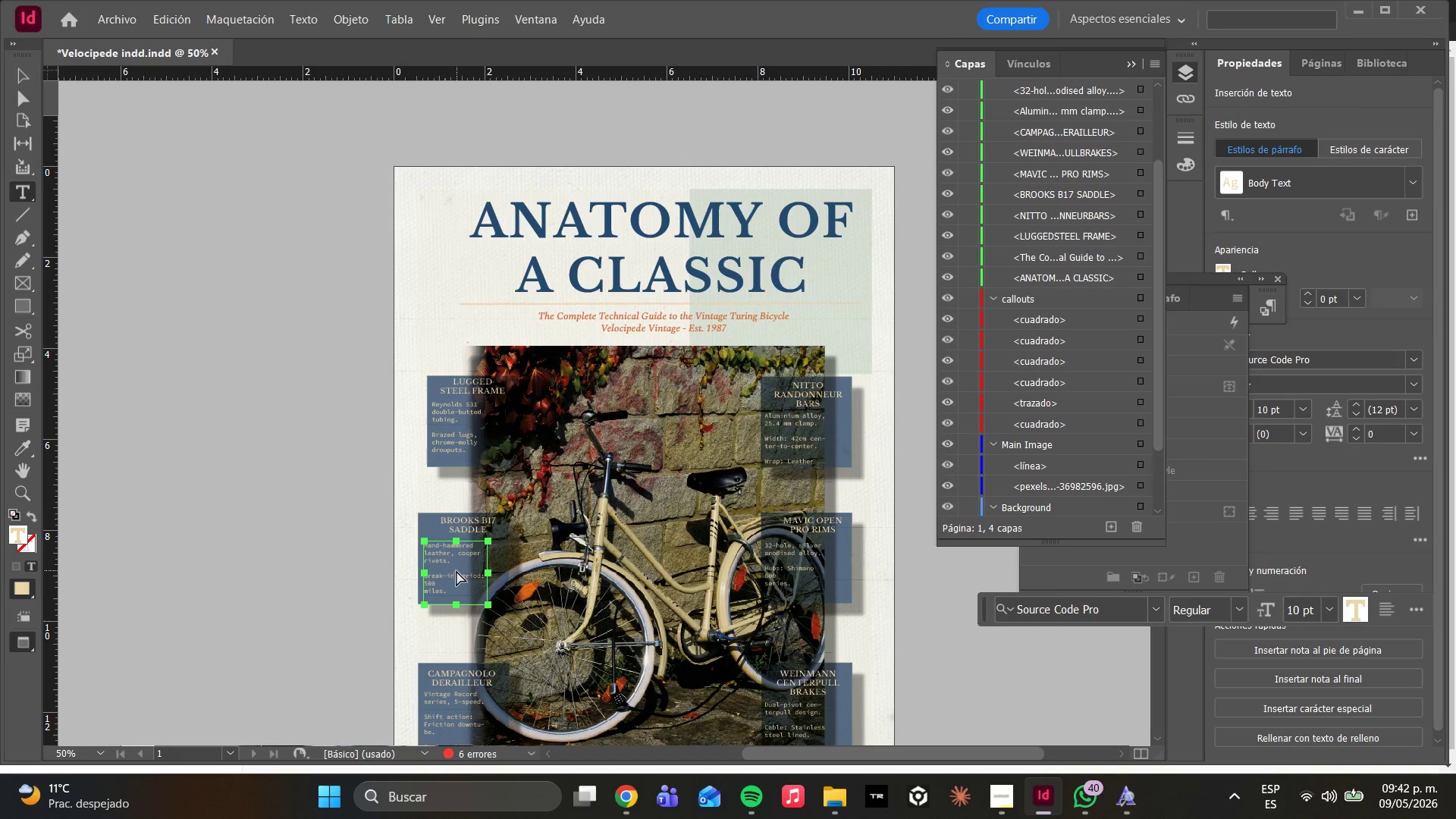 
key(Control+A)
 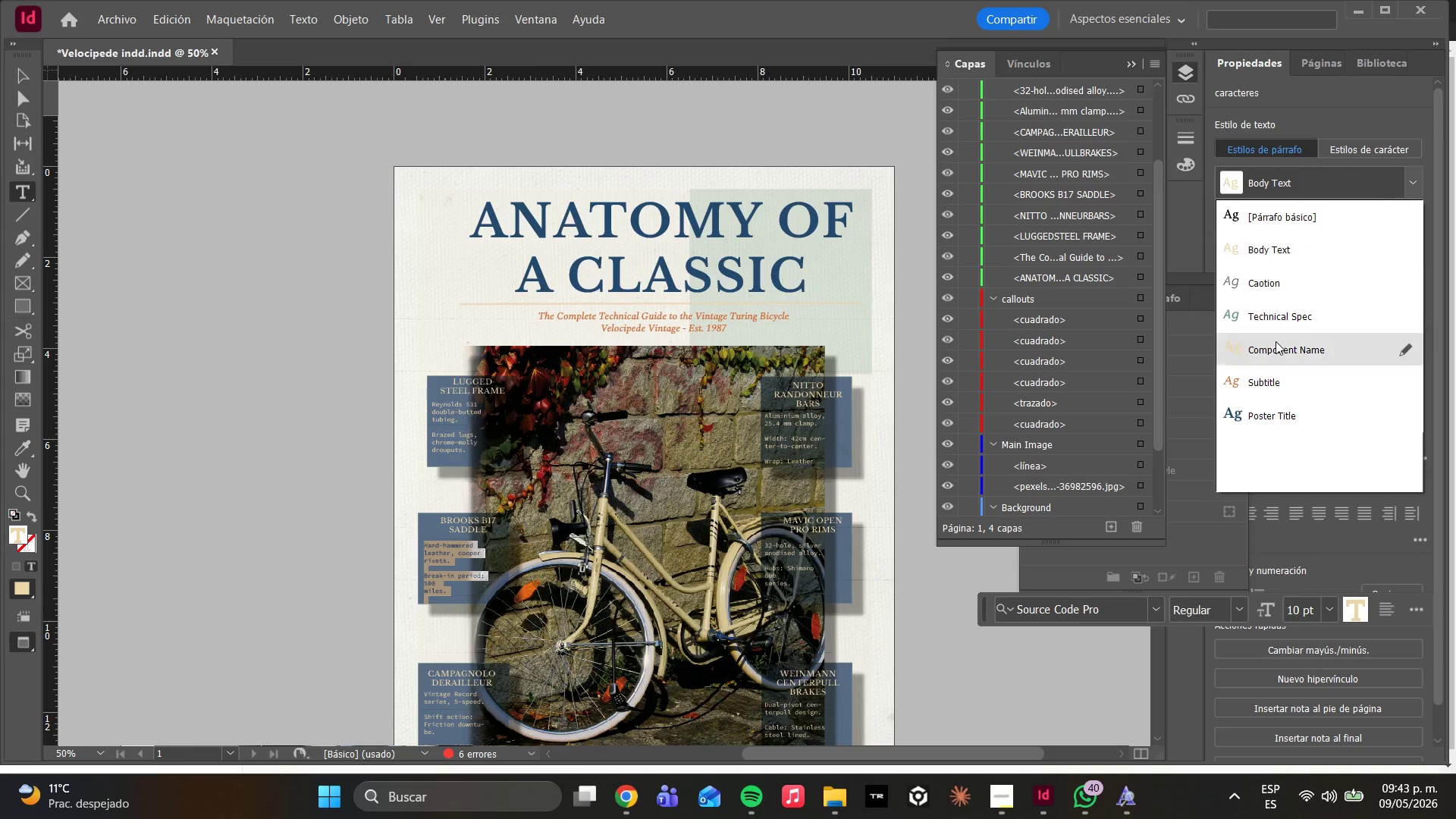 
mouse_move([1233, 285])
 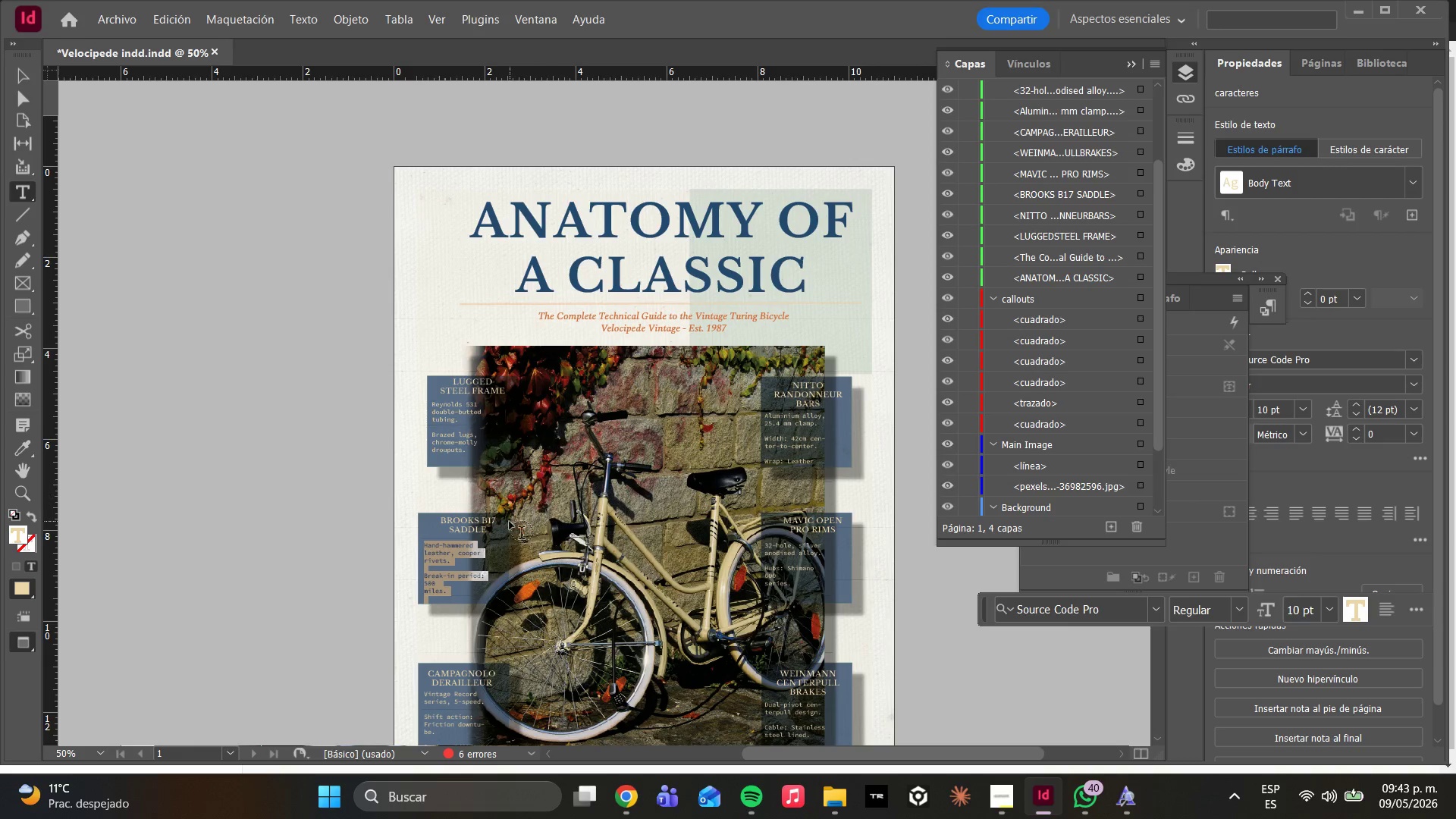 
left_click([508, 522])
 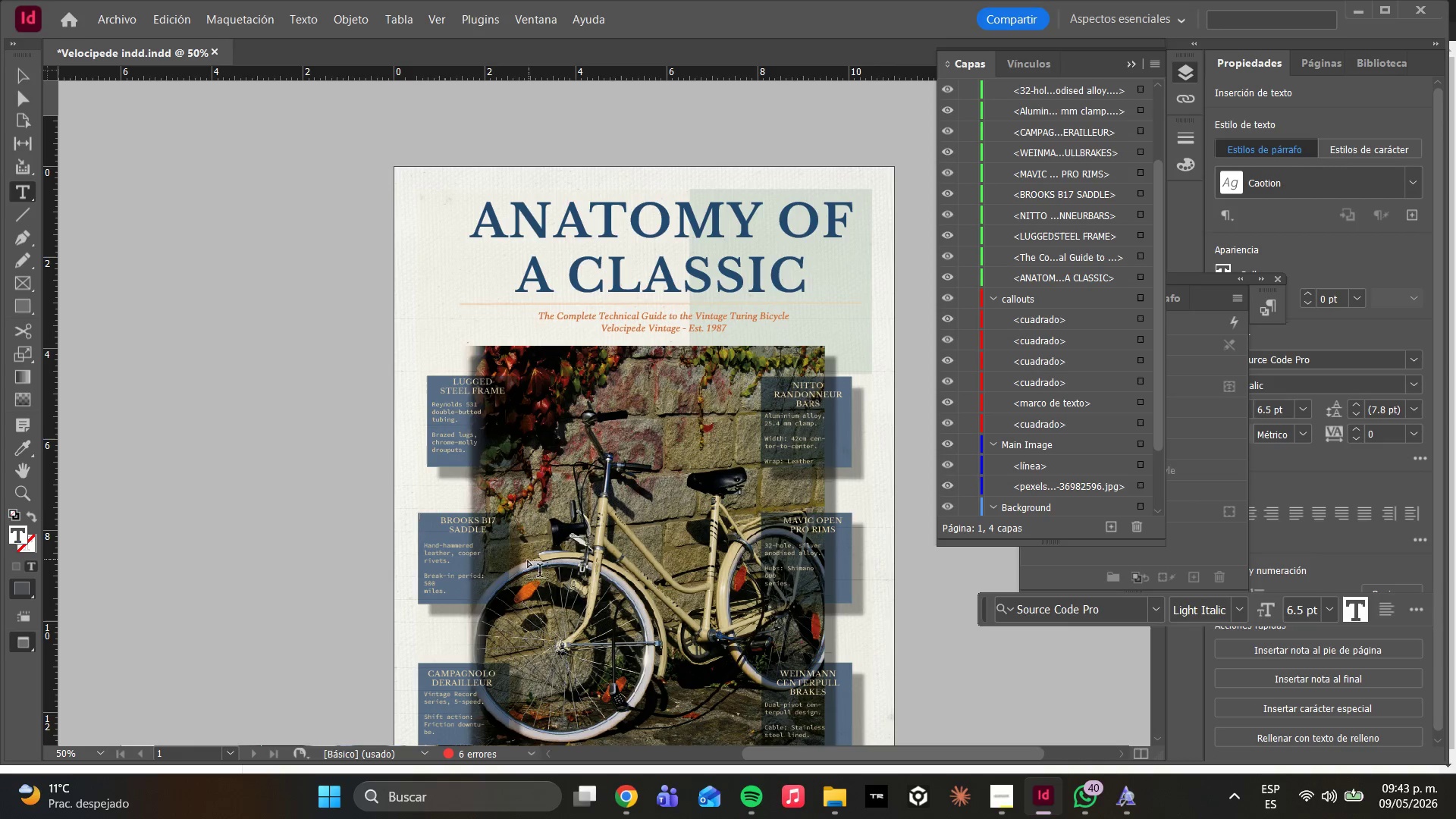 
scroll: coordinate [530, 564], scroll_direction: down, amount: 2.0
 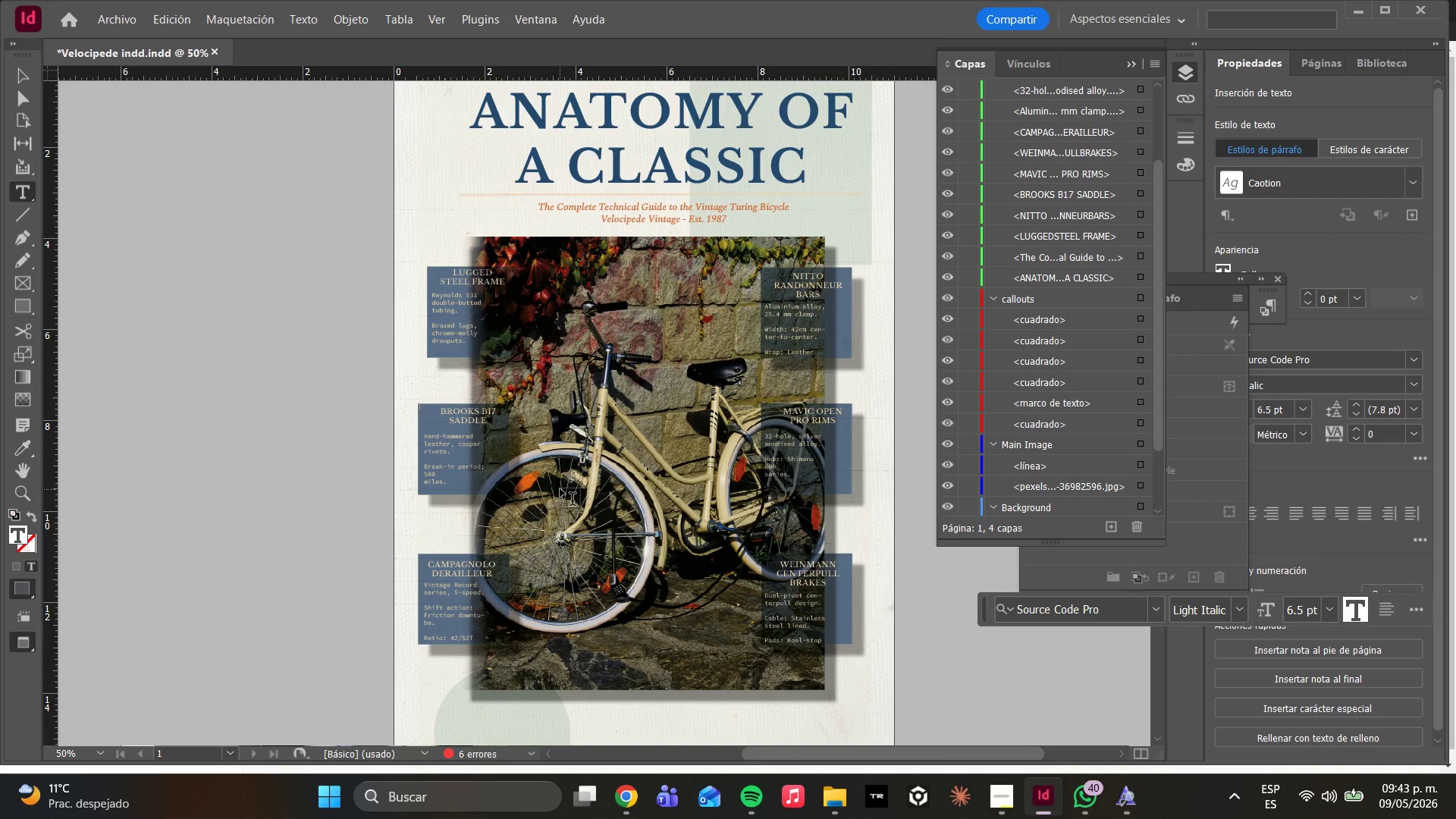 
hold_key(key=AltLeft, duration=0.34)
scroll: coordinate [560, 489], scroll_direction: up, amount: 1.0
 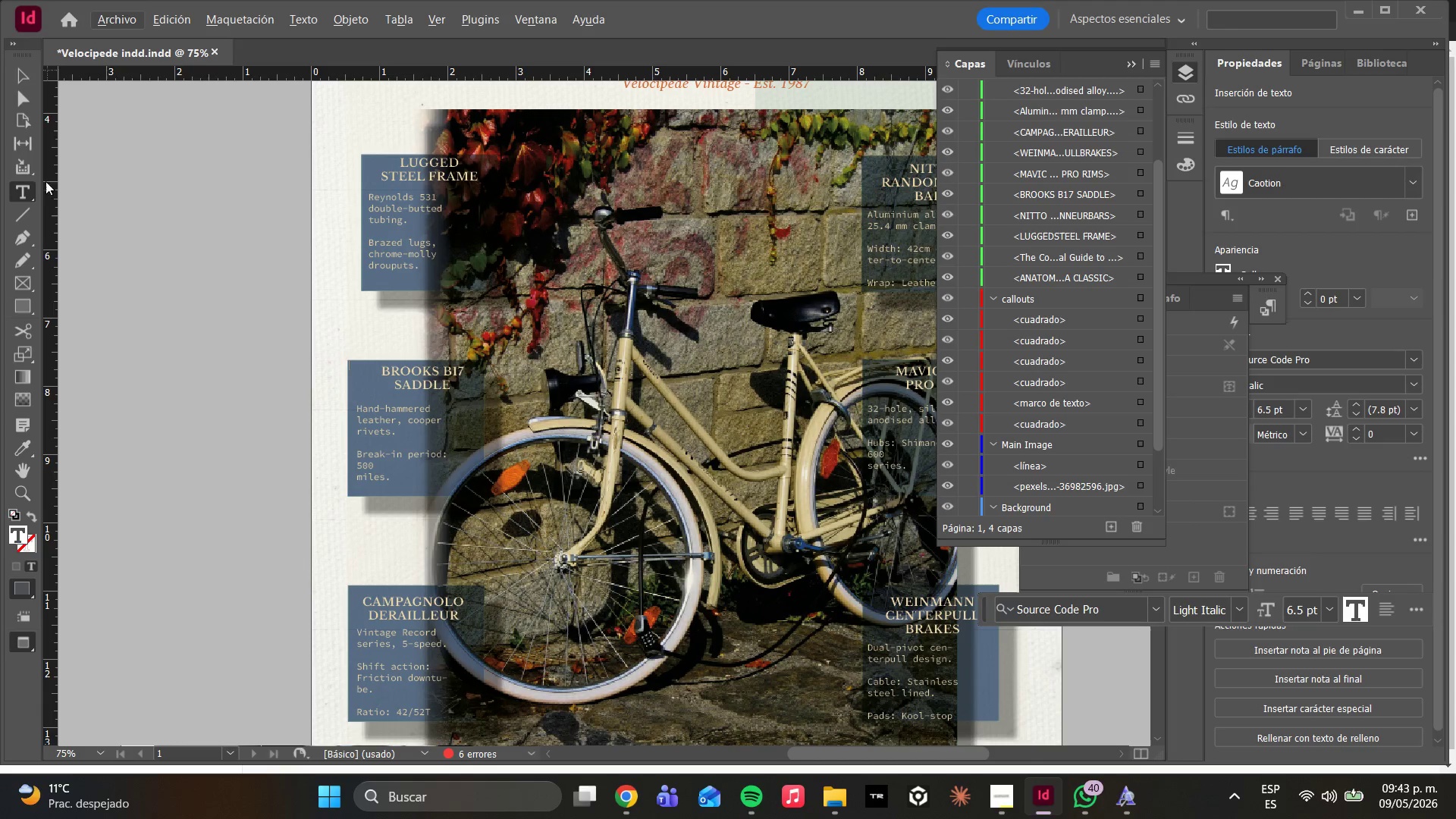 
left_click([14, 91])
 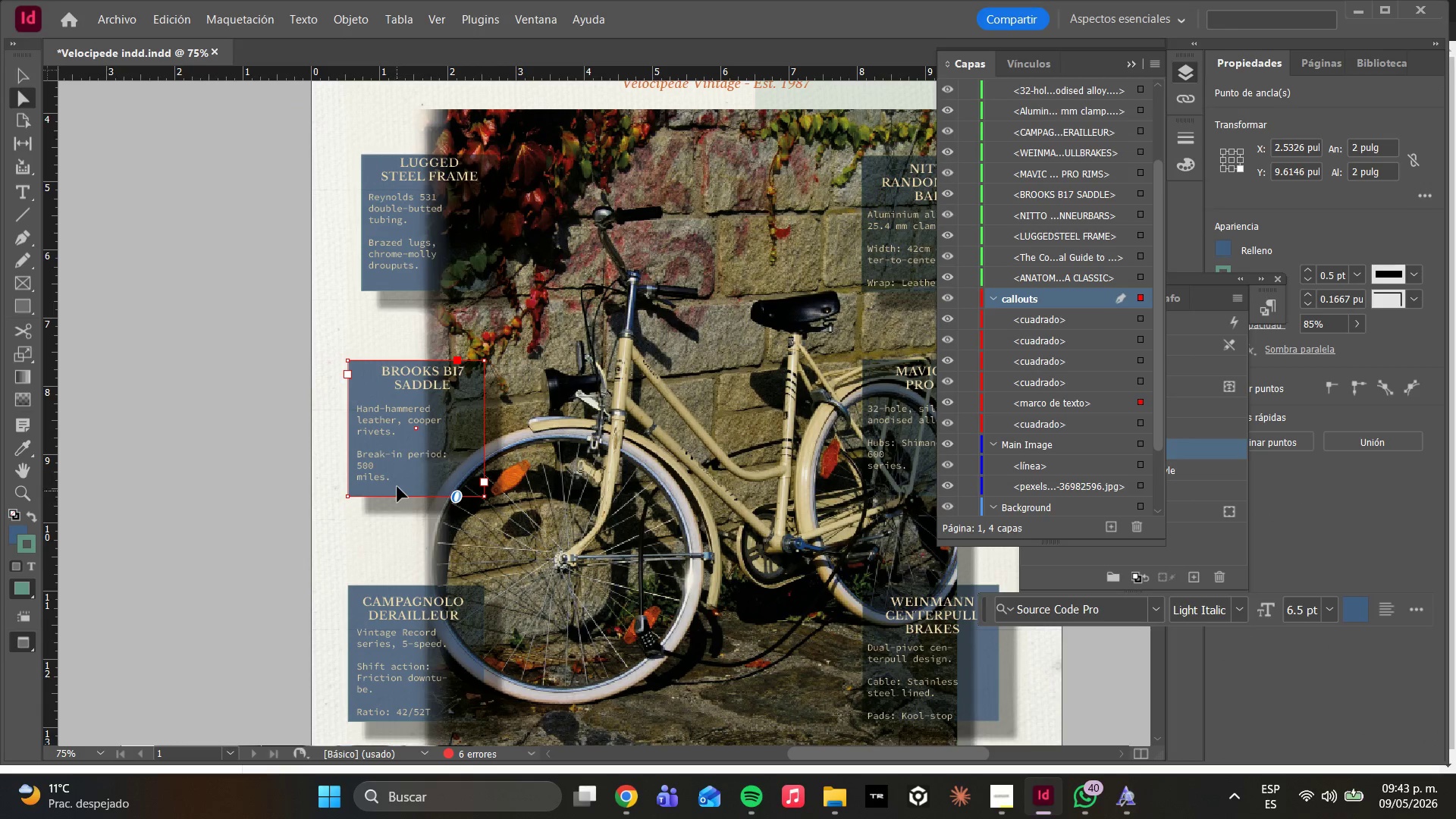 
left_click_drag(start_coordinate=[402, 487], to_coordinate=[413, 487])
 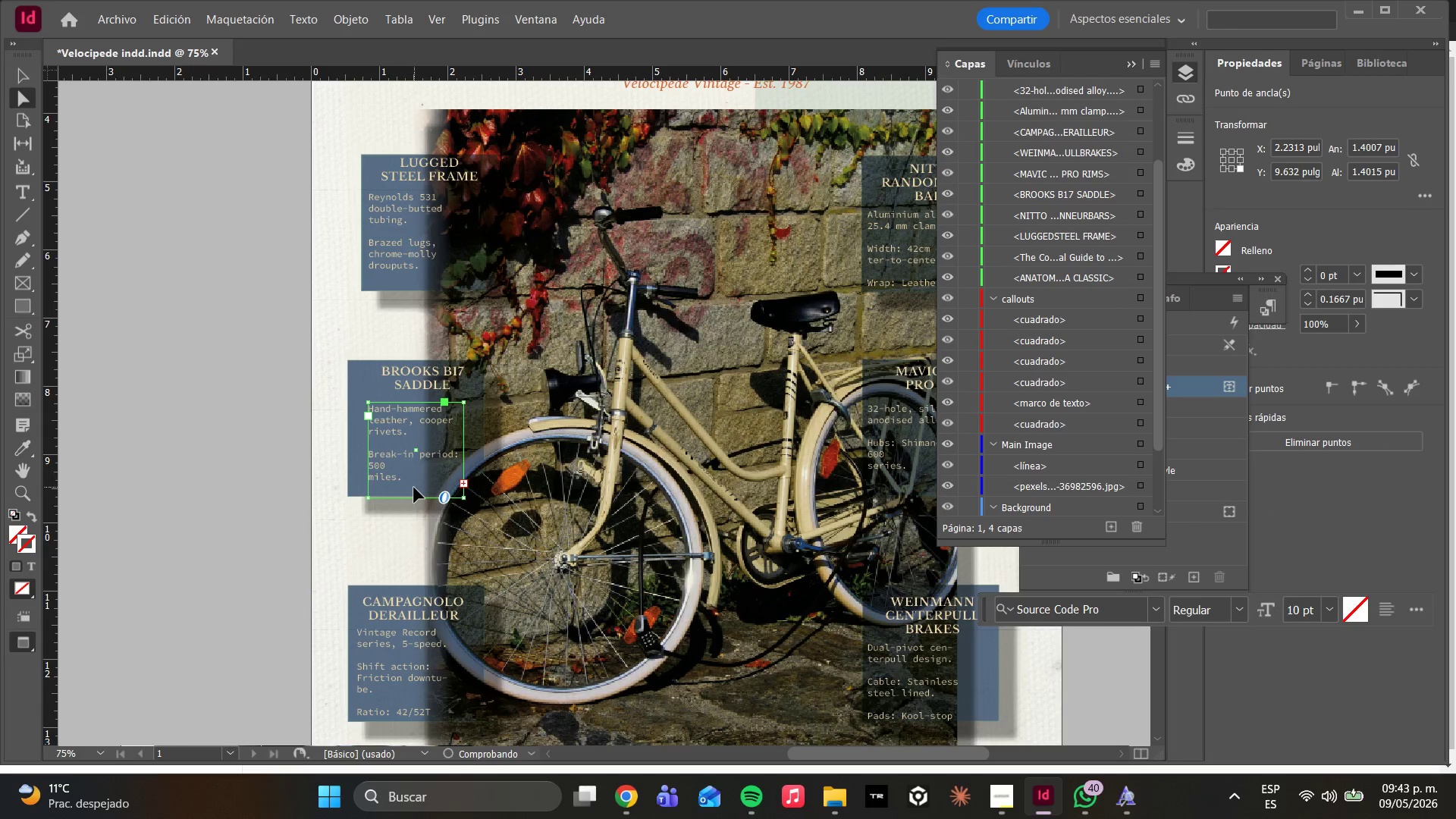 
key(Control+ControlLeft)
 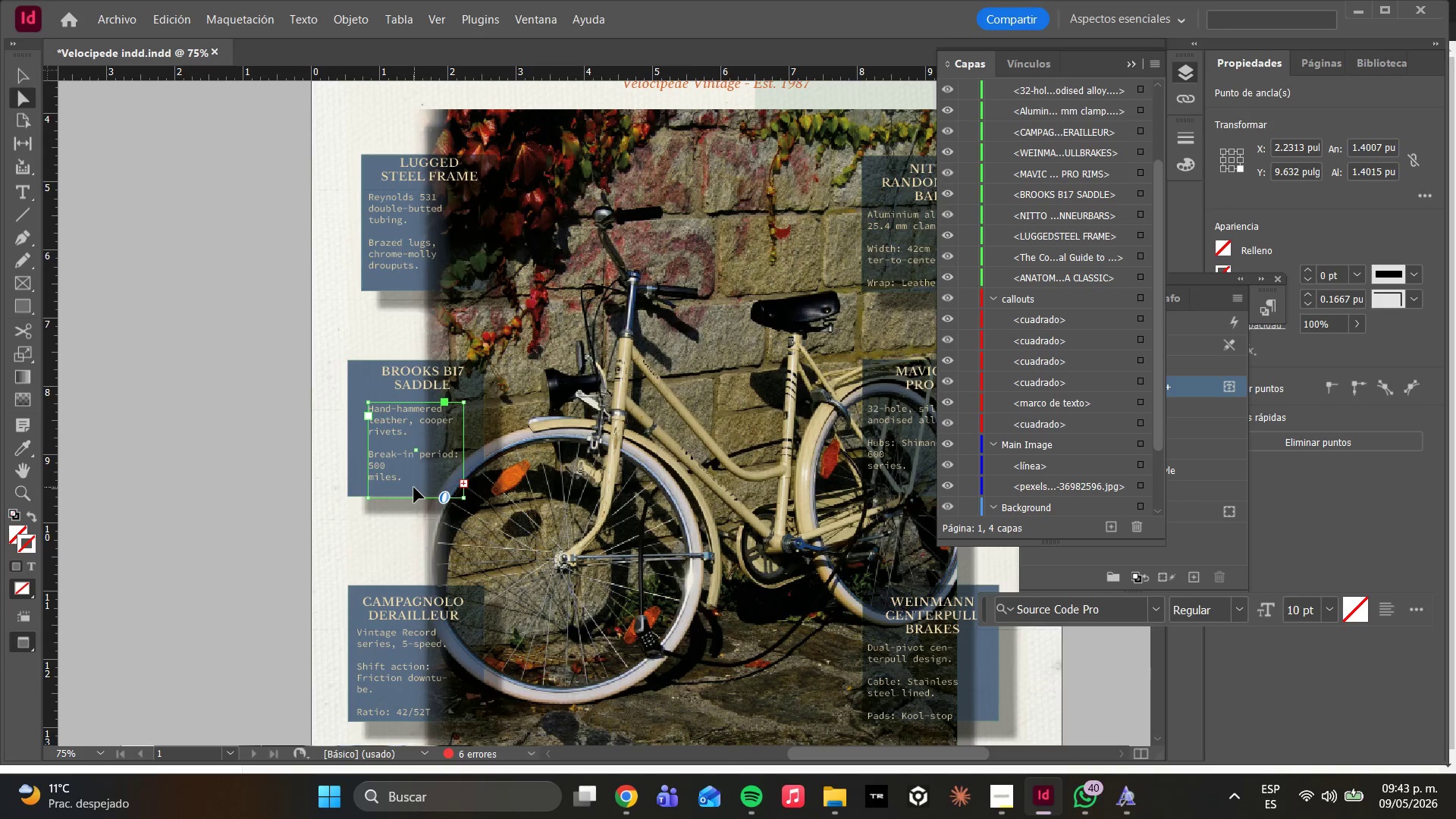 
key(Control+Z)
 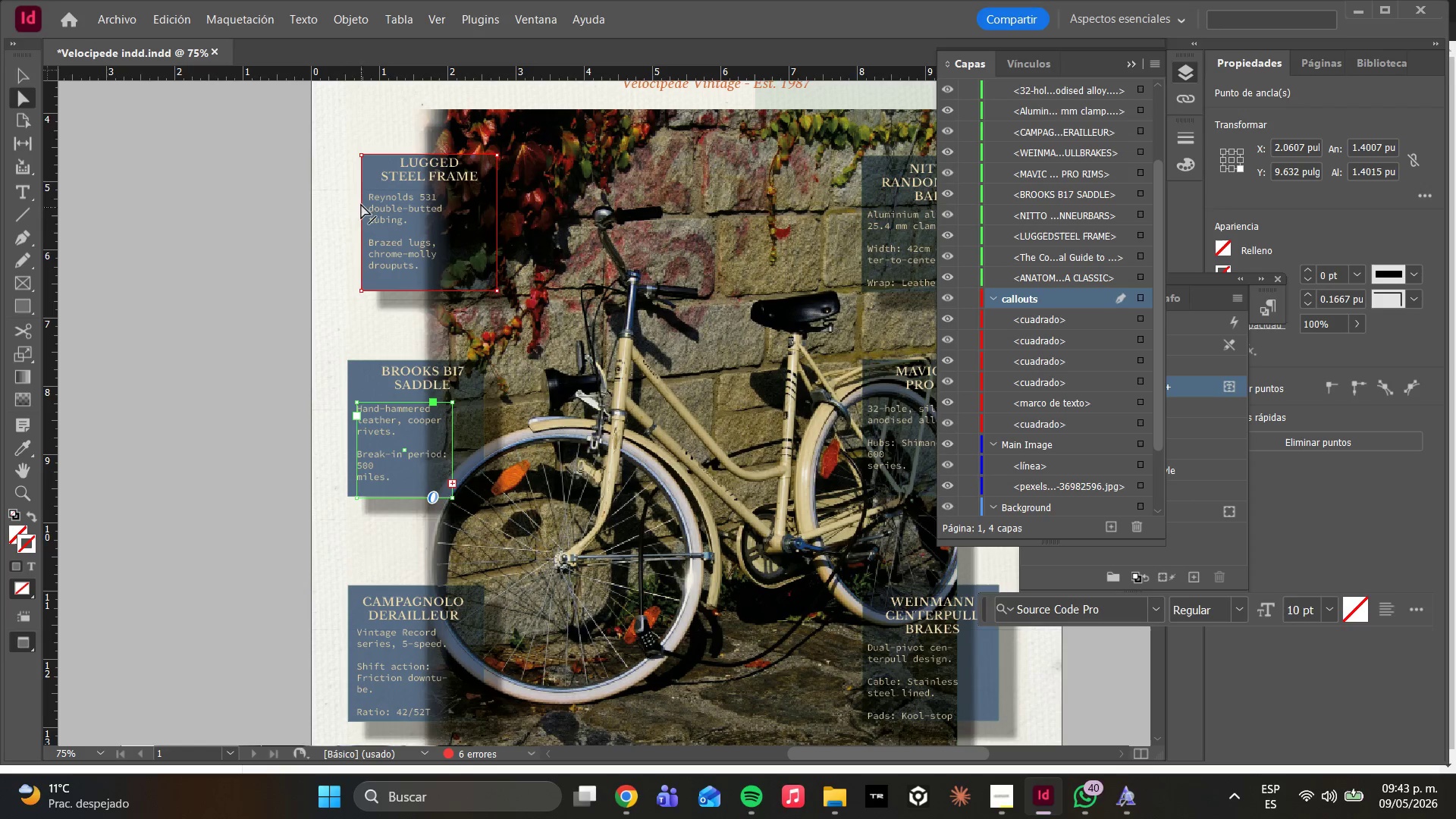 
left_click_drag(start_coordinate=[372, 175], to_coordinate=[359, 177])
 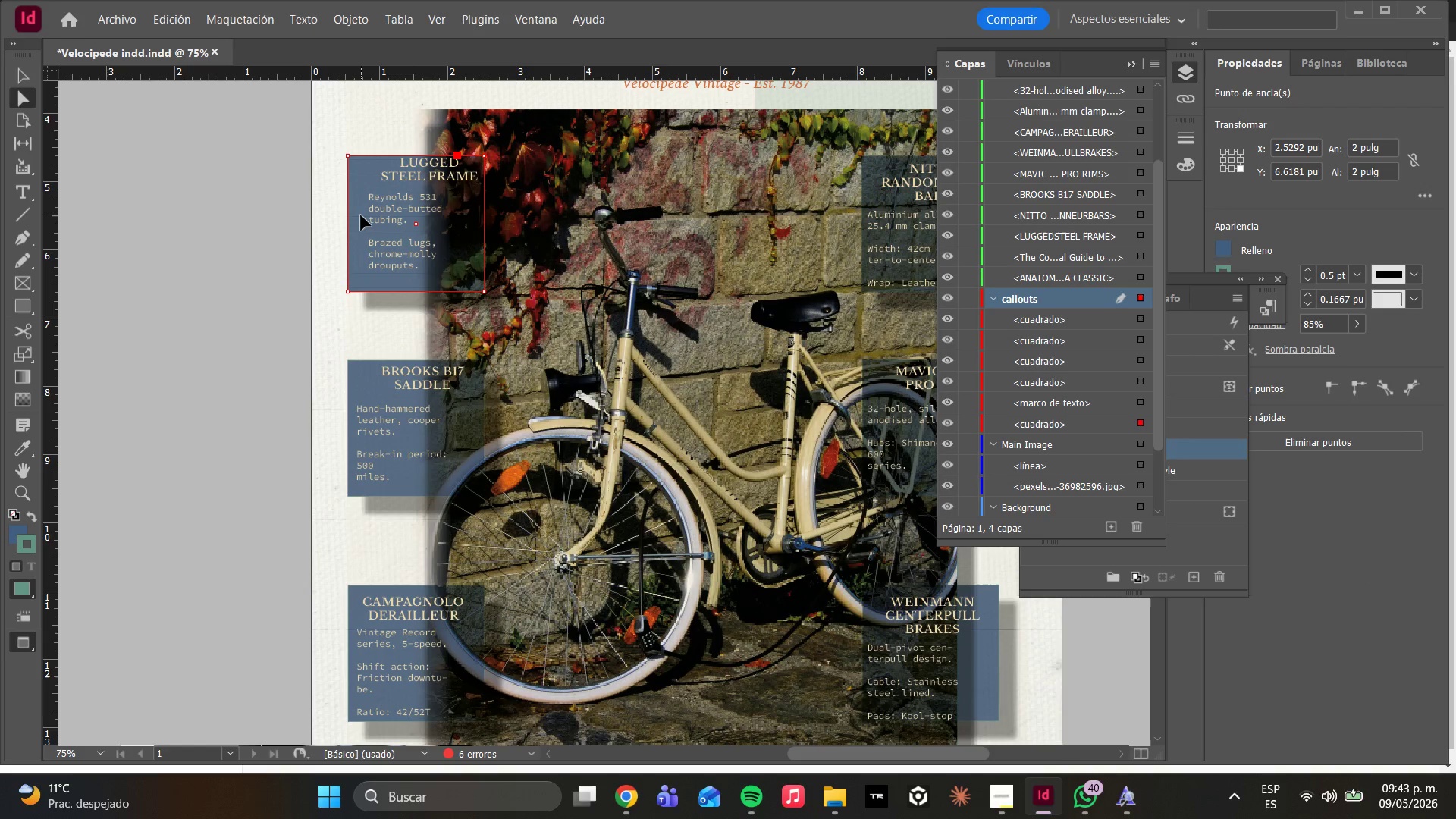 
left_click_drag(start_coordinate=[361, 215], to_coordinate=[357, 217])
 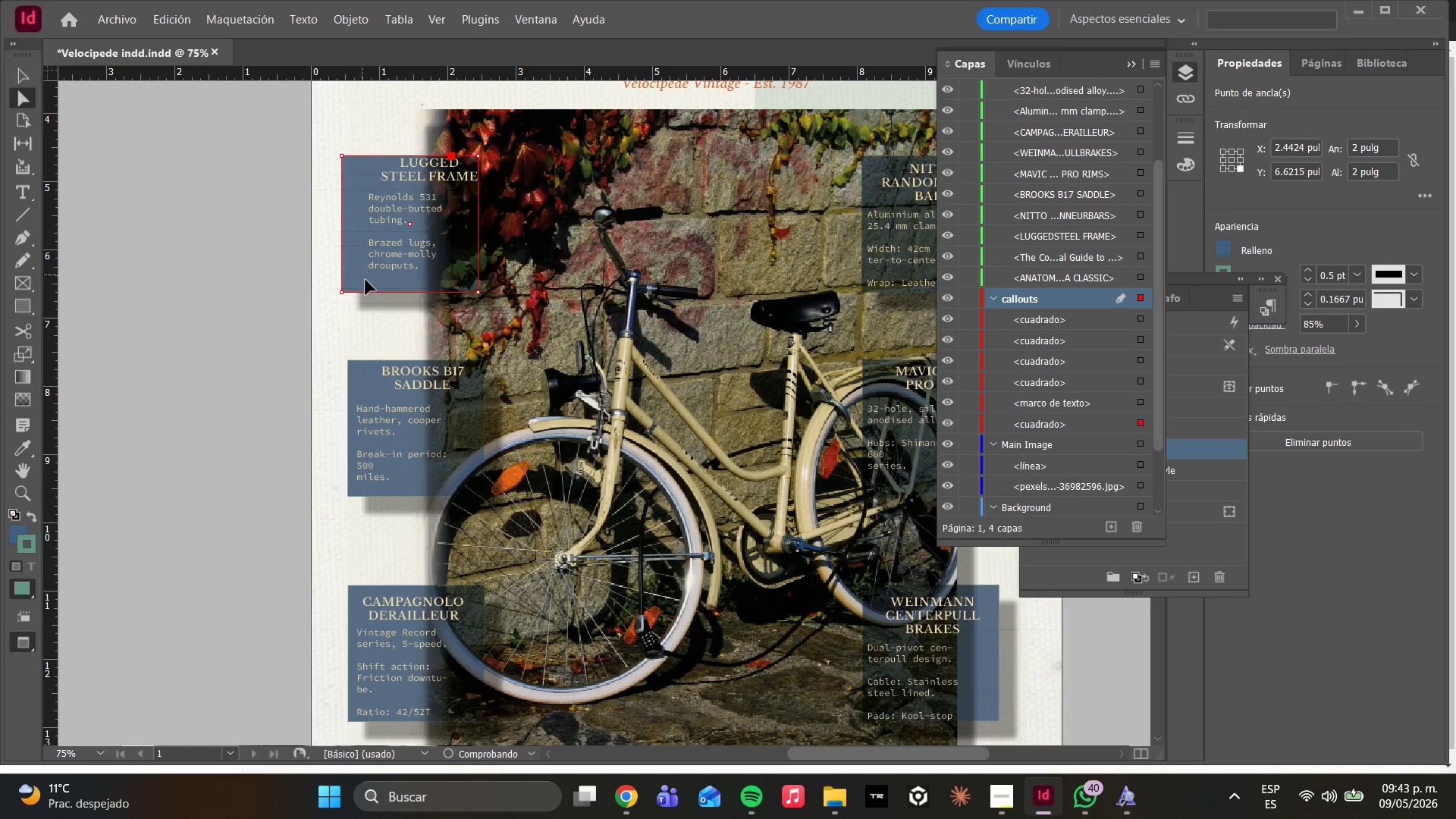 
left_click_drag(start_coordinate=[358, 270], to_coordinate=[368, 270])
 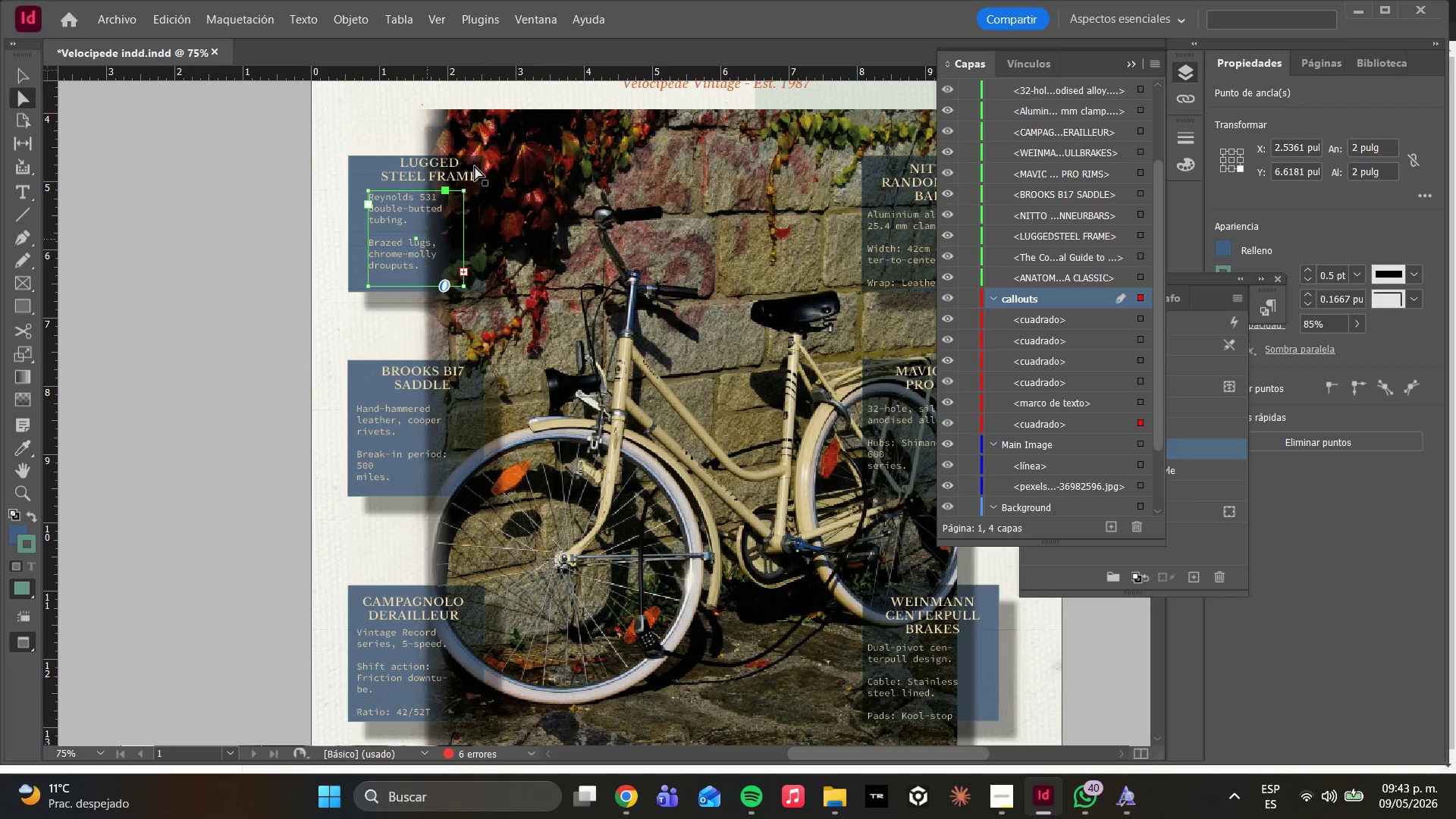 
left_click_drag(start_coordinate=[386, 230], to_coordinate=[372, 234])
 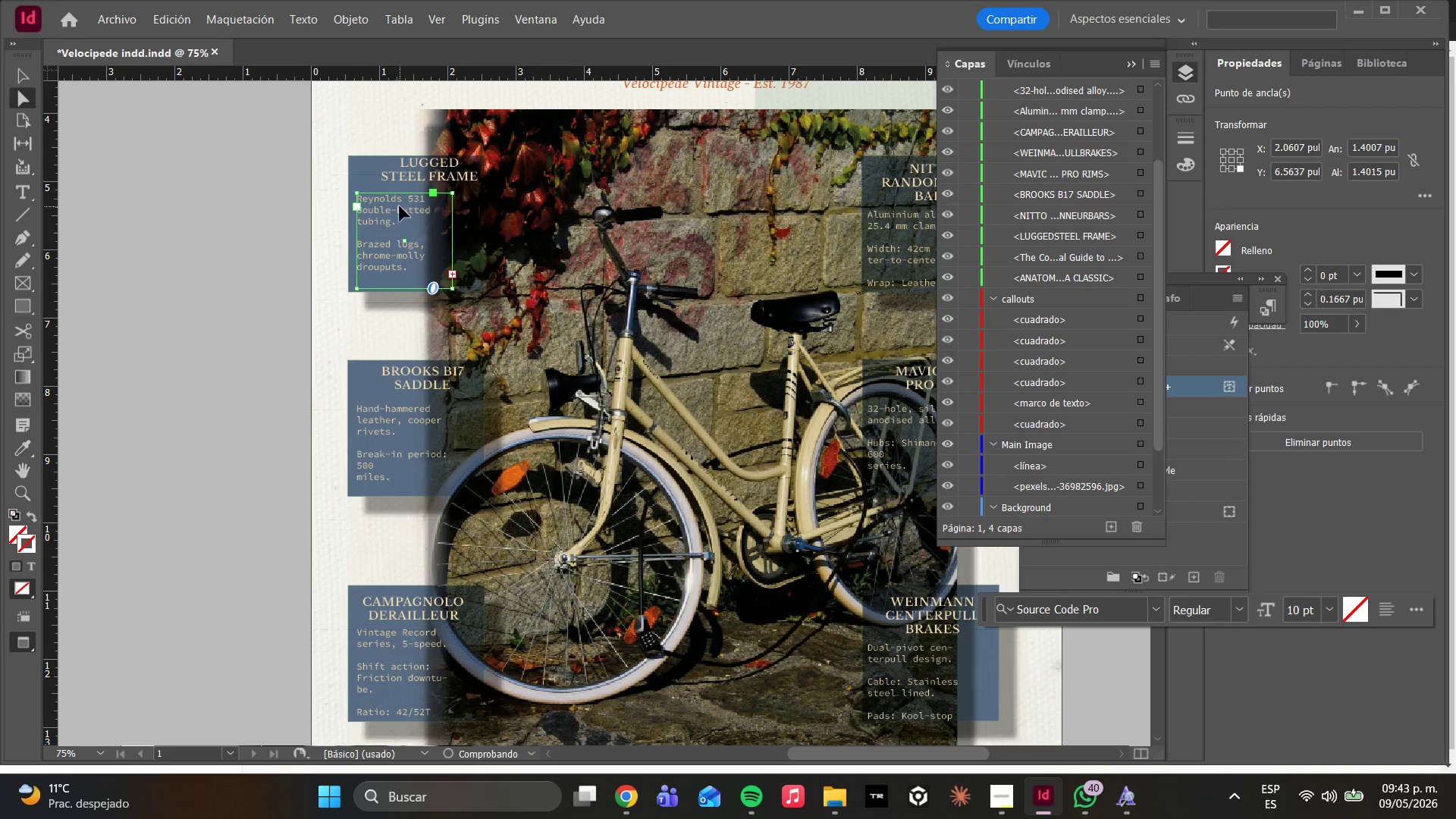 
left_click_drag(start_coordinate=[422, 177], to_coordinate=[402, 178])
 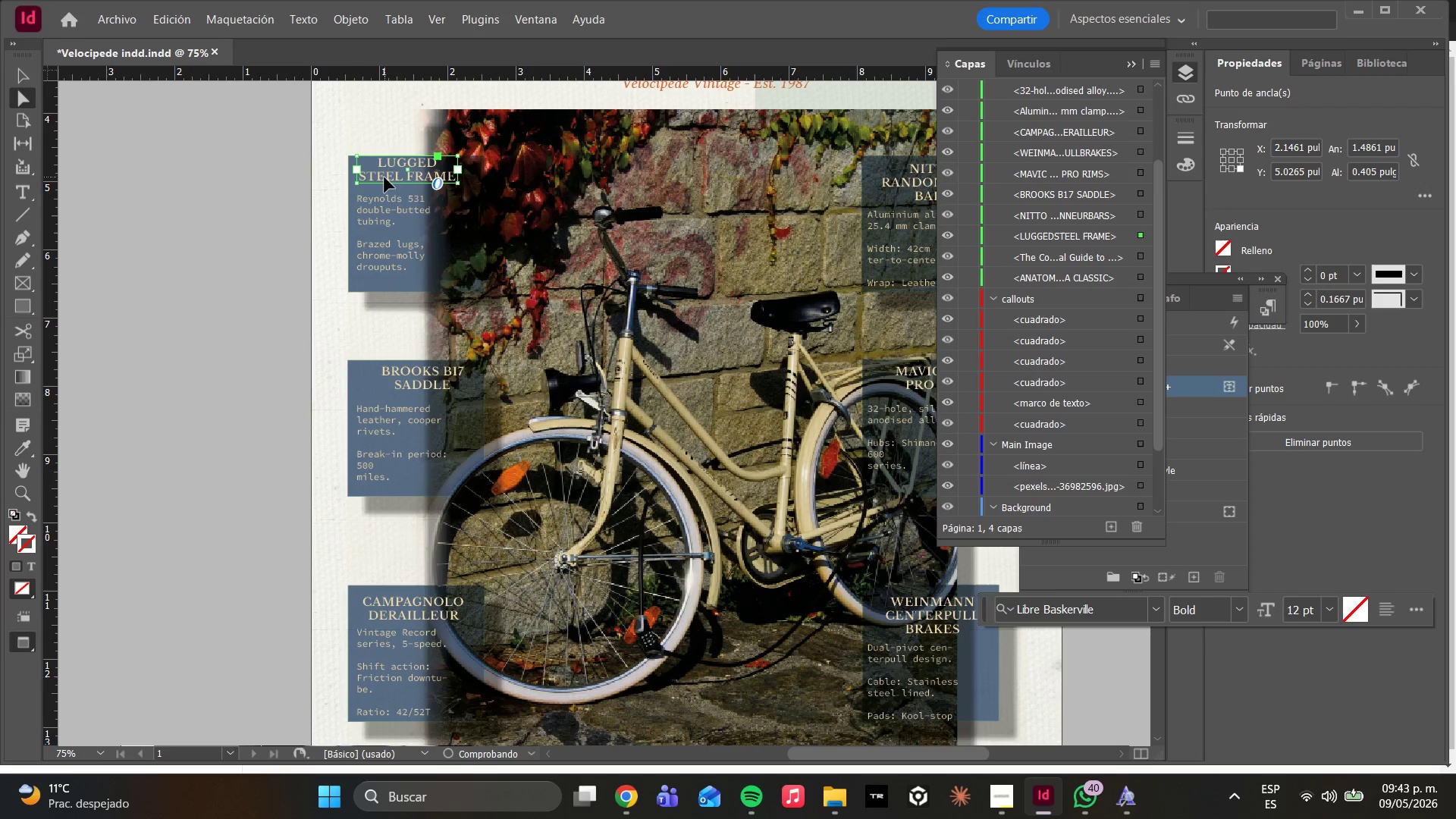 
left_click_drag(start_coordinate=[384, 177], to_coordinate=[391, 182])
 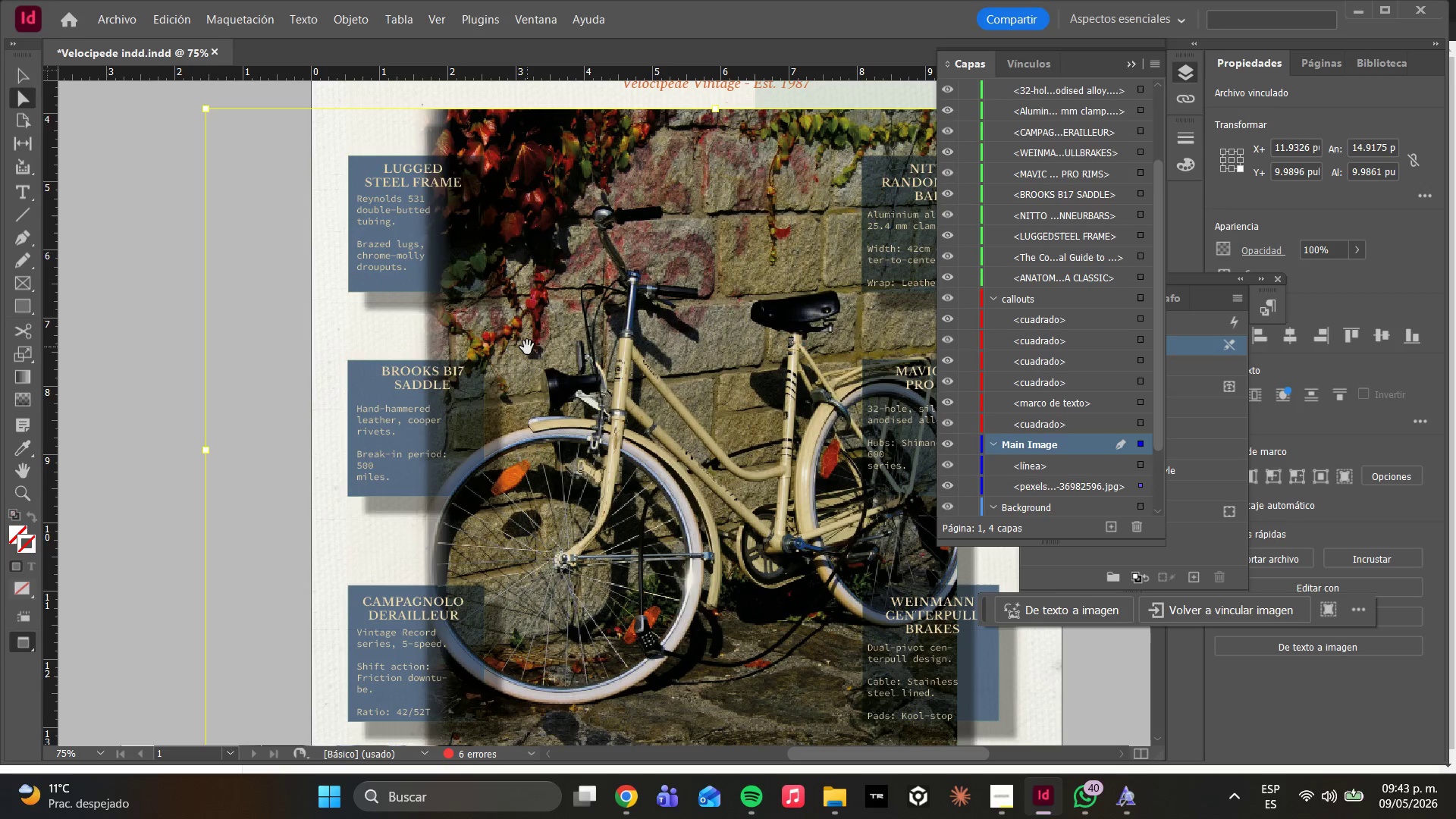 
key(Alt+AltLeft)
 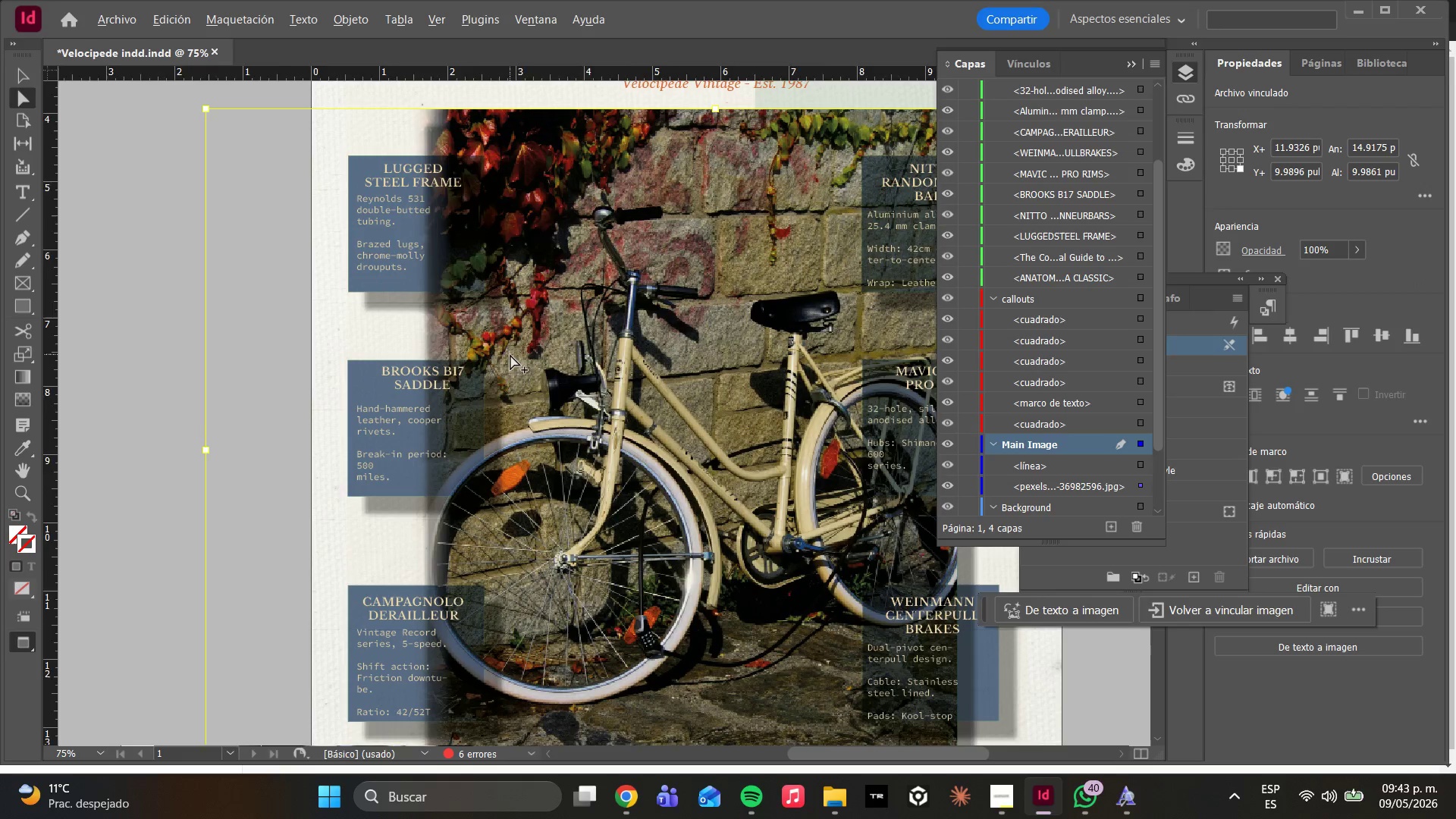 
scroll: coordinate [509, 355], scroll_direction: down, amount: 1.0
 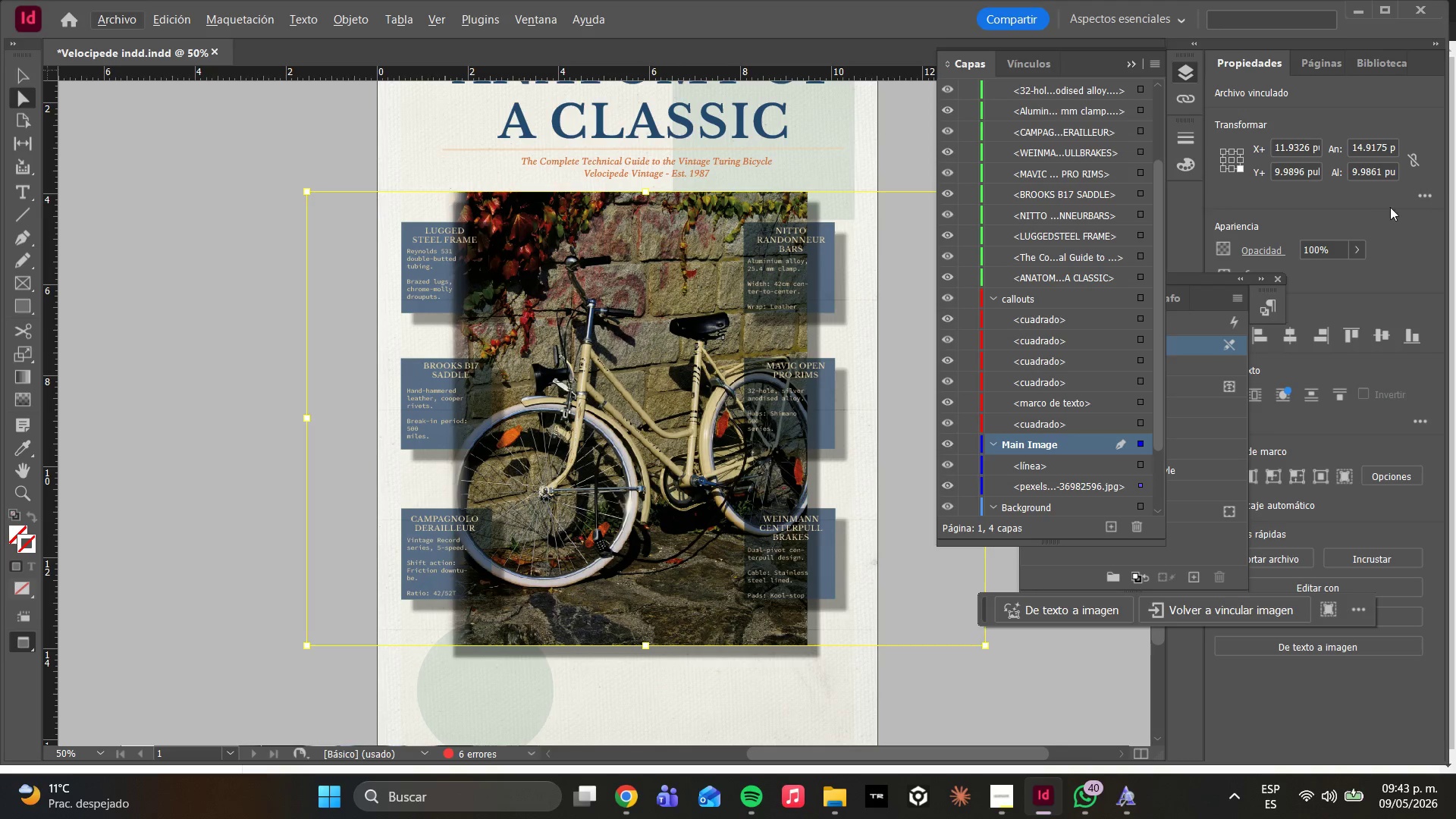 
wait(5.21)
 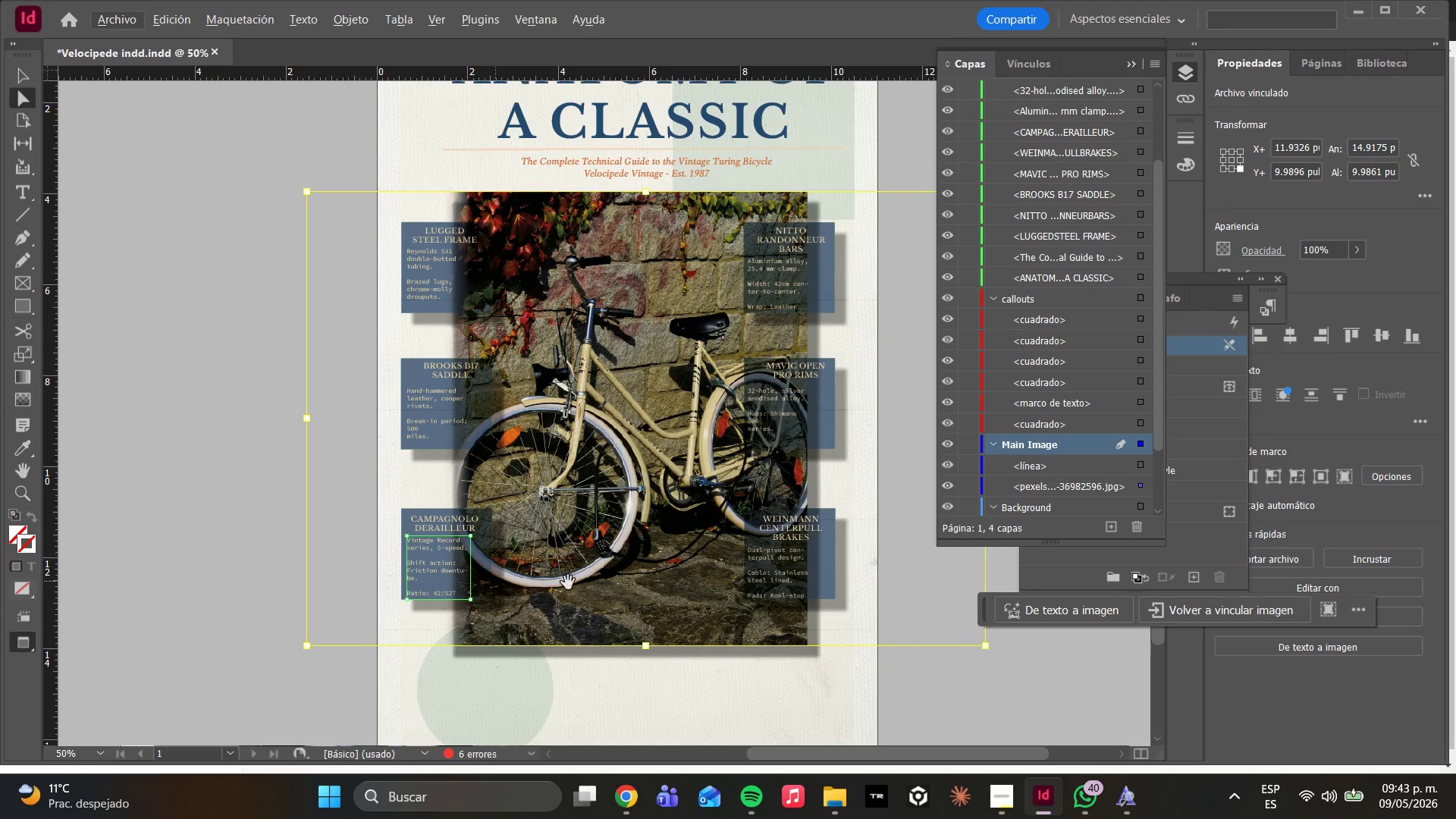 
double_click([785, 293])
 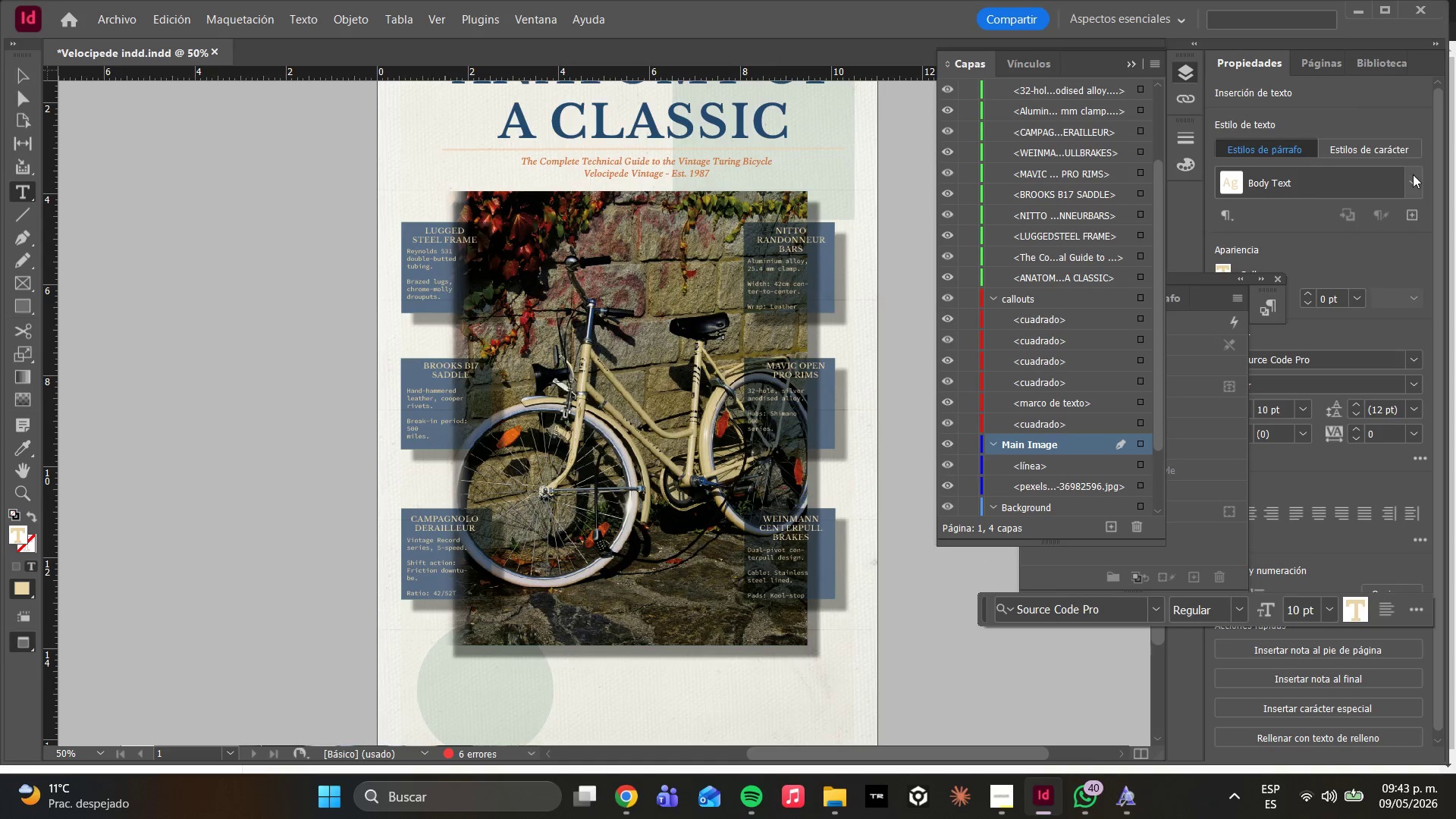 
key(Control+A)
 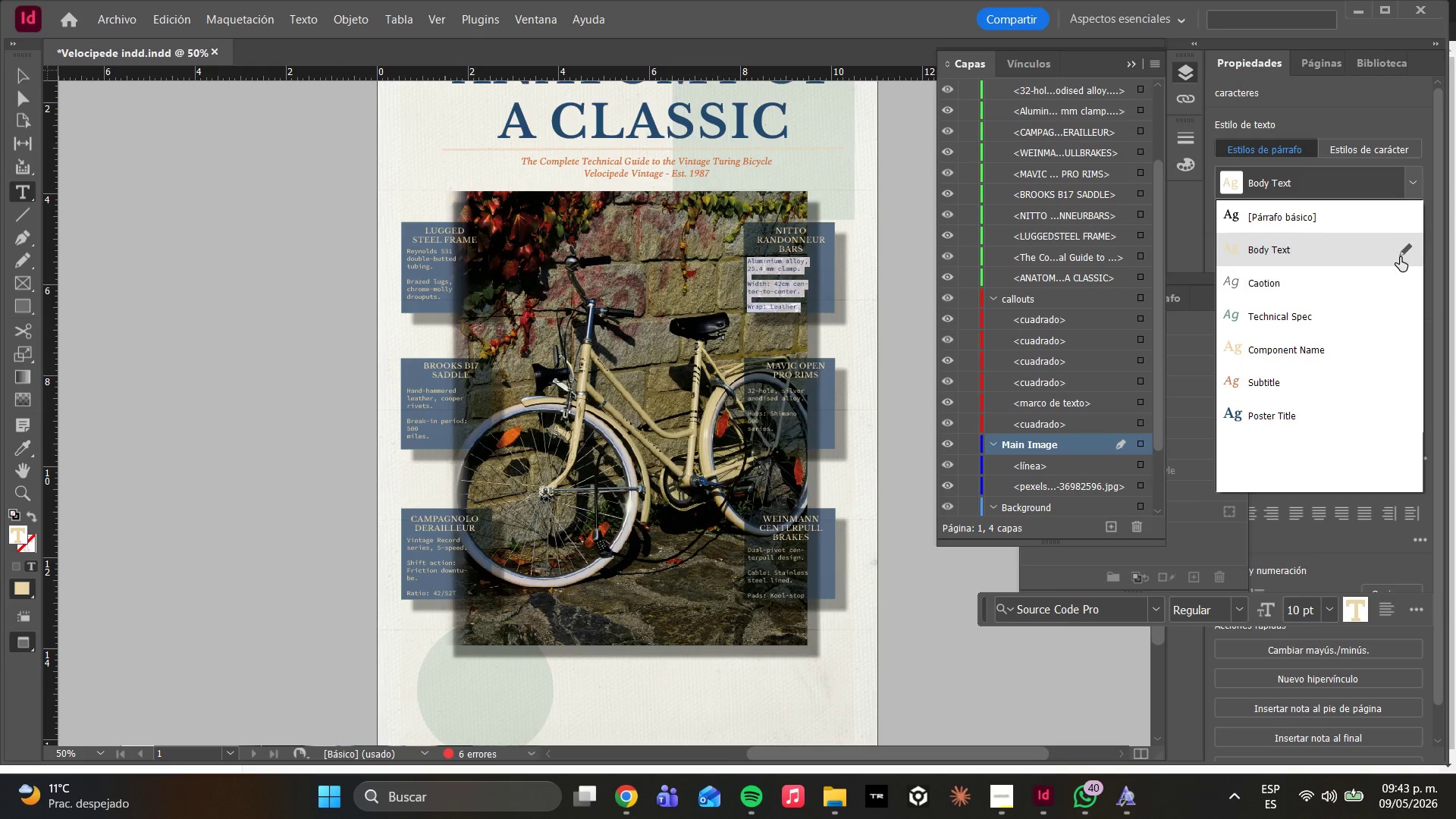 
left_click([1404, 251])
 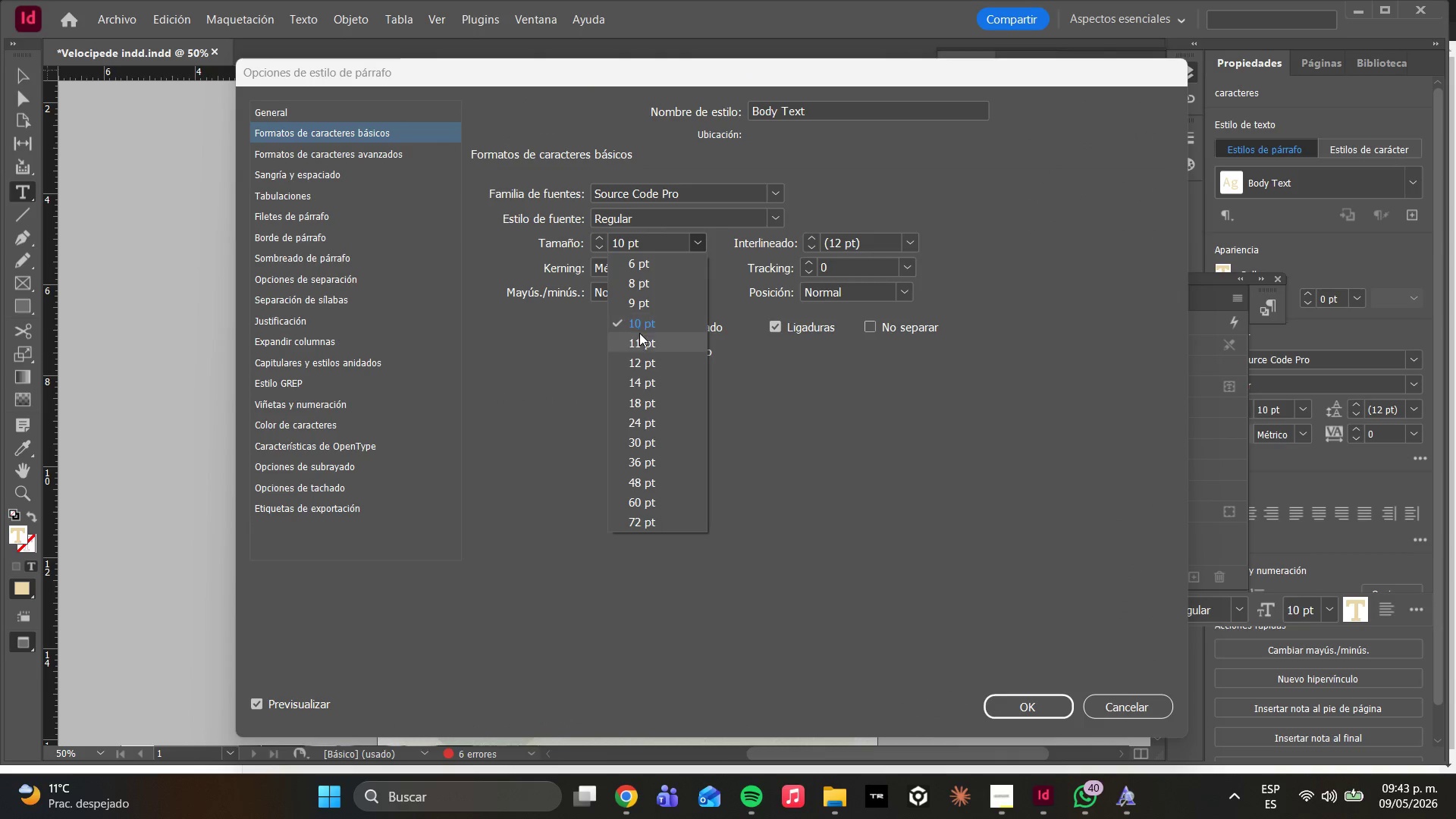 
left_click_drag(start_coordinate=[642, 355], to_coordinate=[642, 351])
 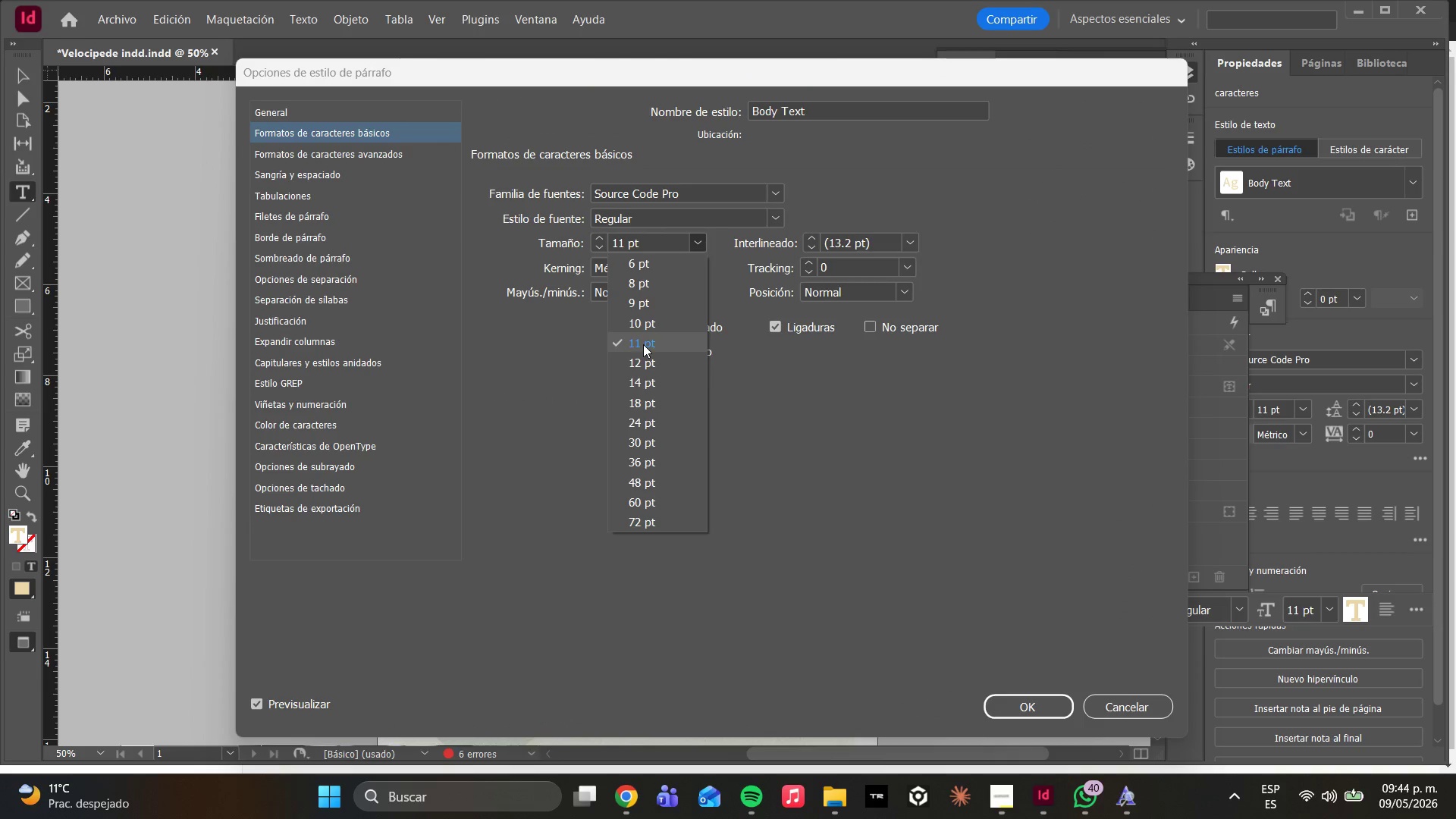 
left_click([1015, 709])
 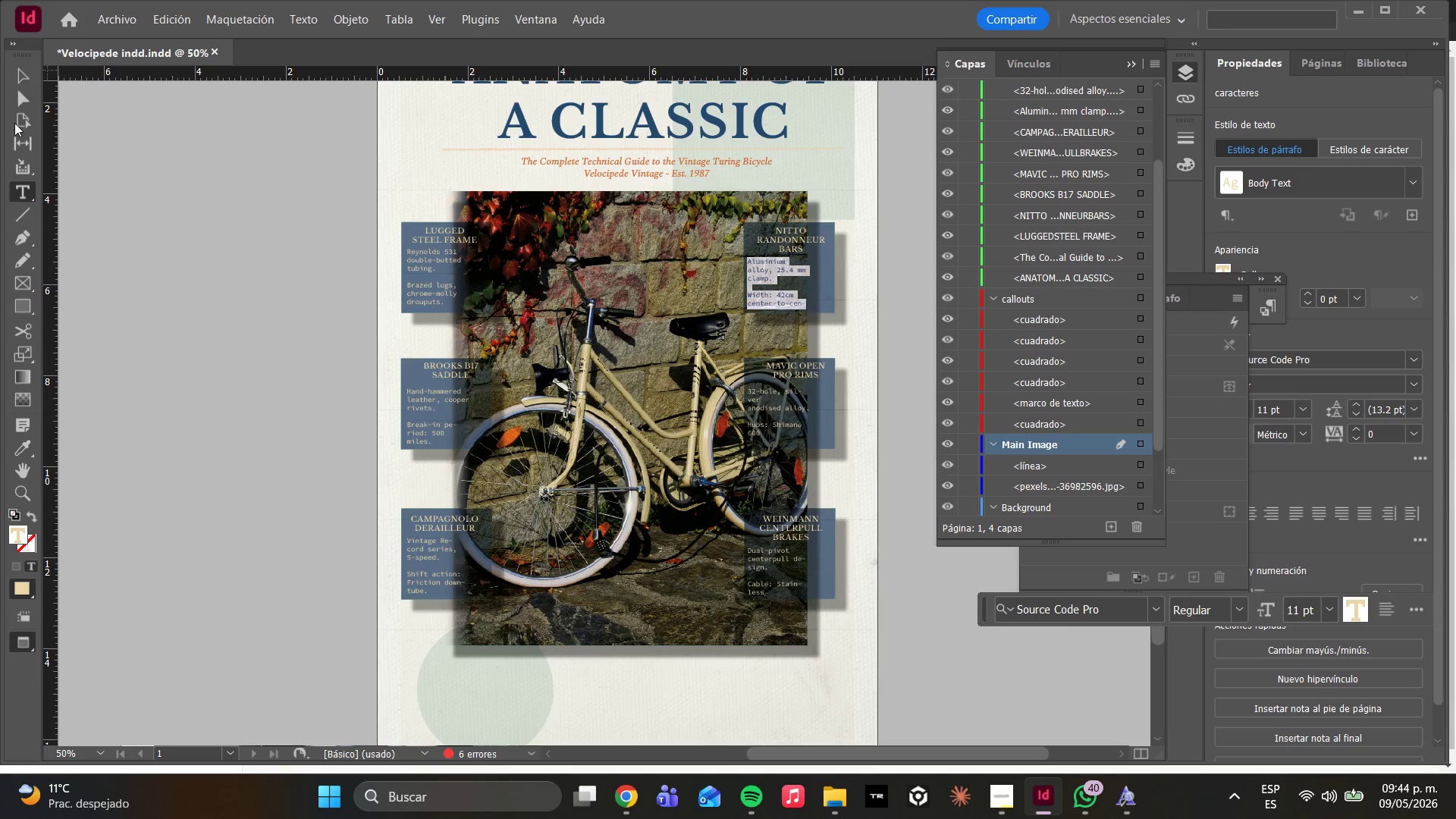 
double_click([24, 89])
 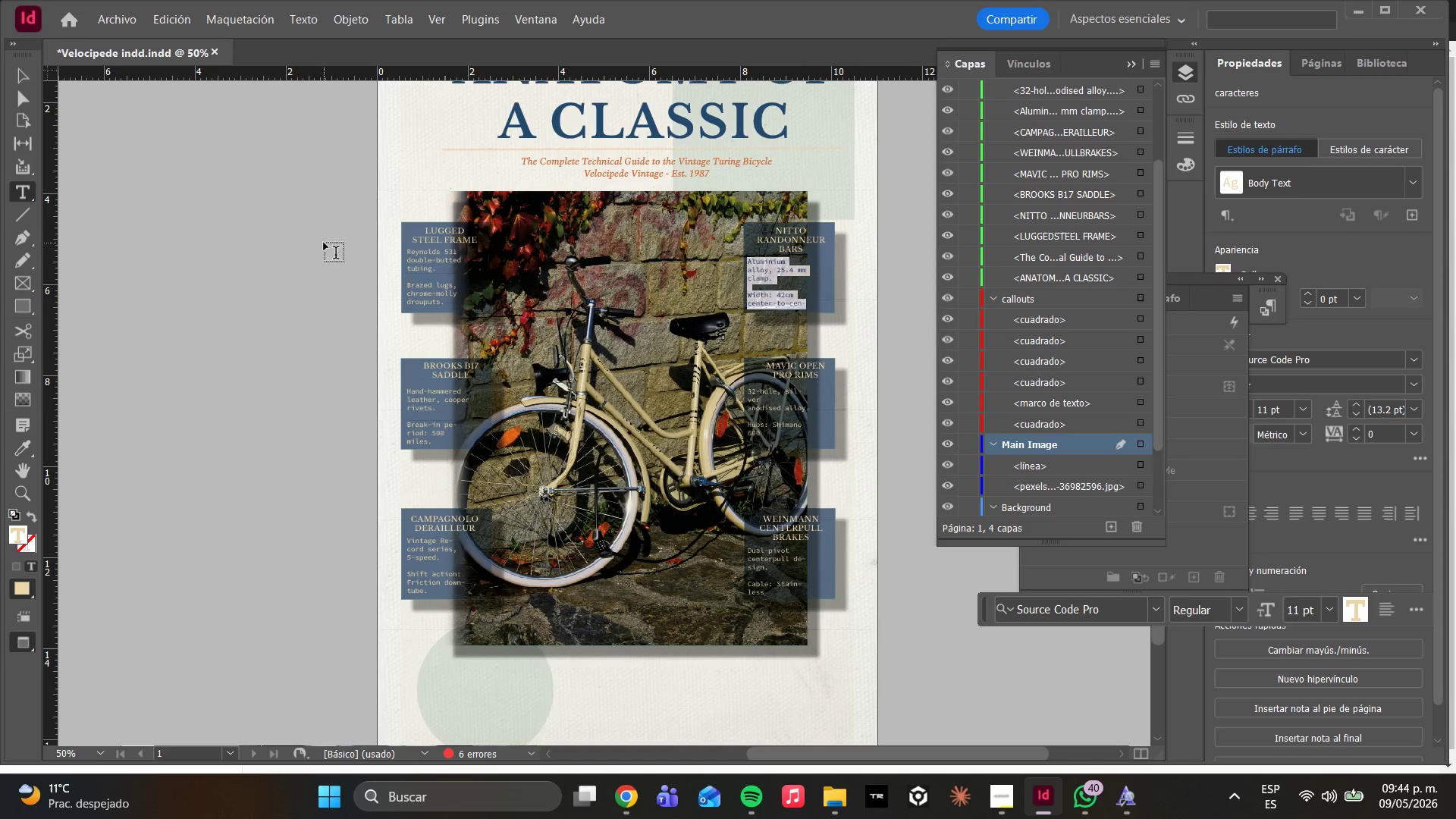 
left_click([8, 99])
 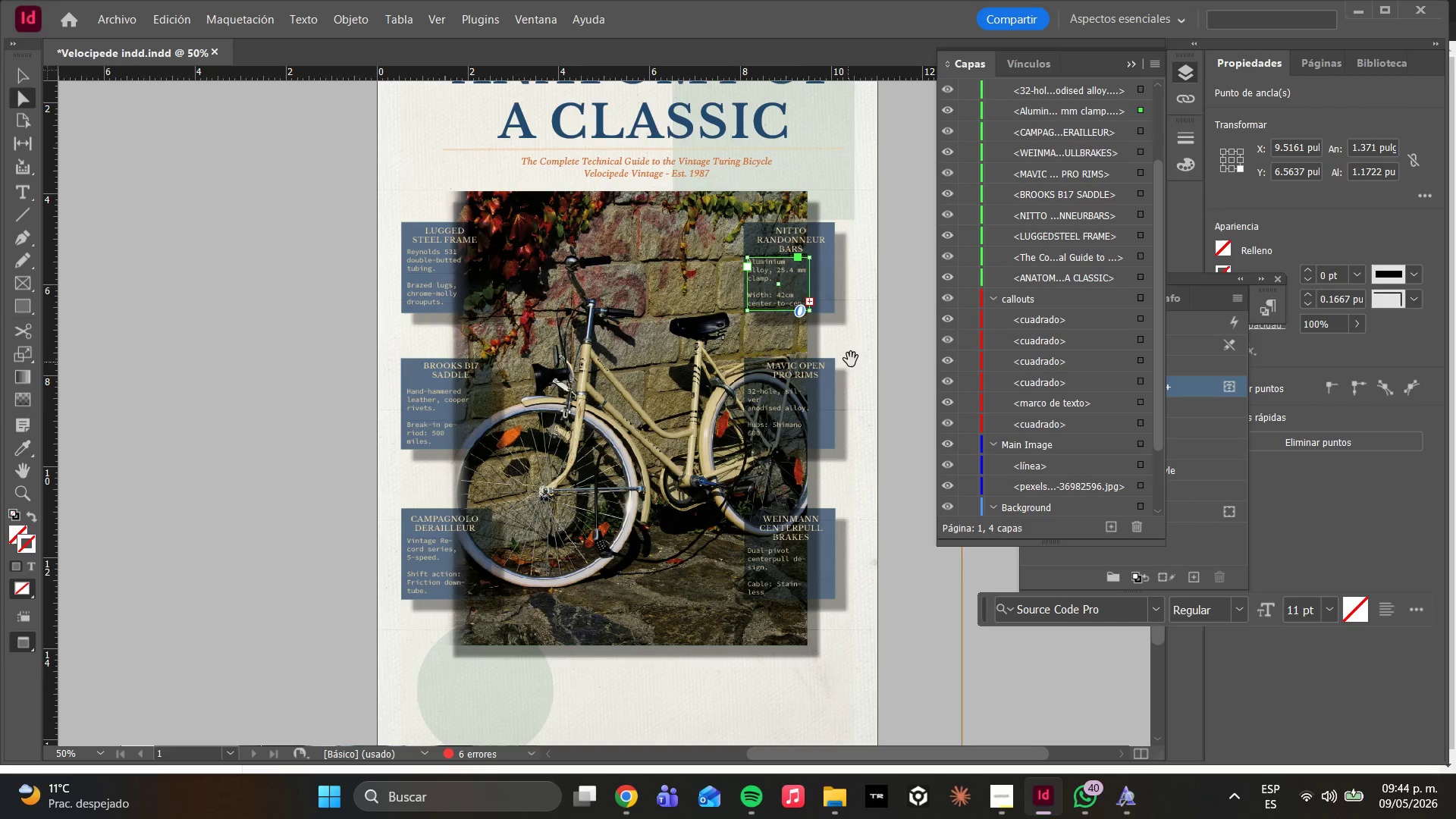 
key(Alt+AltLeft)
 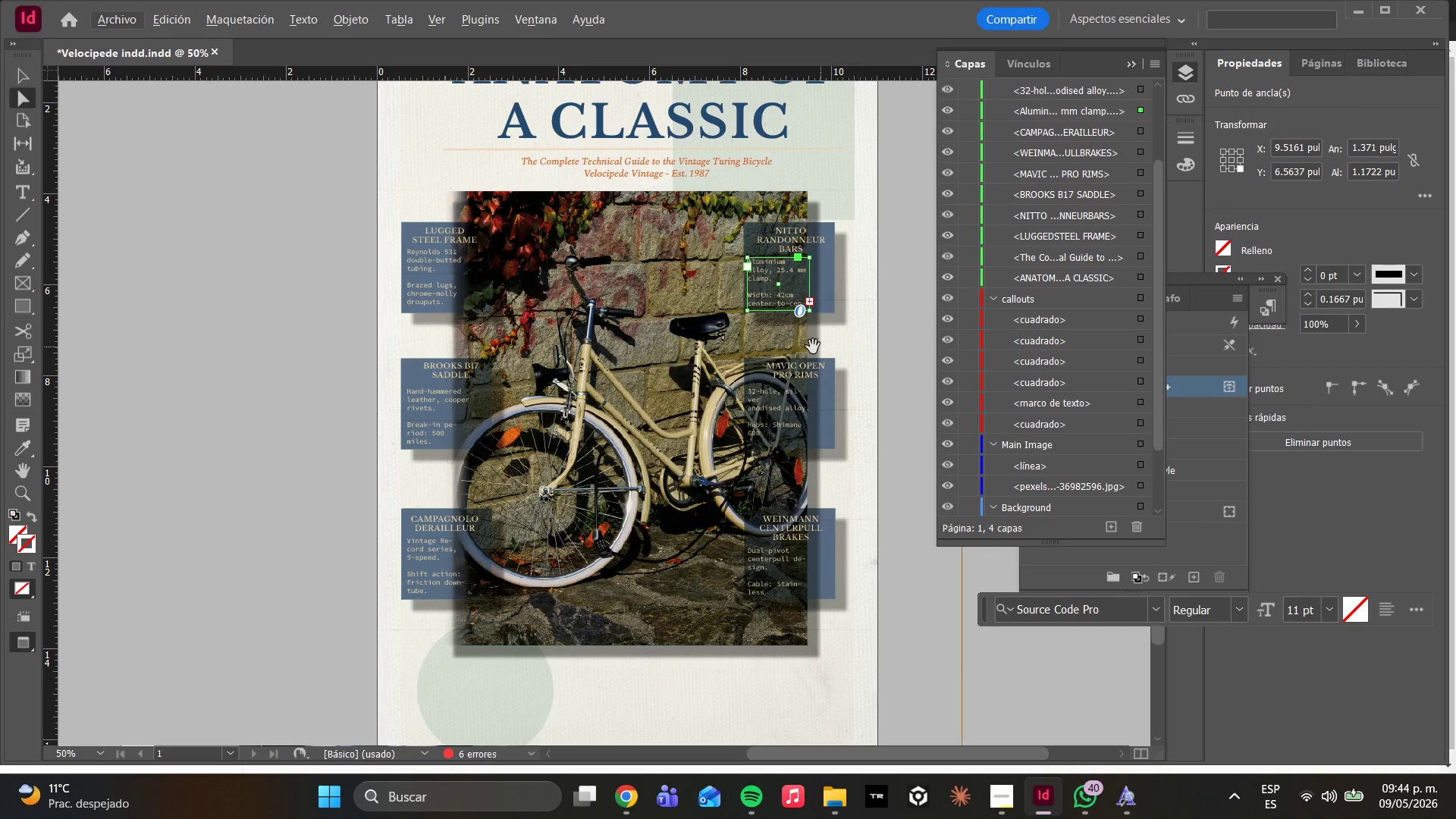 
key(Alt+AltLeft)
 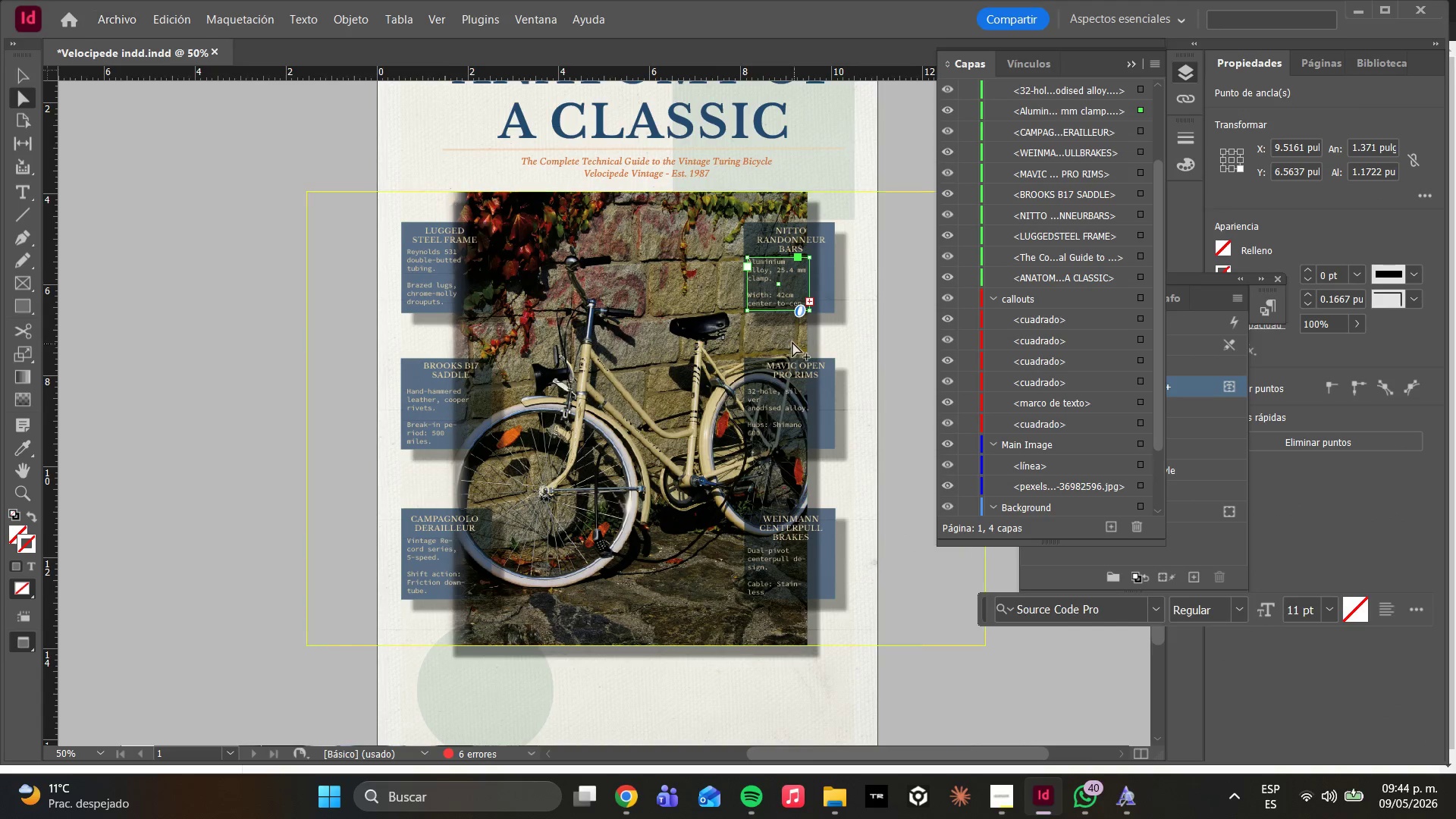 
scroll: coordinate [792, 342], scroll_direction: up, amount: 1.0
 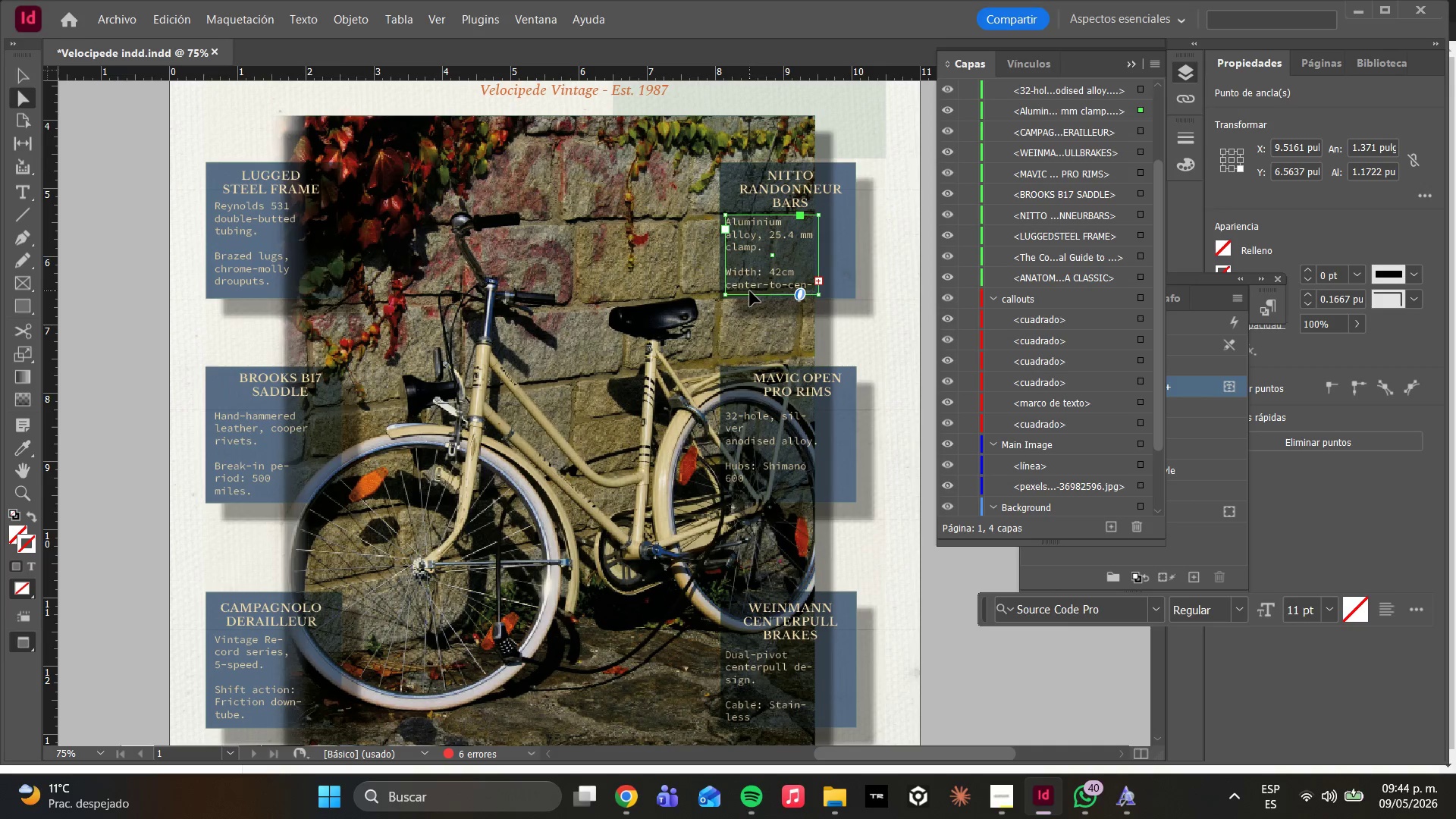 
left_click_drag(start_coordinate=[752, 293], to_coordinate=[752, 300])
 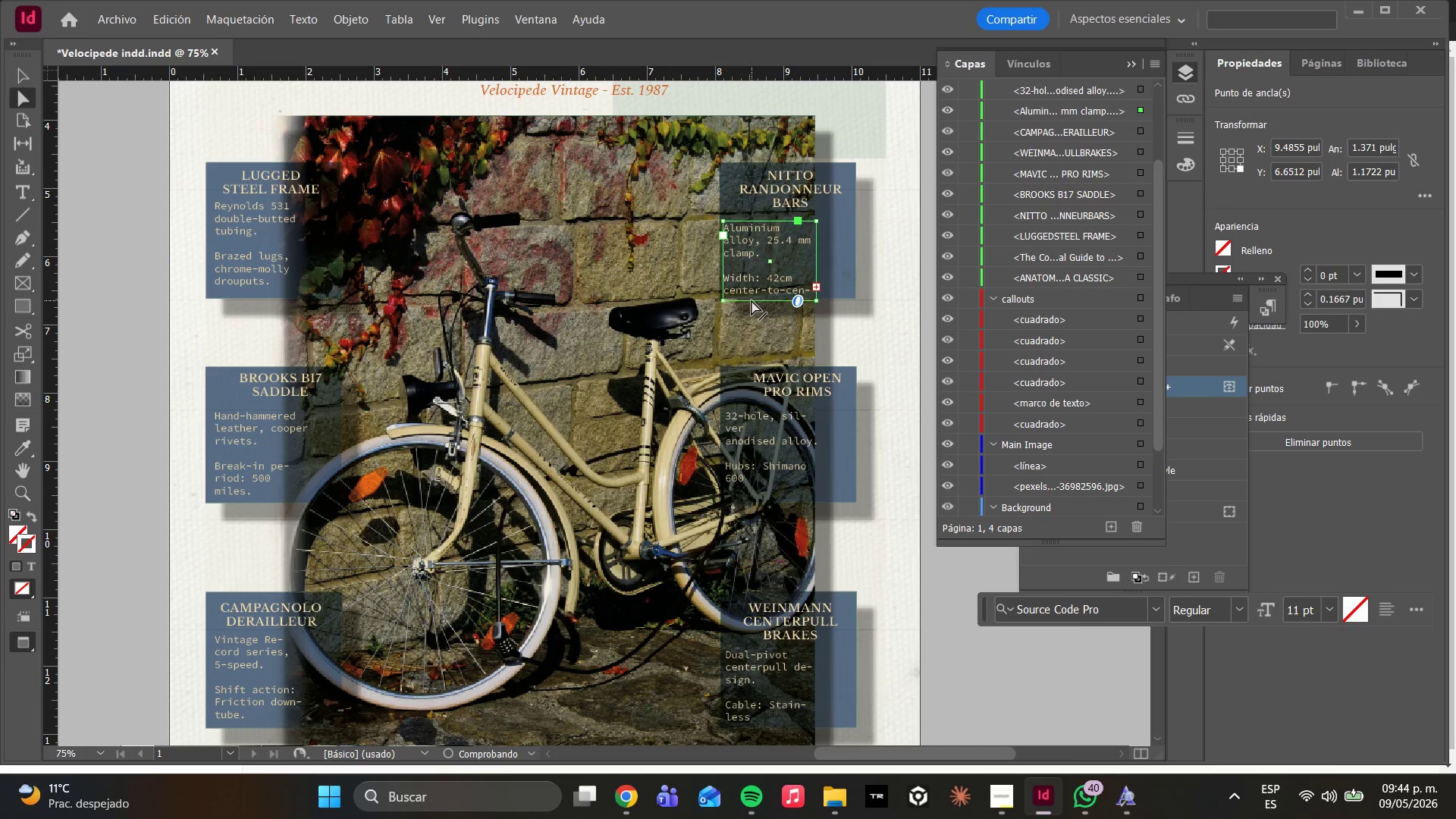 
key(Control+Z)
 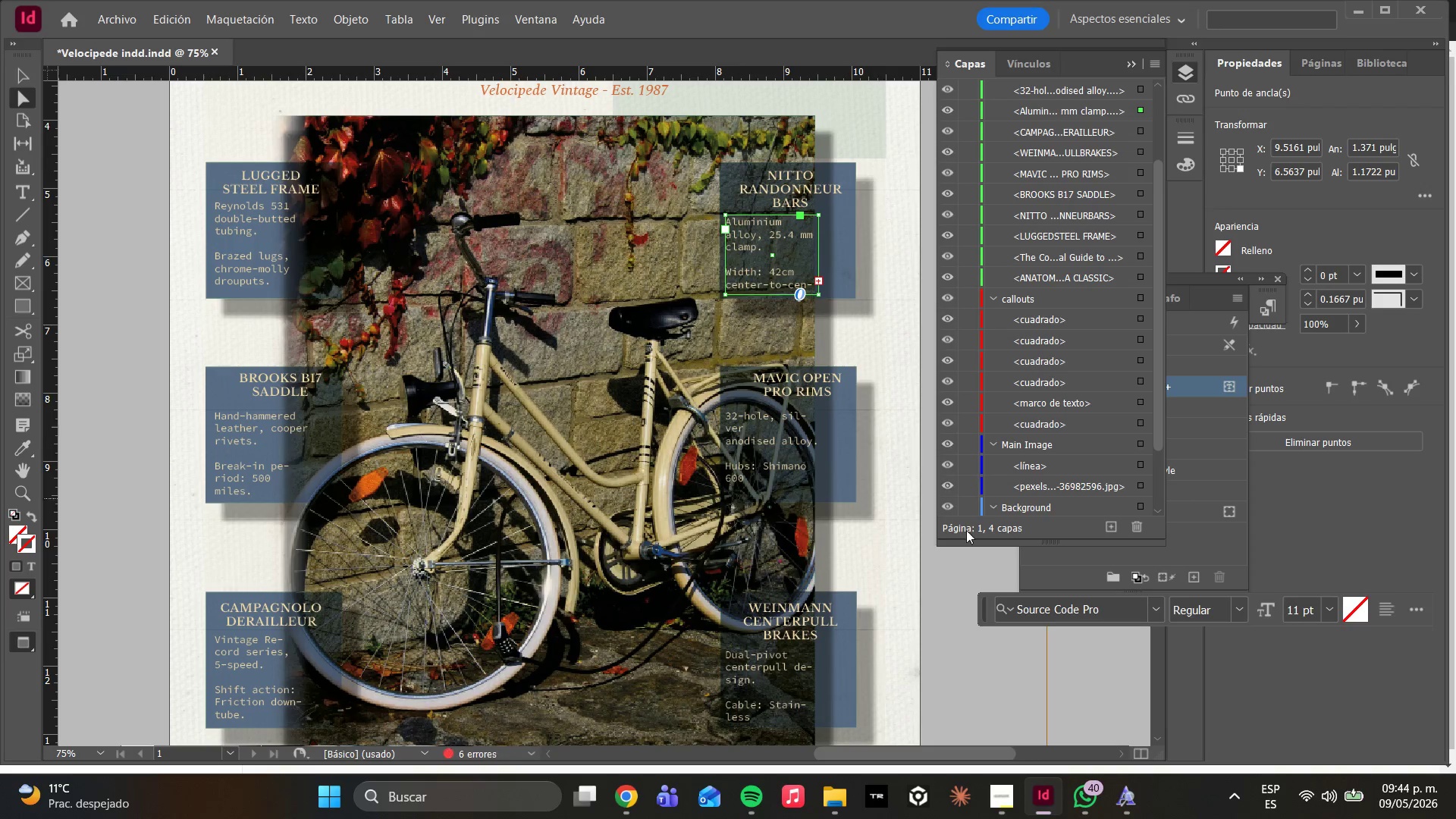 
scroll: coordinate [865, 567], scroll_direction: down, amount: 4.0
 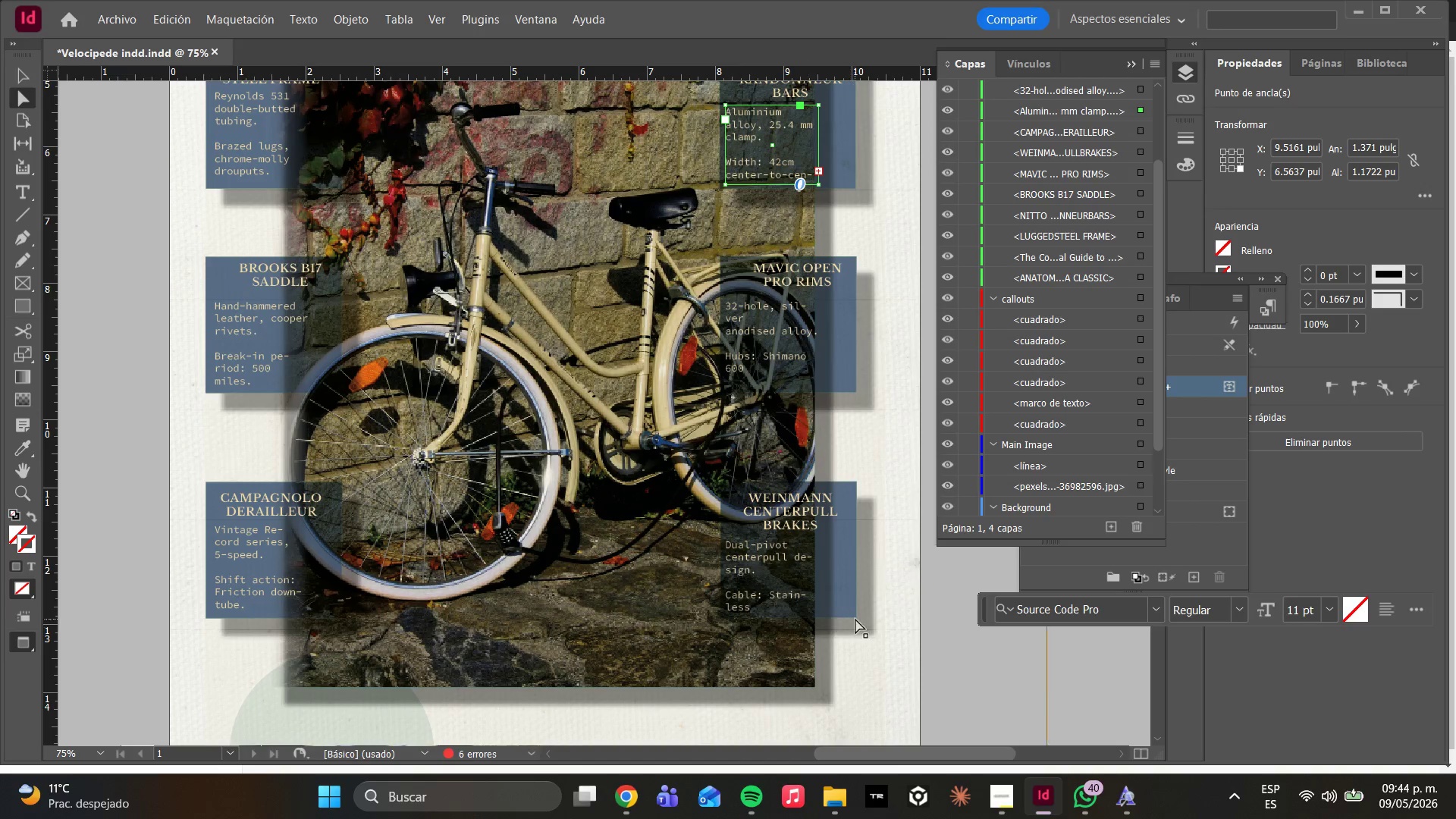 
left_click([832, 598])
 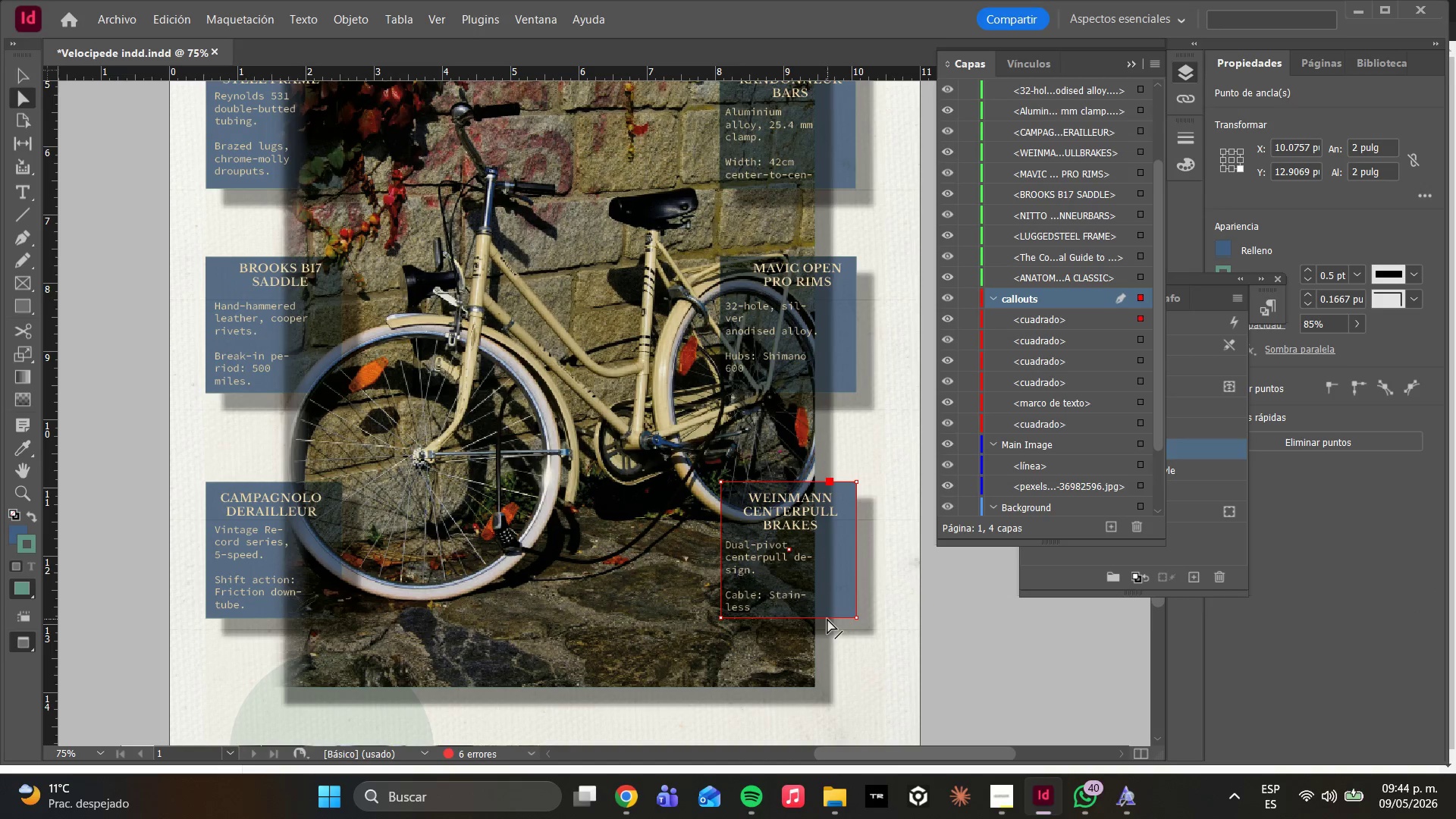 
left_click_drag(start_coordinate=[825, 618], to_coordinate=[829, 645])
 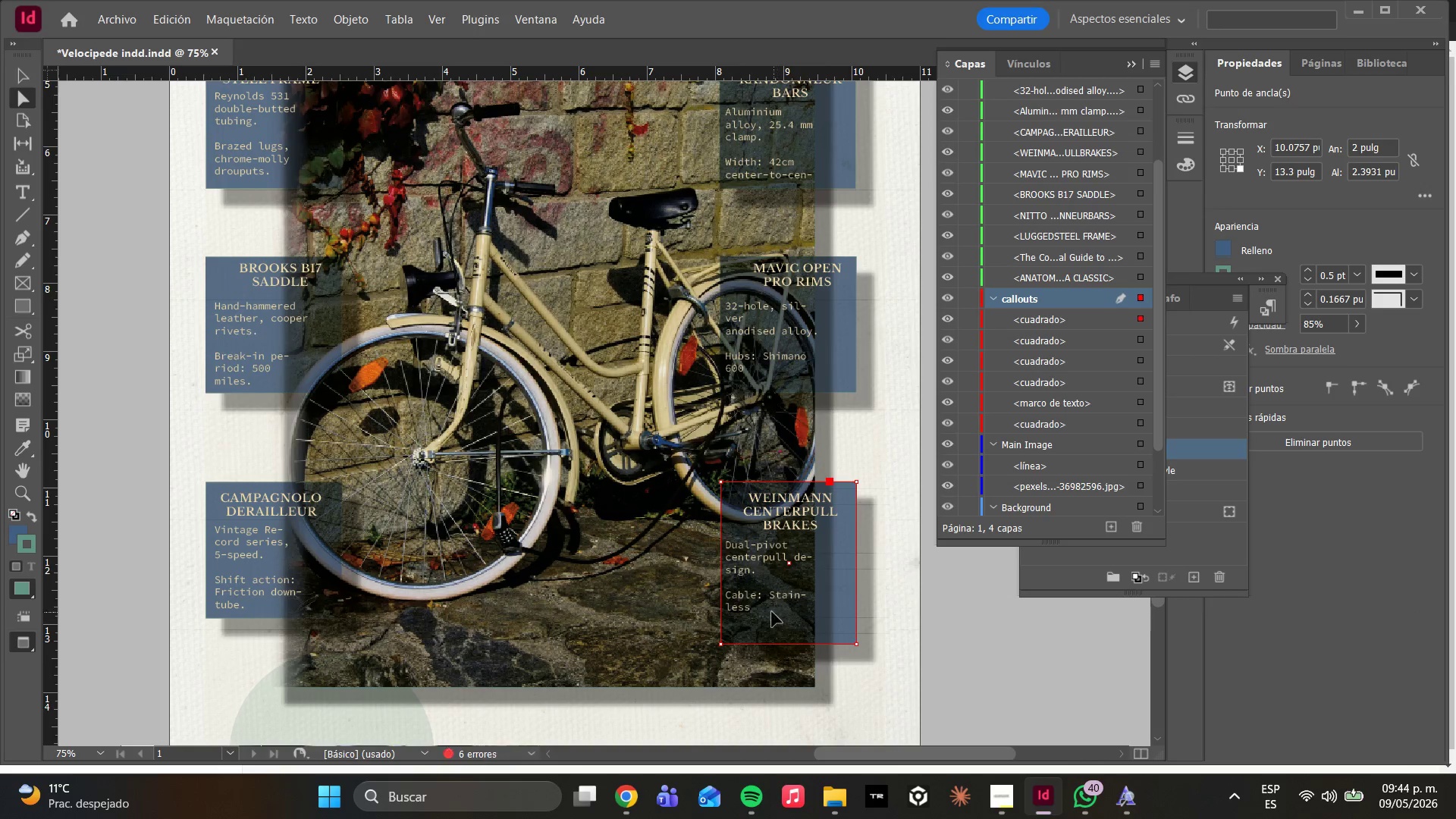 
hold_key(key=ShiftLeft, duration=0.86)
 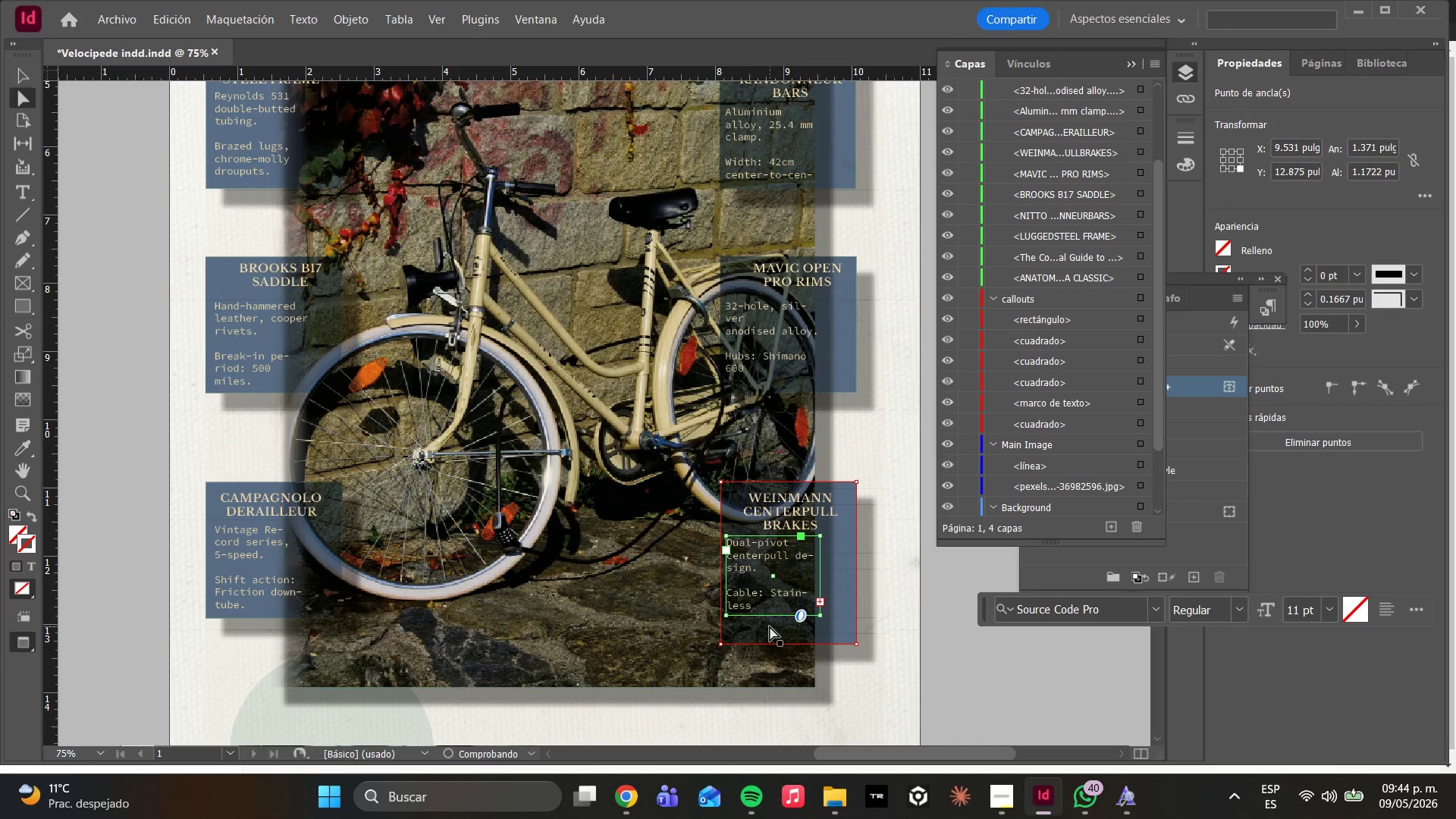 
key(Control+ControlLeft)
 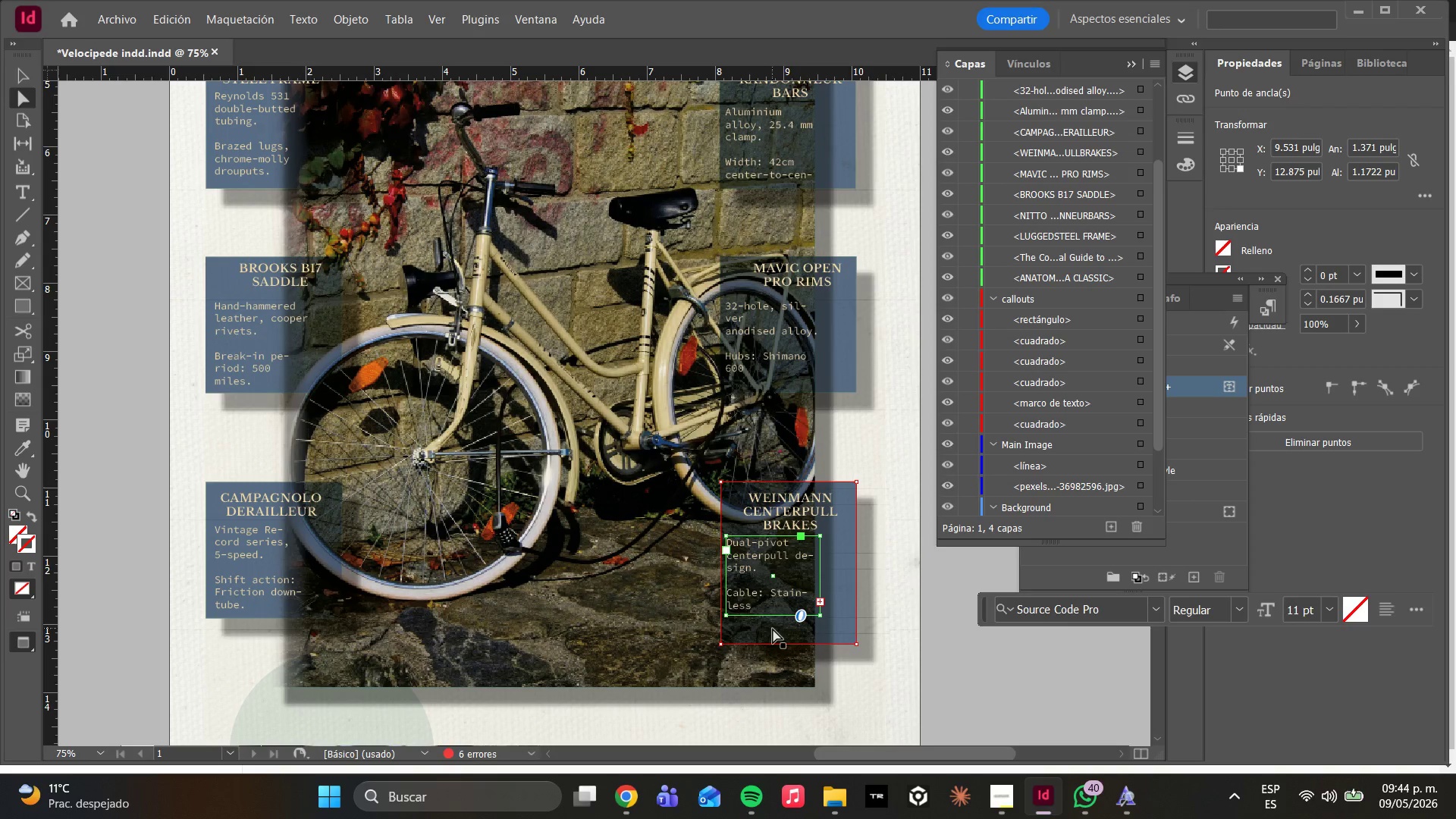 
key(Control+Z)
 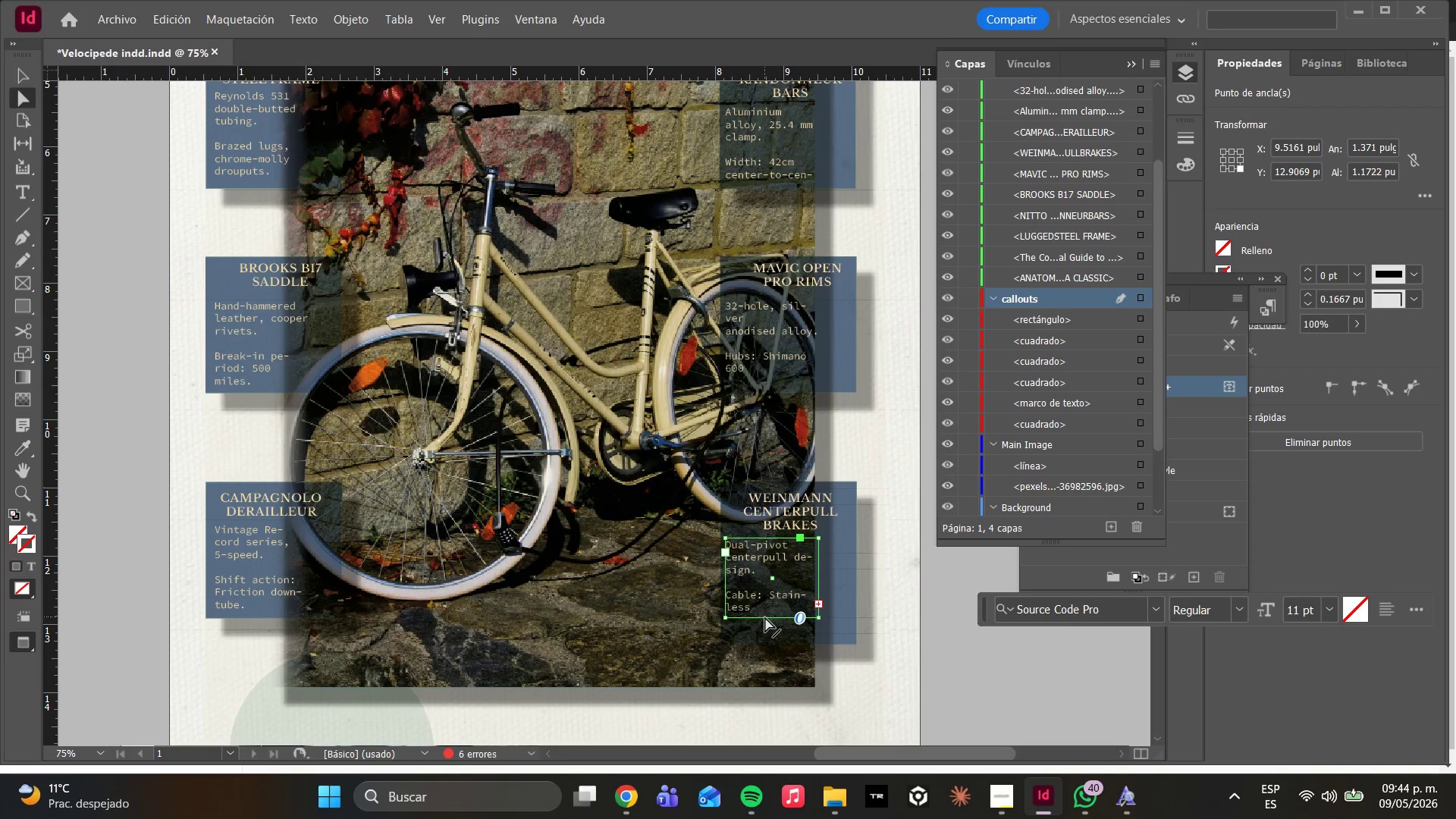 
left_click_drag(start_coordinate=[765, 617], to_coordinate=[765, 643])
 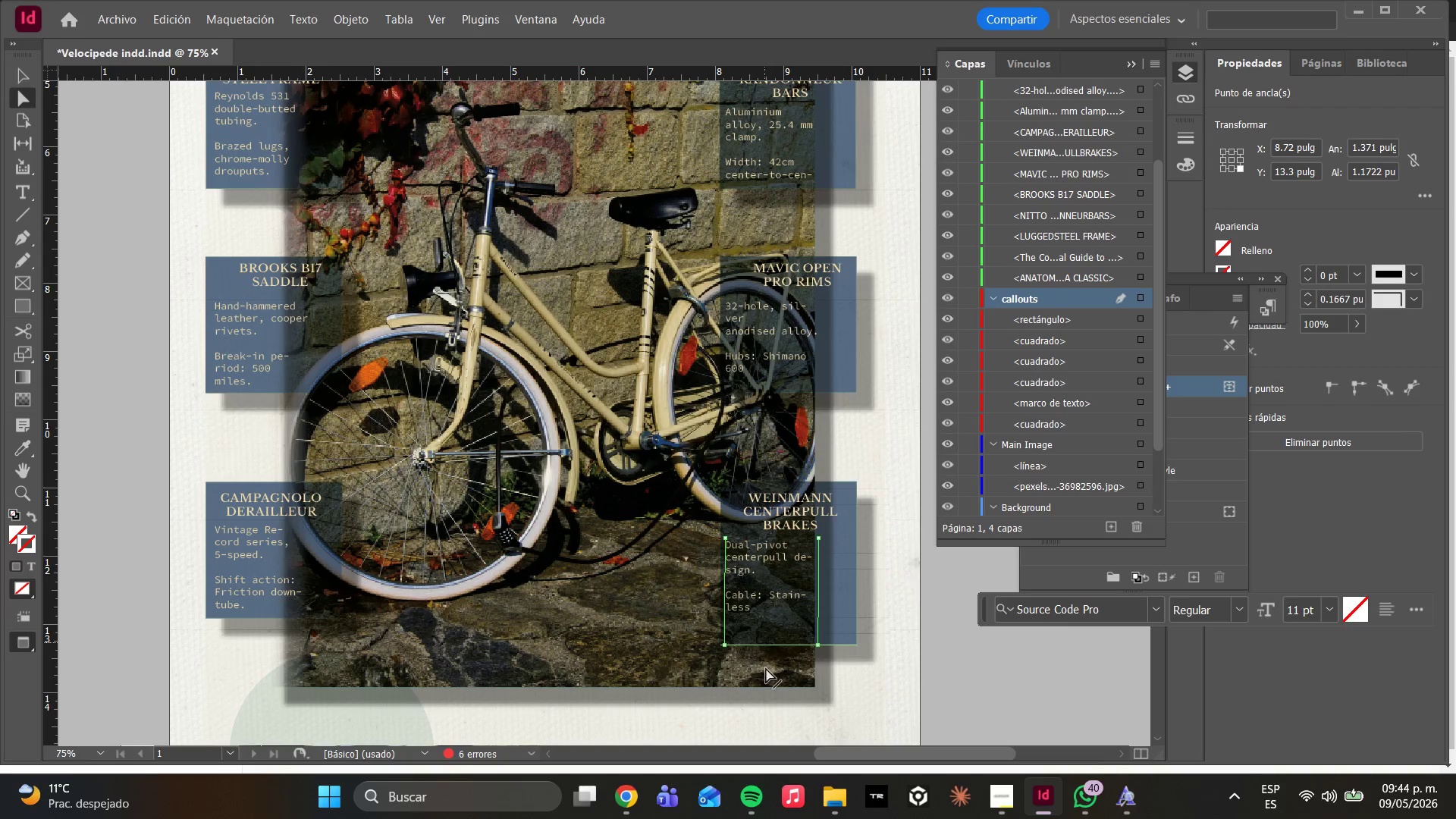 
hold_key(key=ShiftLeft, duration=0.53)
 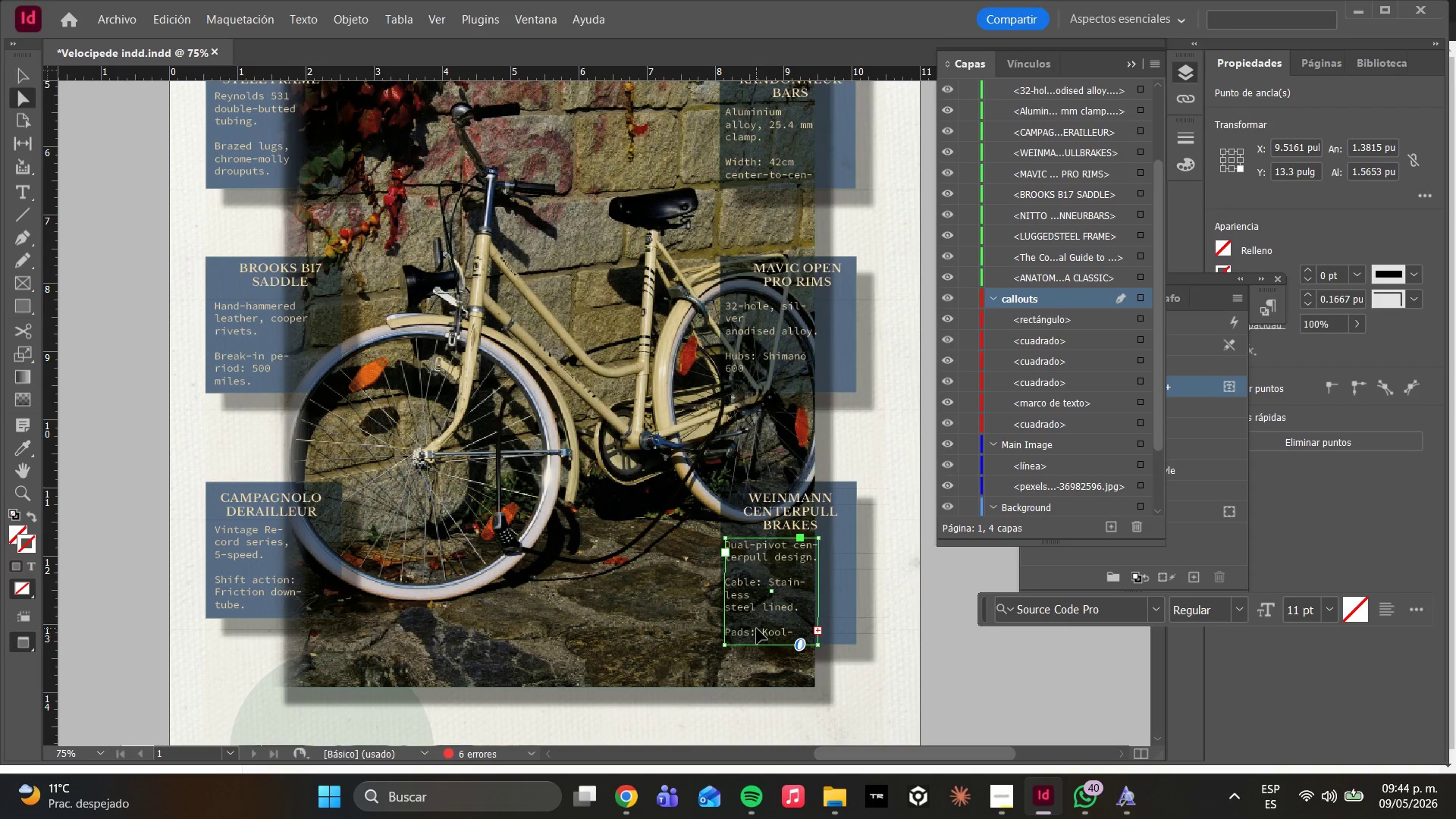 
hold_key(key=ControlLeft, duration=0.38)
 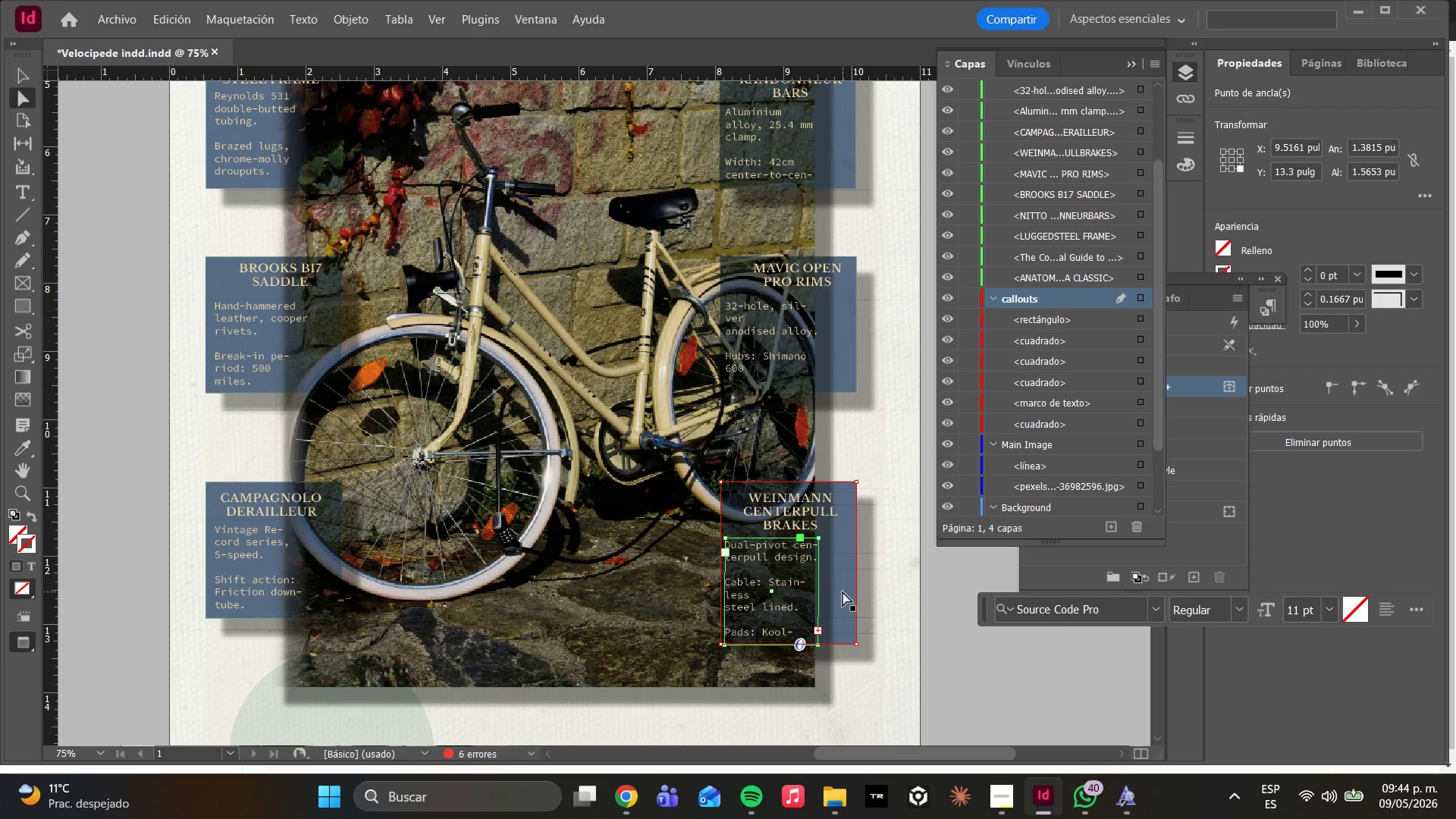 
left_click([841, 592])
 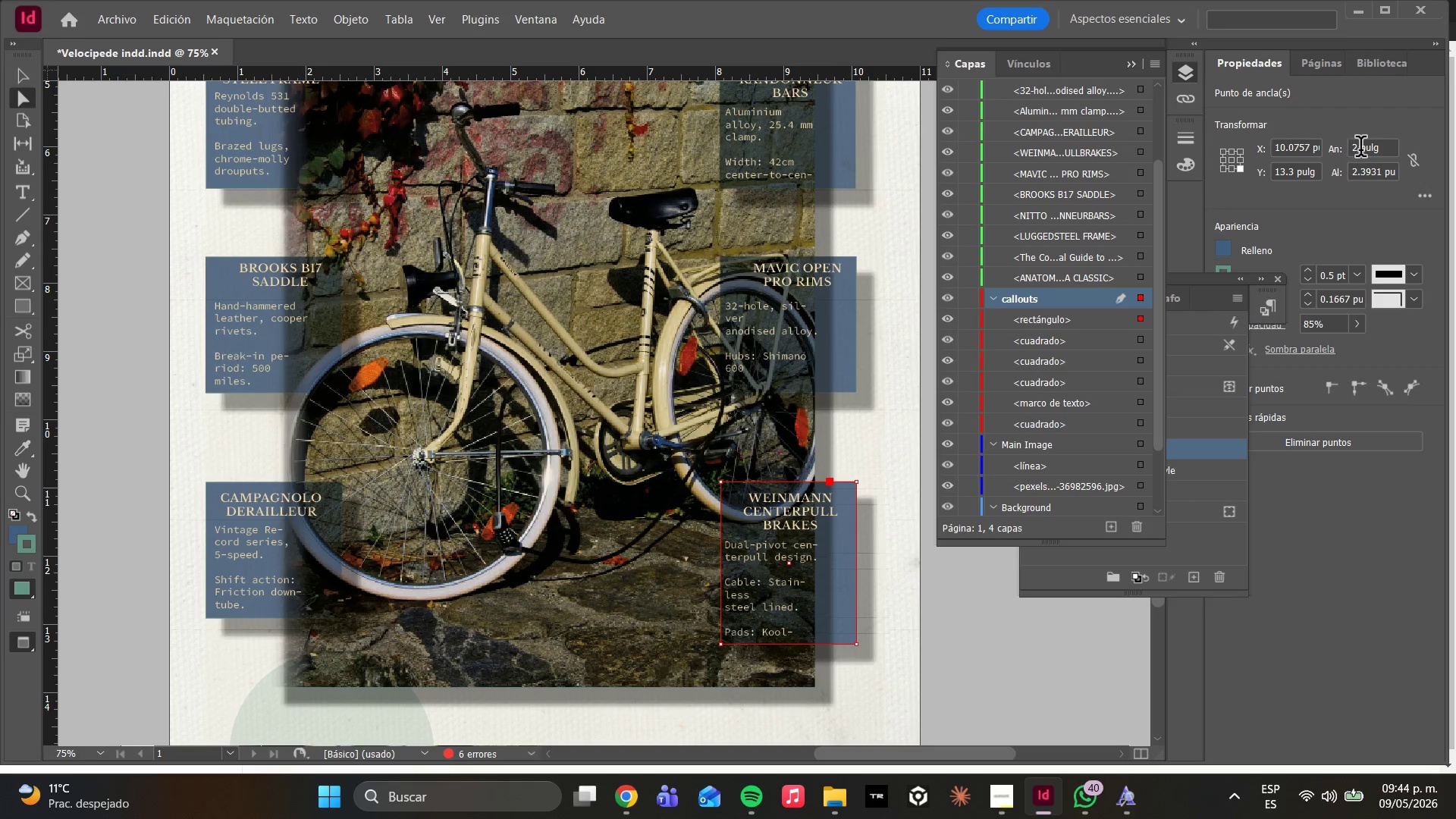 
left_click_drag(start_coordinate=[1381, 171], to_coordinate=[1298, 180])
 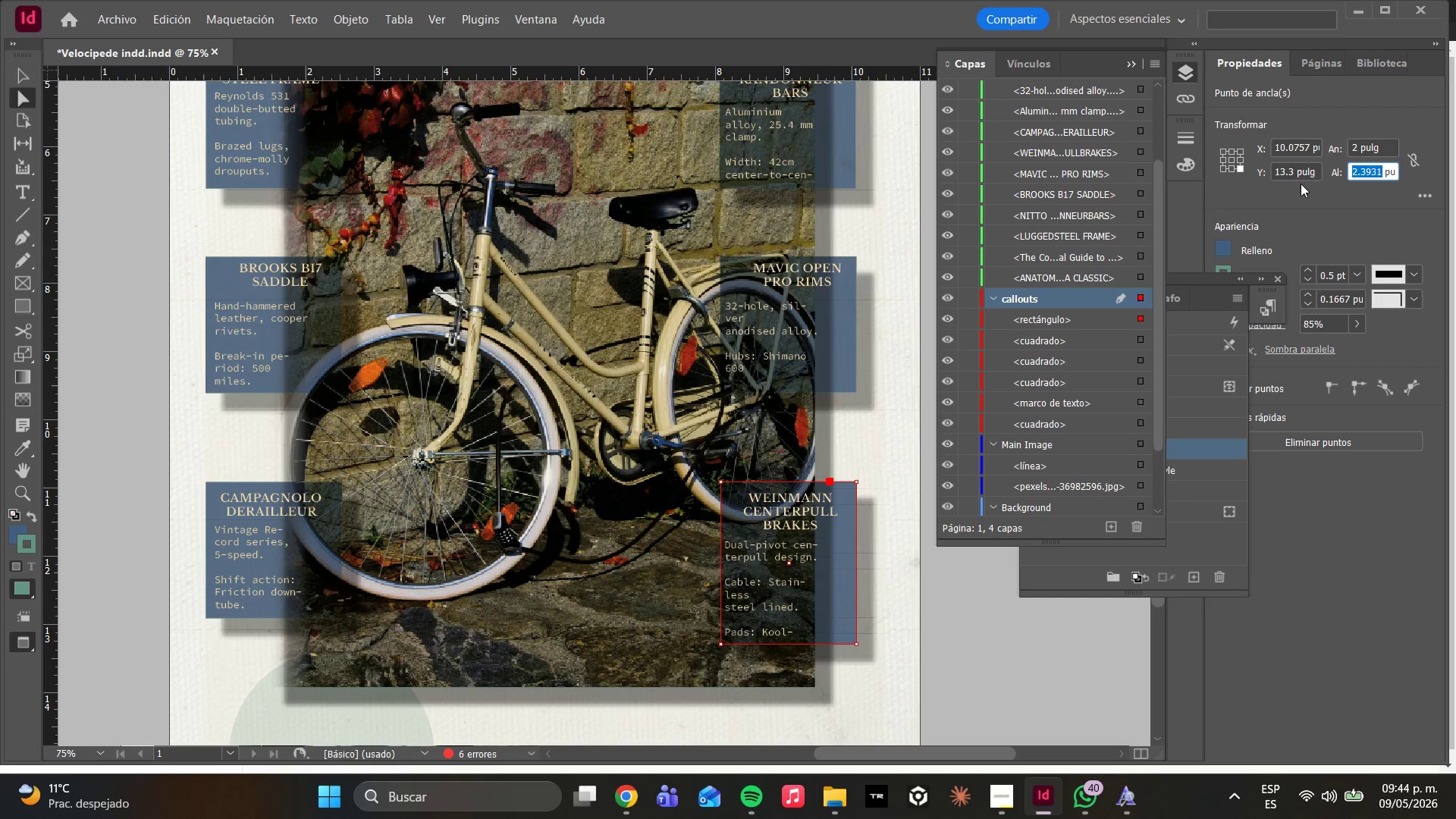 
key(2)
 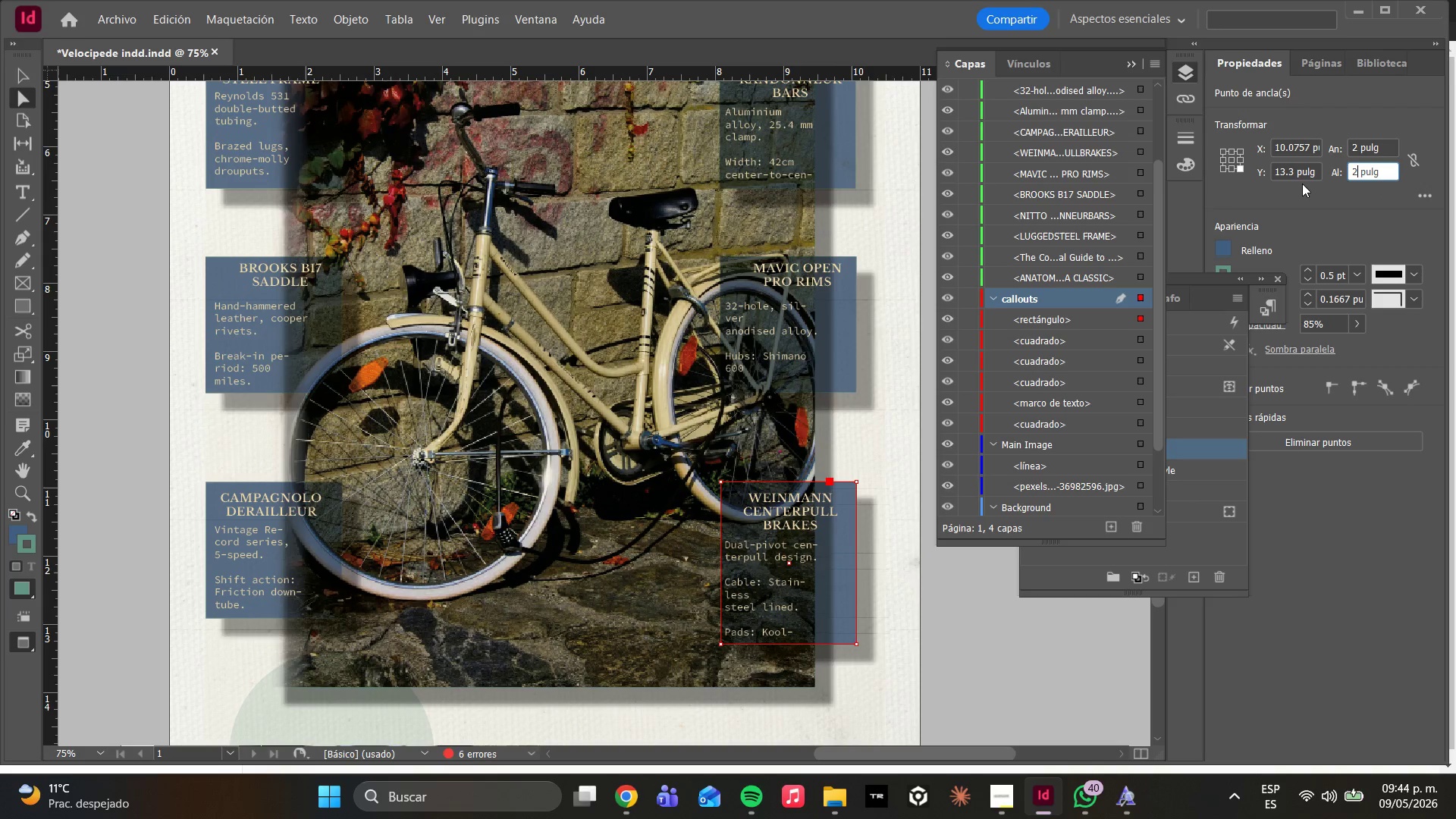 
key(Period)
 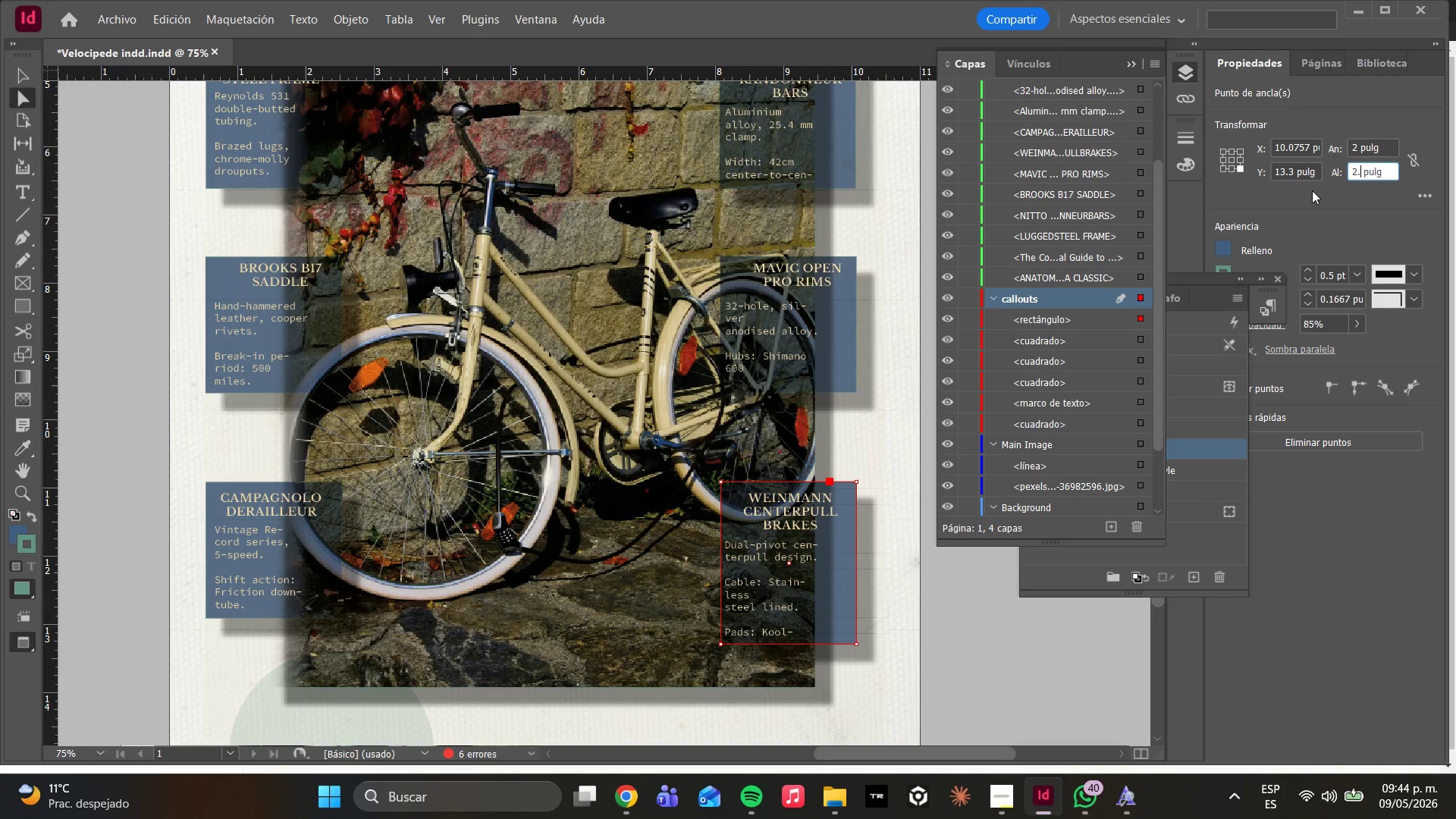 
key(5)
 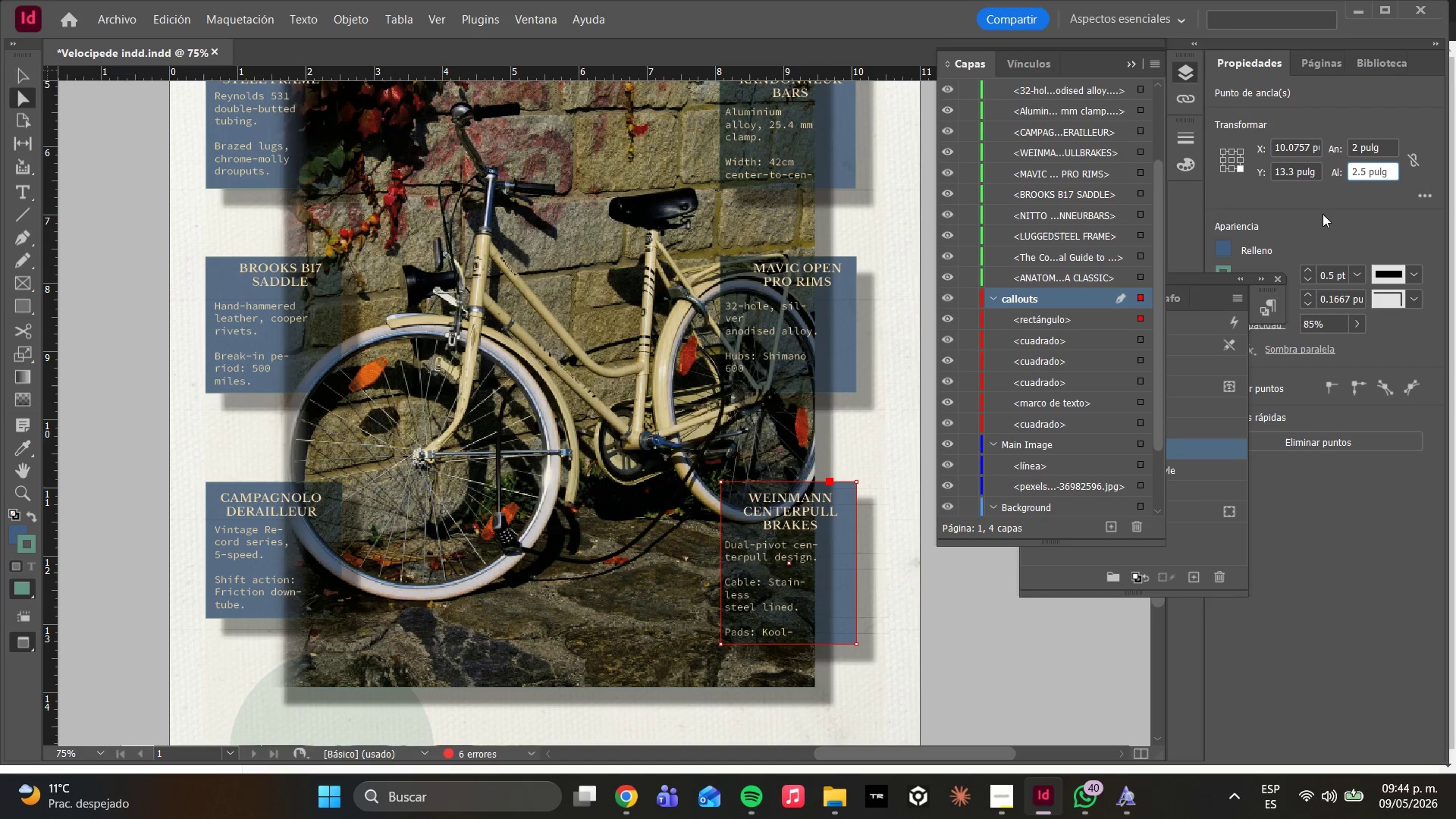 
key(Enter)
 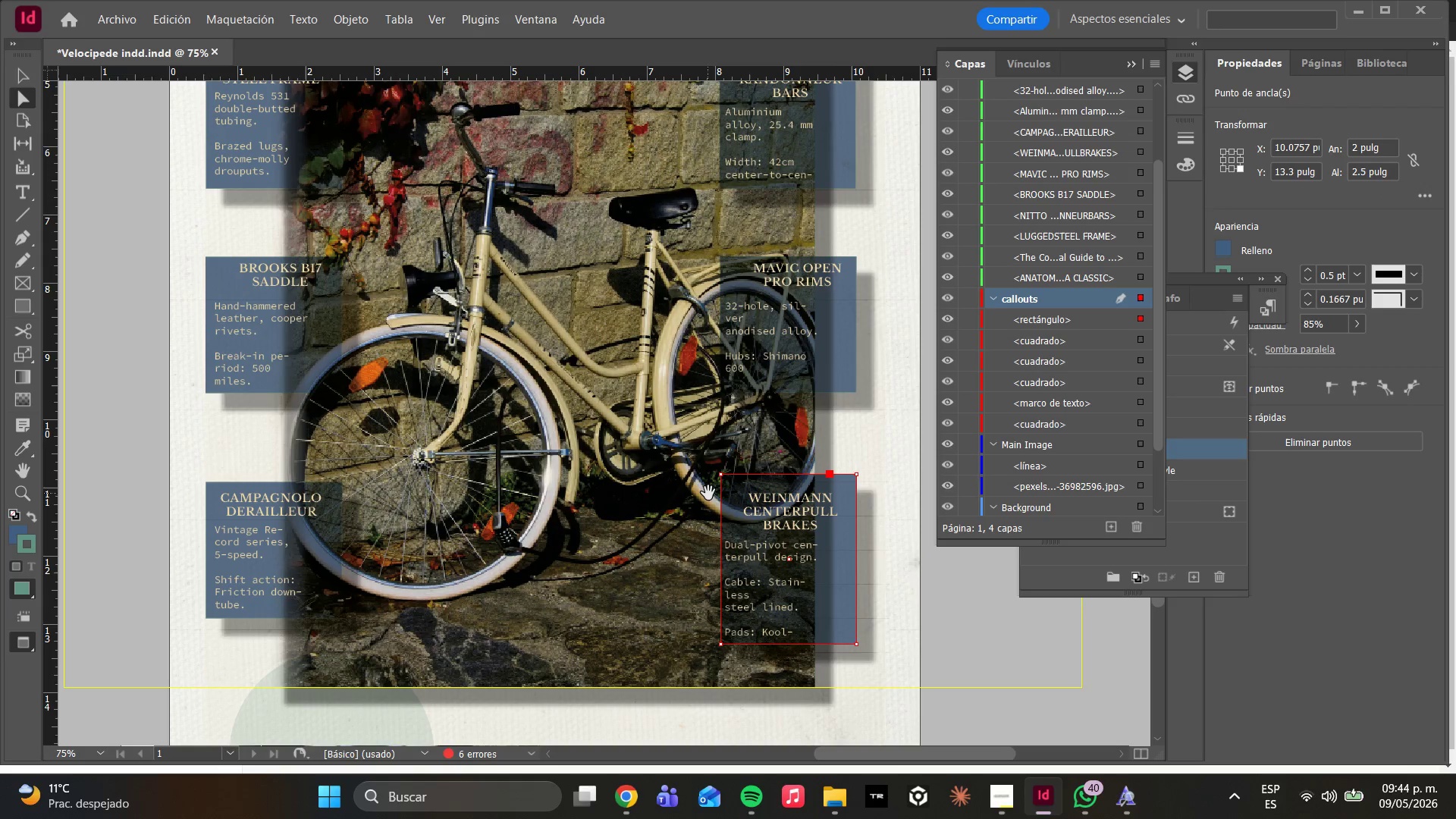 
left_click([789, 517])
 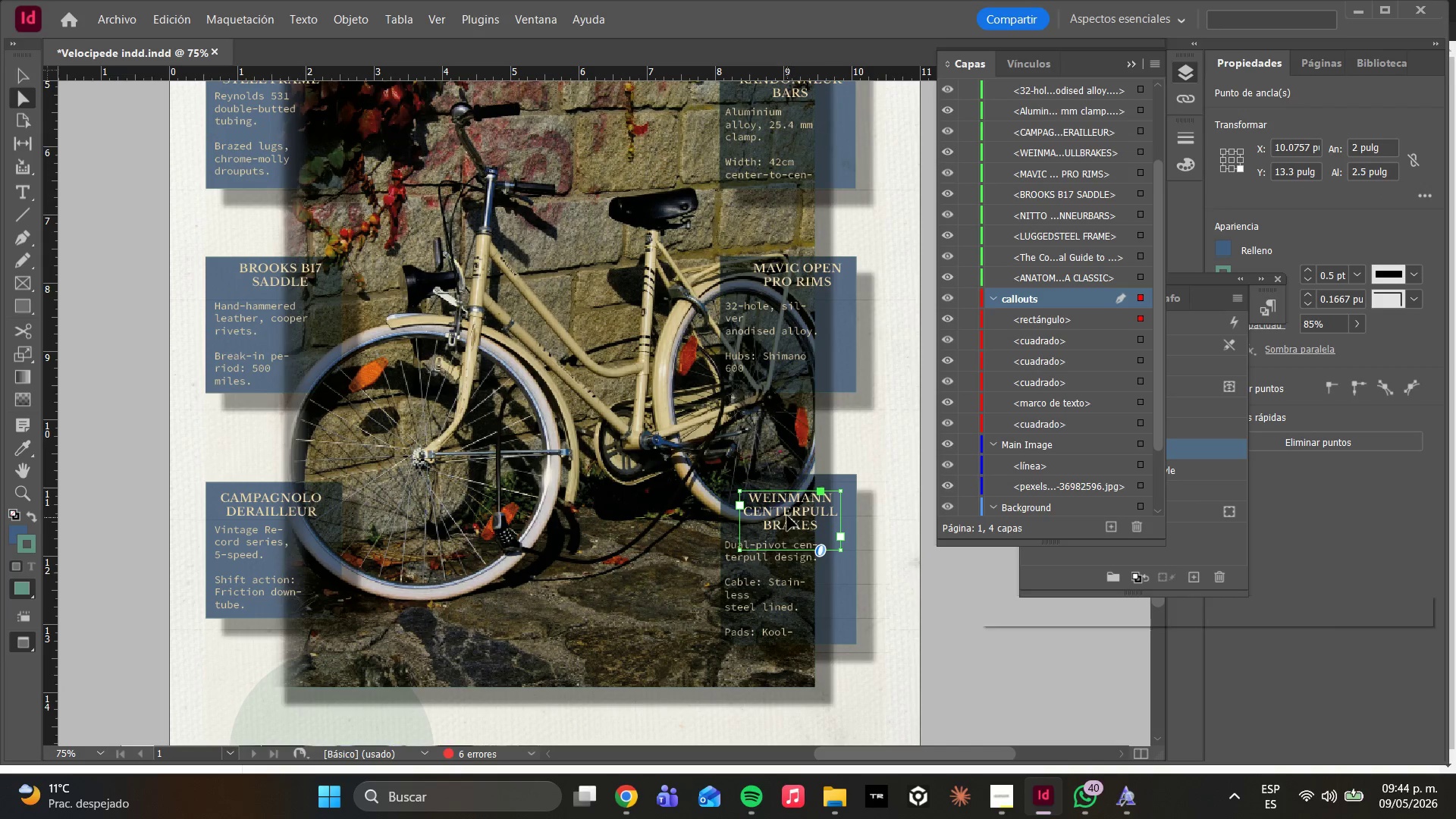 
left_click_drag(start_coordinate=[787, 513], to_coordinate=[755, 589])
 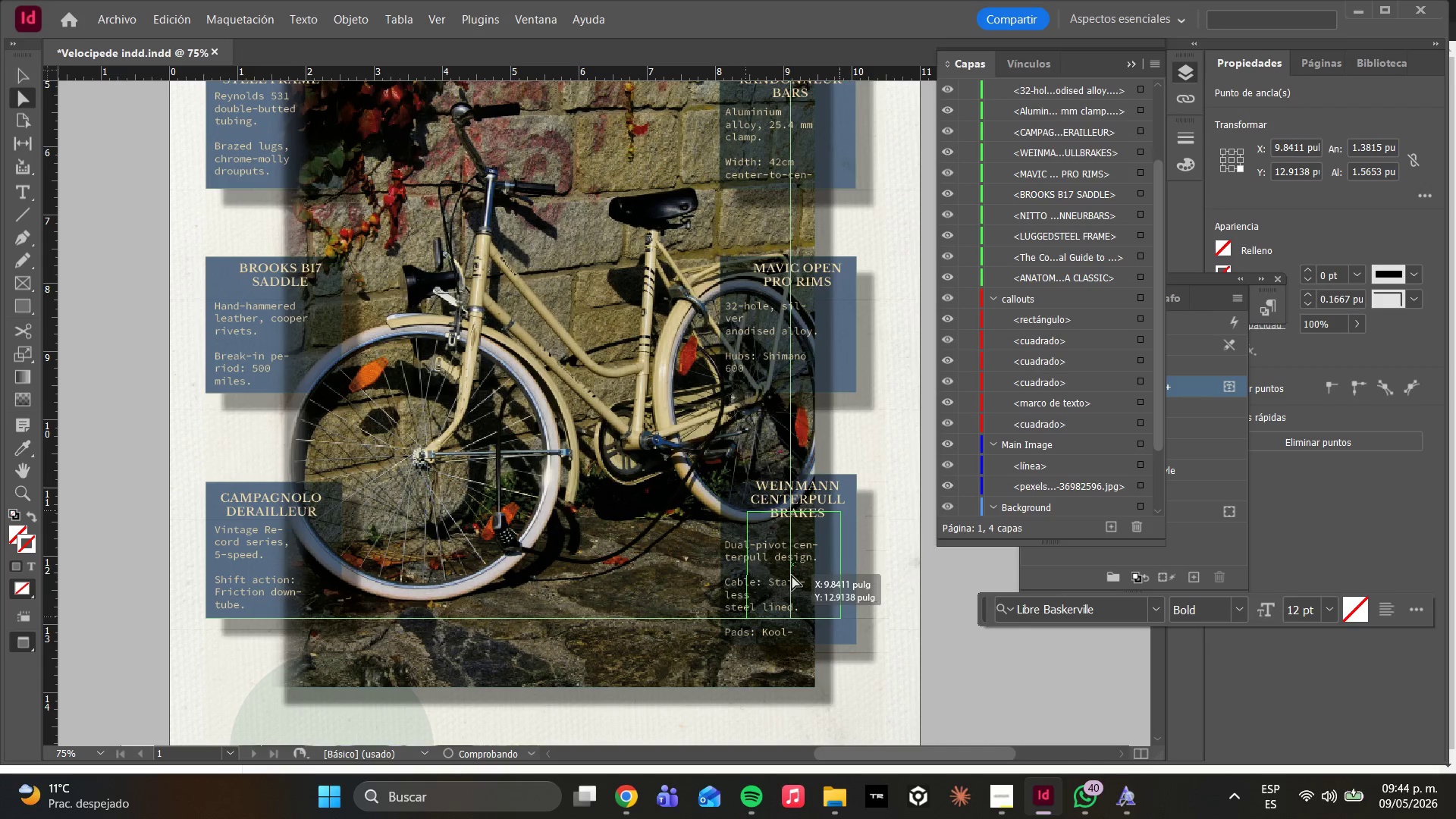 
left_click([755, 589])
 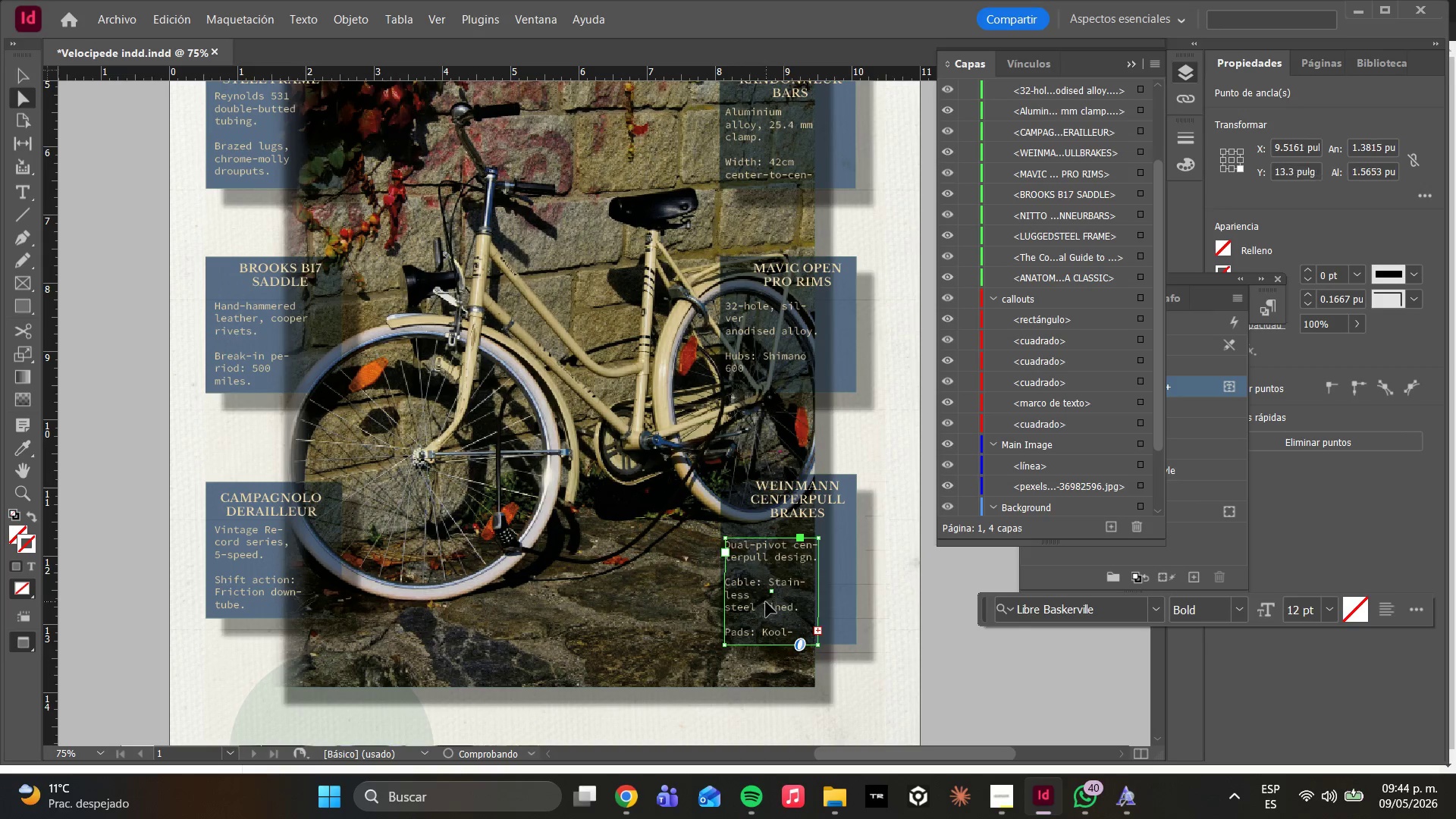 
left_click_drag(start_coordinate=[766, 602], to_coordinate=[788, 590])
 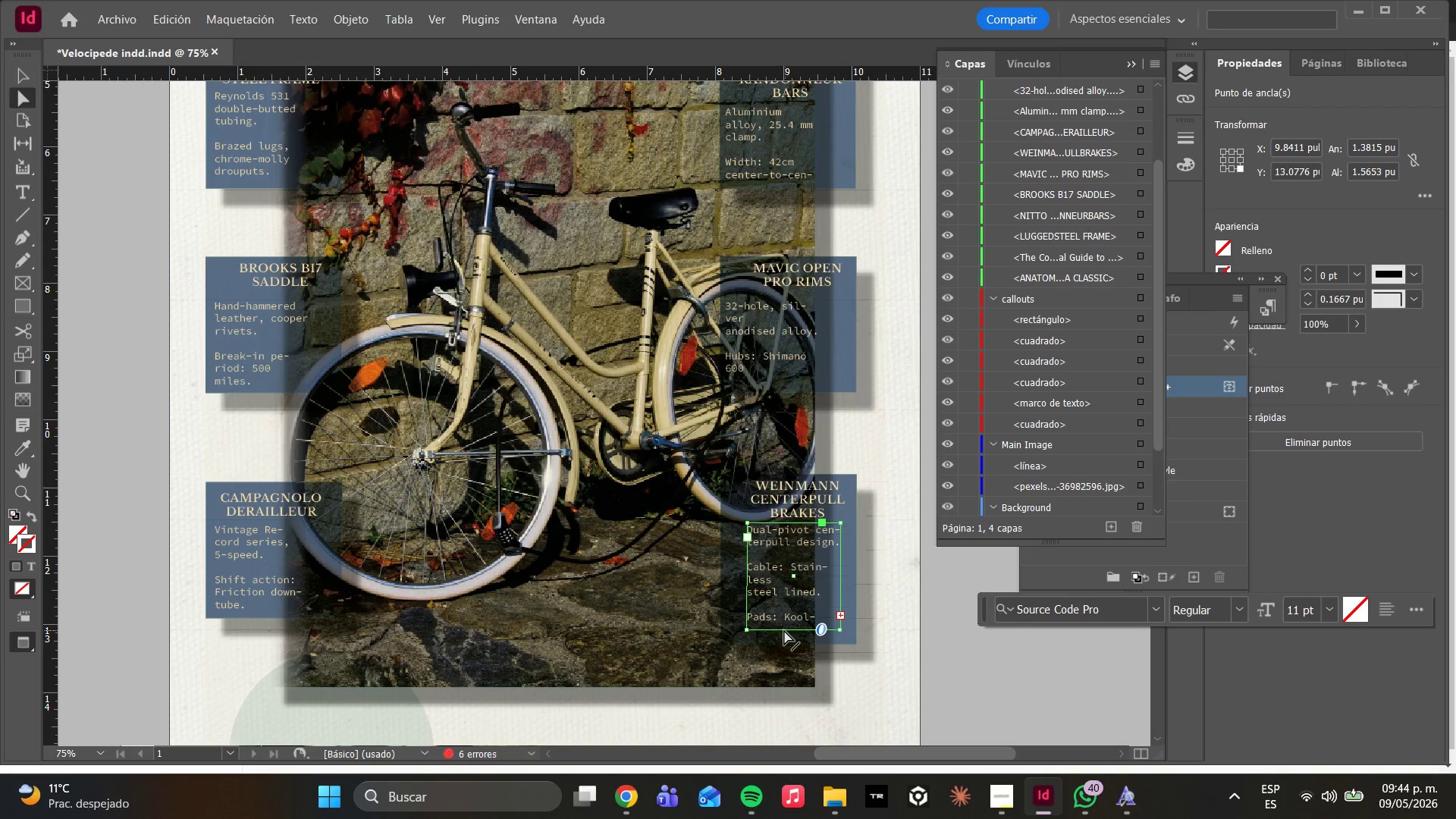 
left_click_drag(start_coordinate=[783, 630], to_coordinate=[786, 651])
 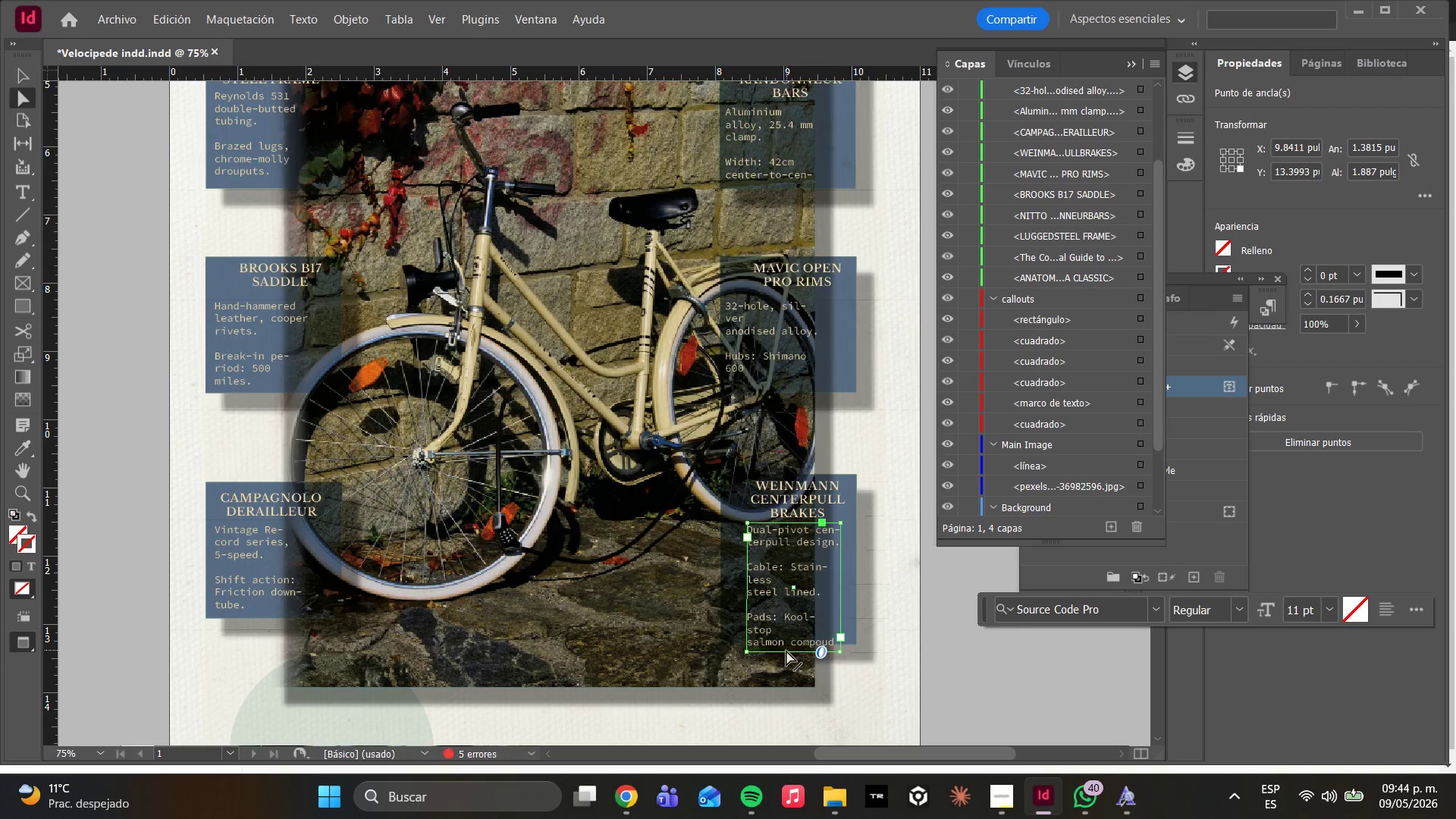 
hold_key(key=ShiftLeft, duration=0.72)
 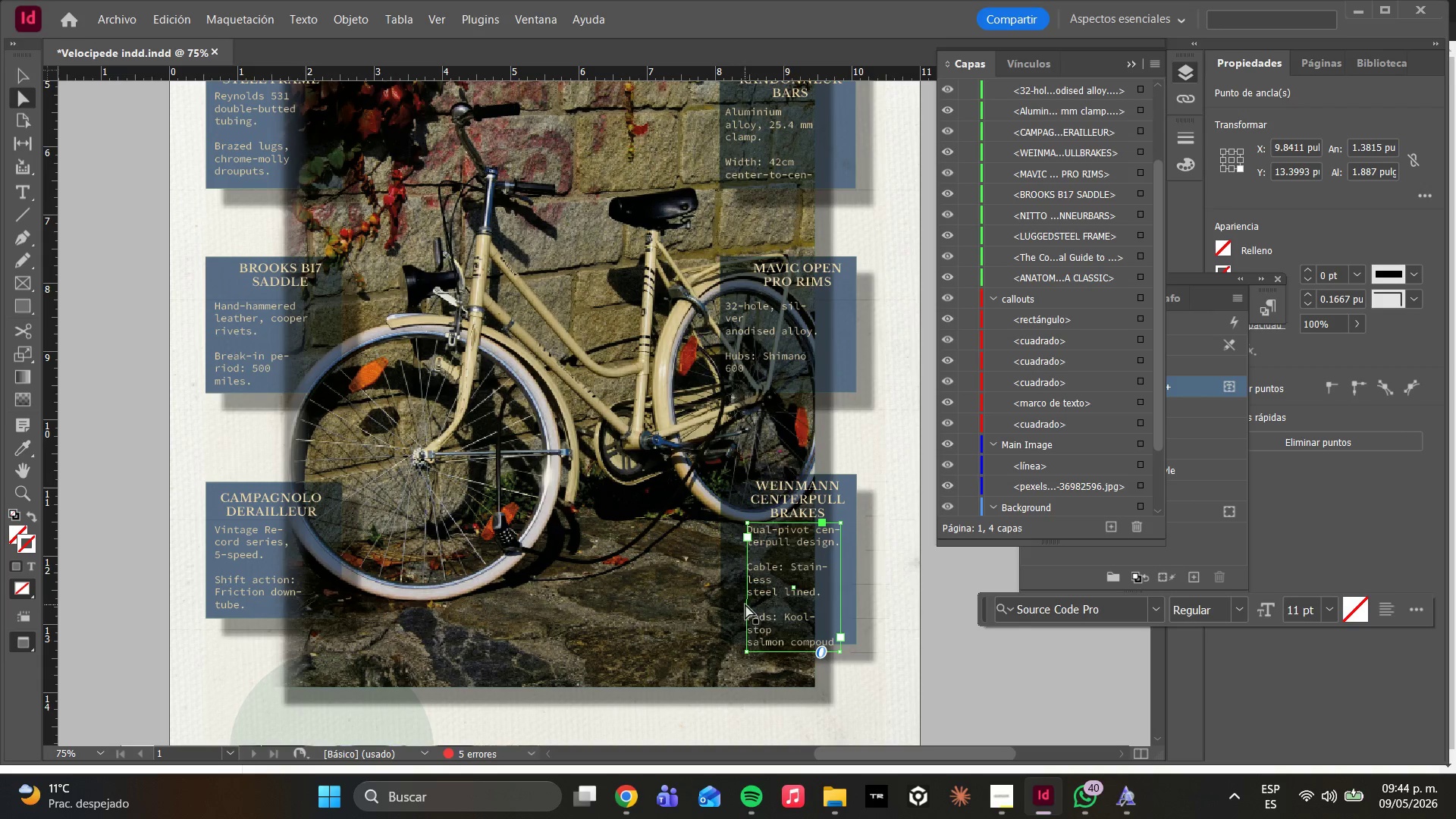 
left_click_drag(start_coordinate=[748, 607], to_coordinate=[724, 608])
 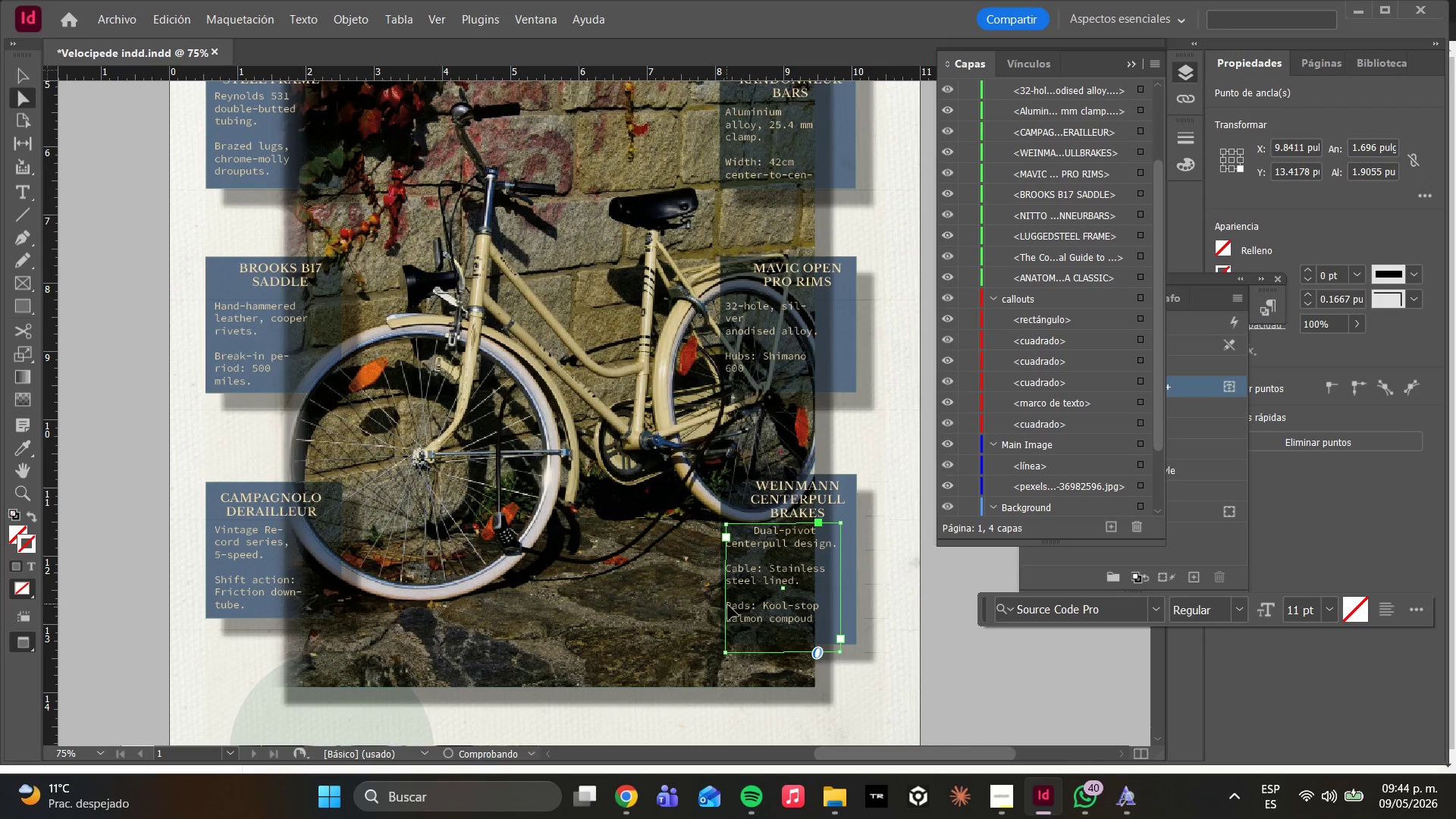 
hold_key(key=ShiftLeft, duration=0.48)
 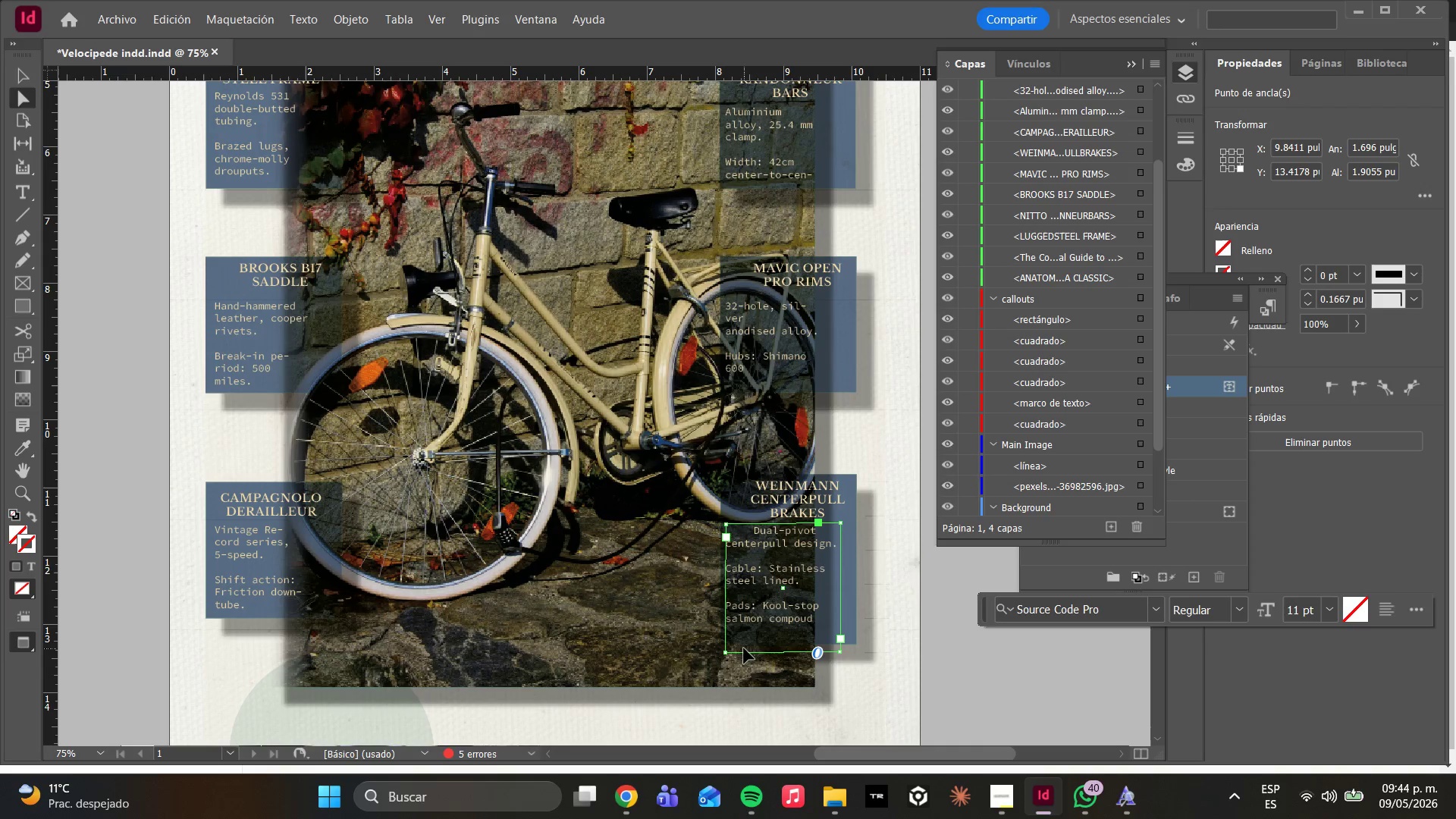 
key(Control+ControlLeft)
 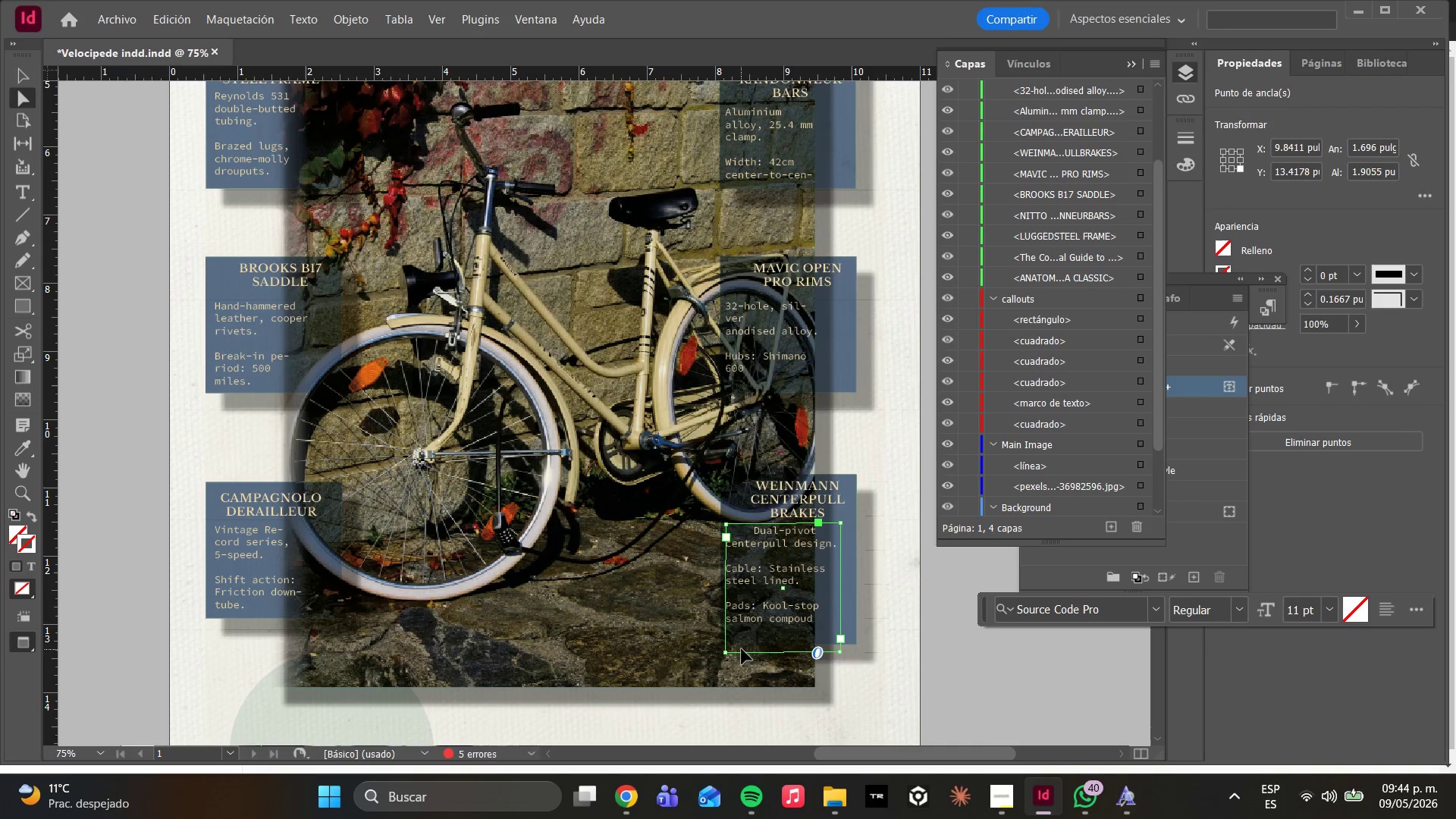 
key(Control+Z)
 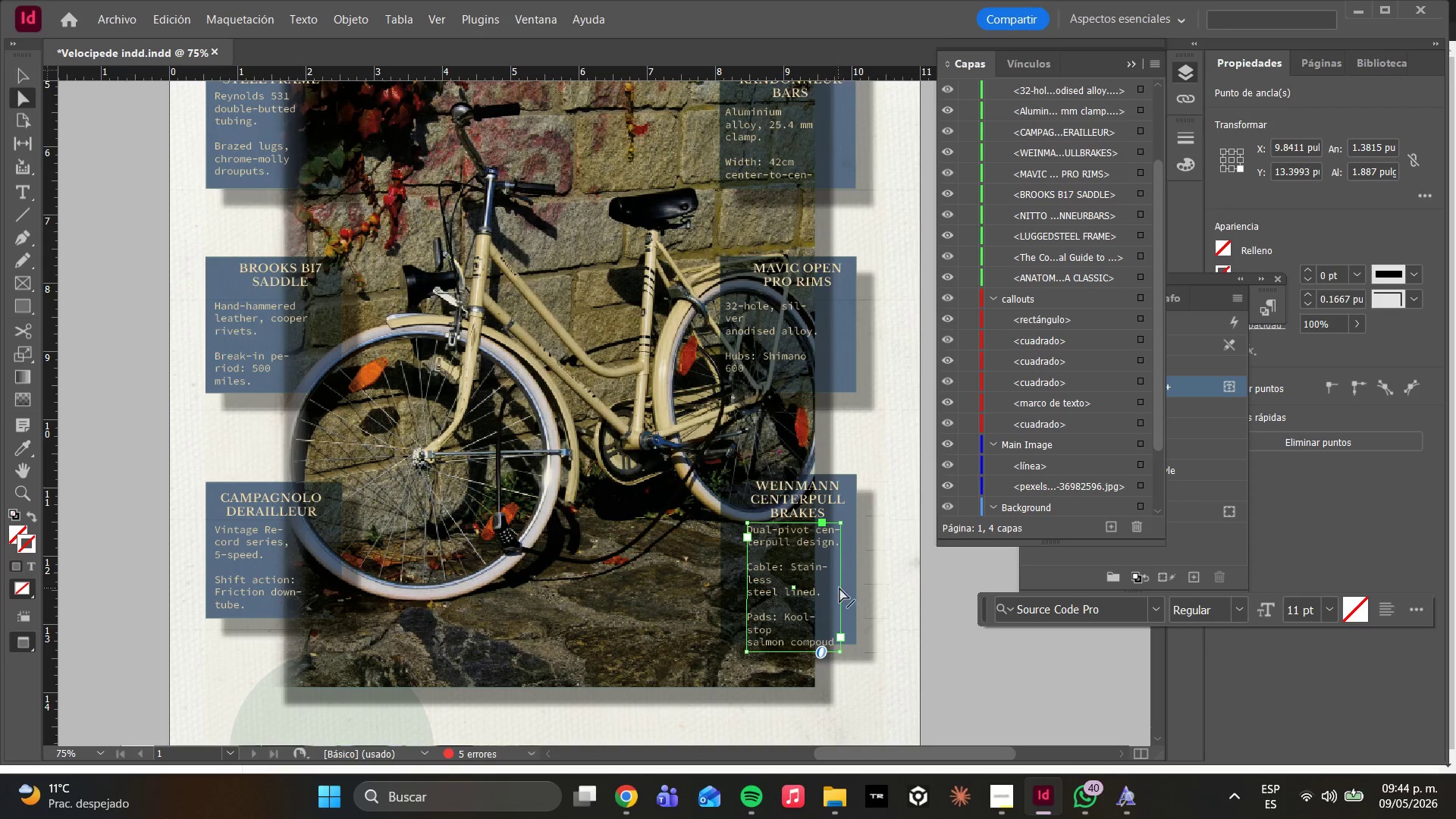 
left_click_drag(start_coordinate=[840, 588], to_coordinate=[868, 588])
 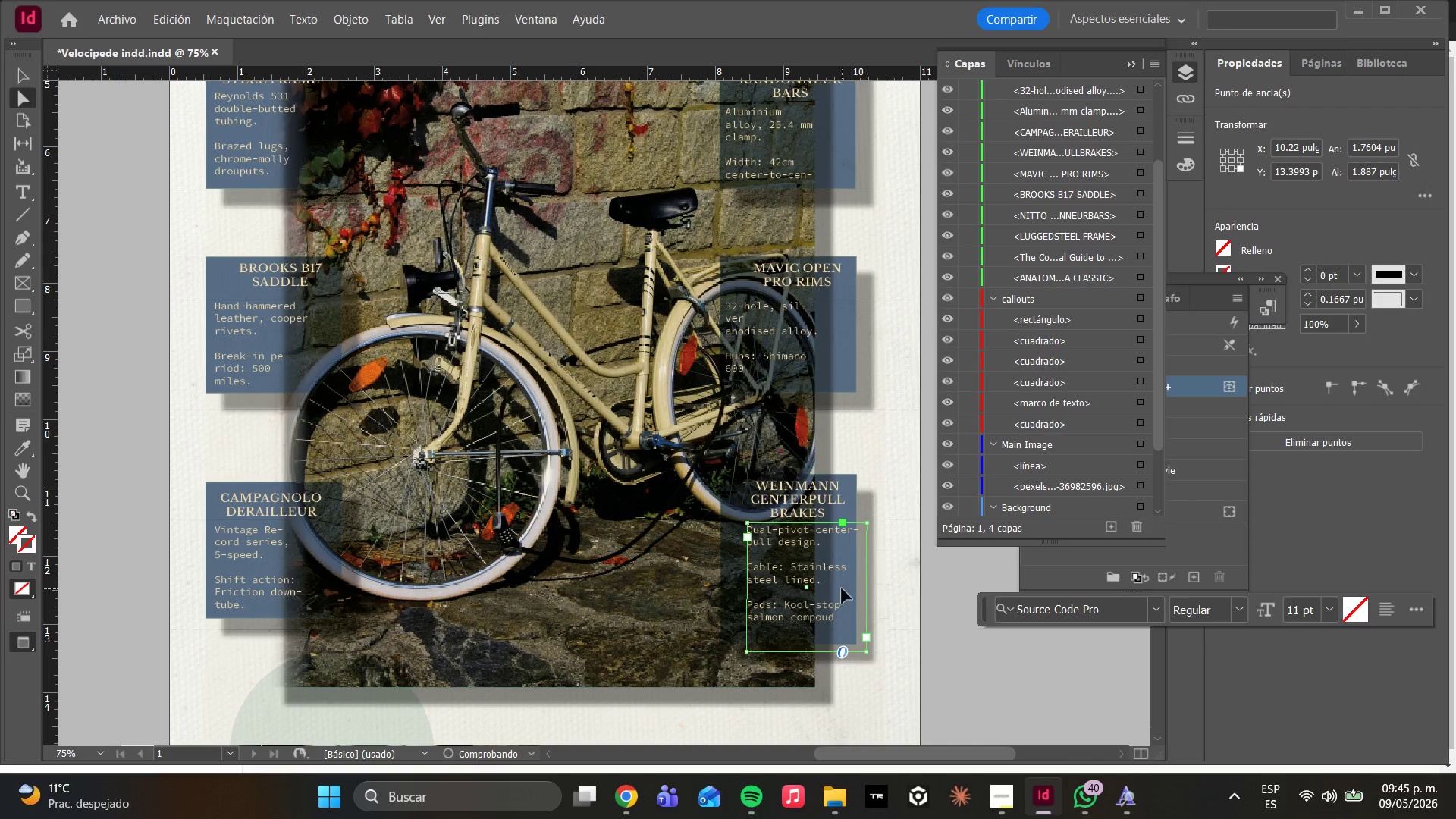 
hold_key(key=ShiftLeft, duration=1.36)
 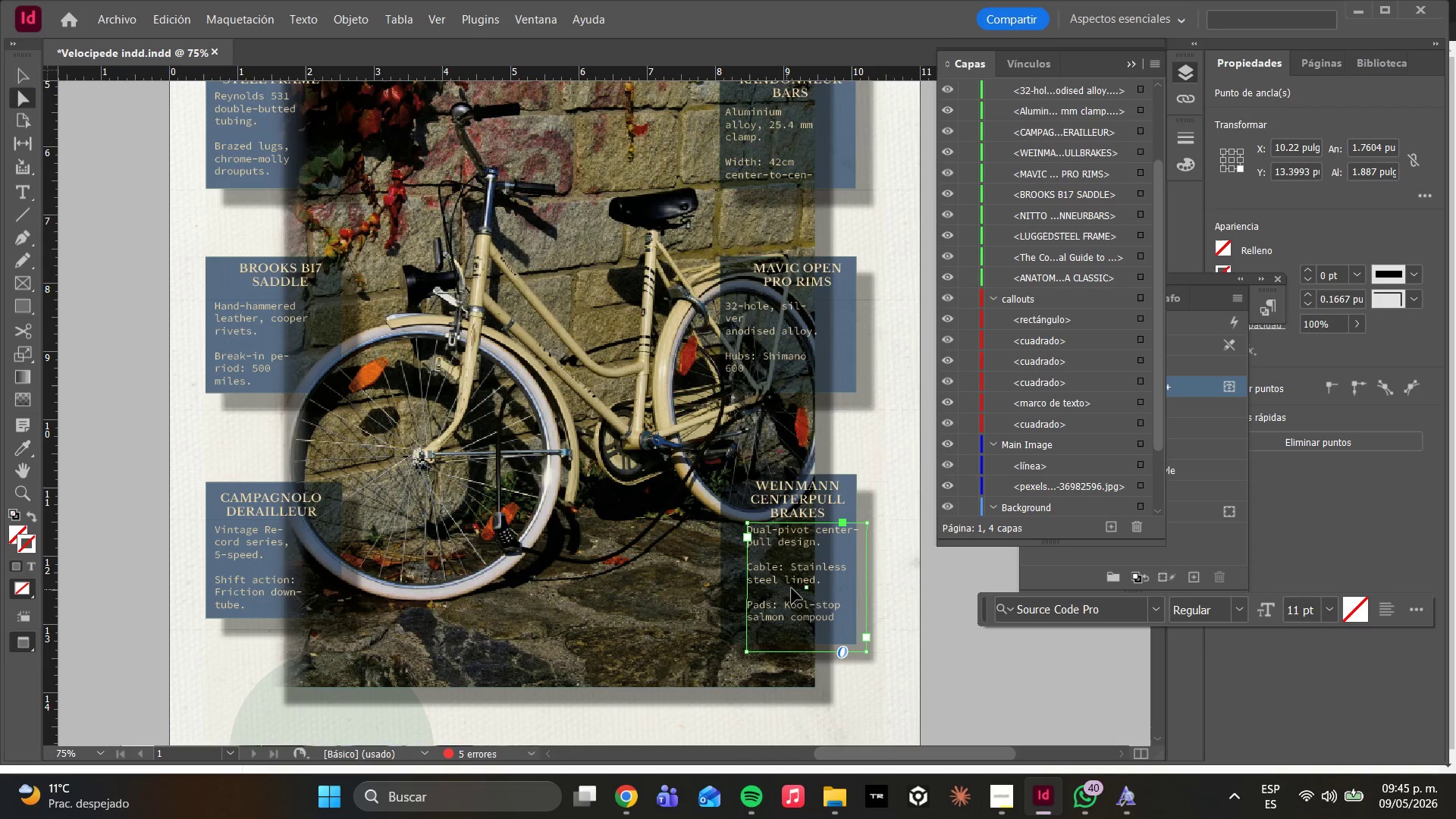 
left_click_drag(start_coordinate=[805, 588], to_coordinate=[788, 589])
 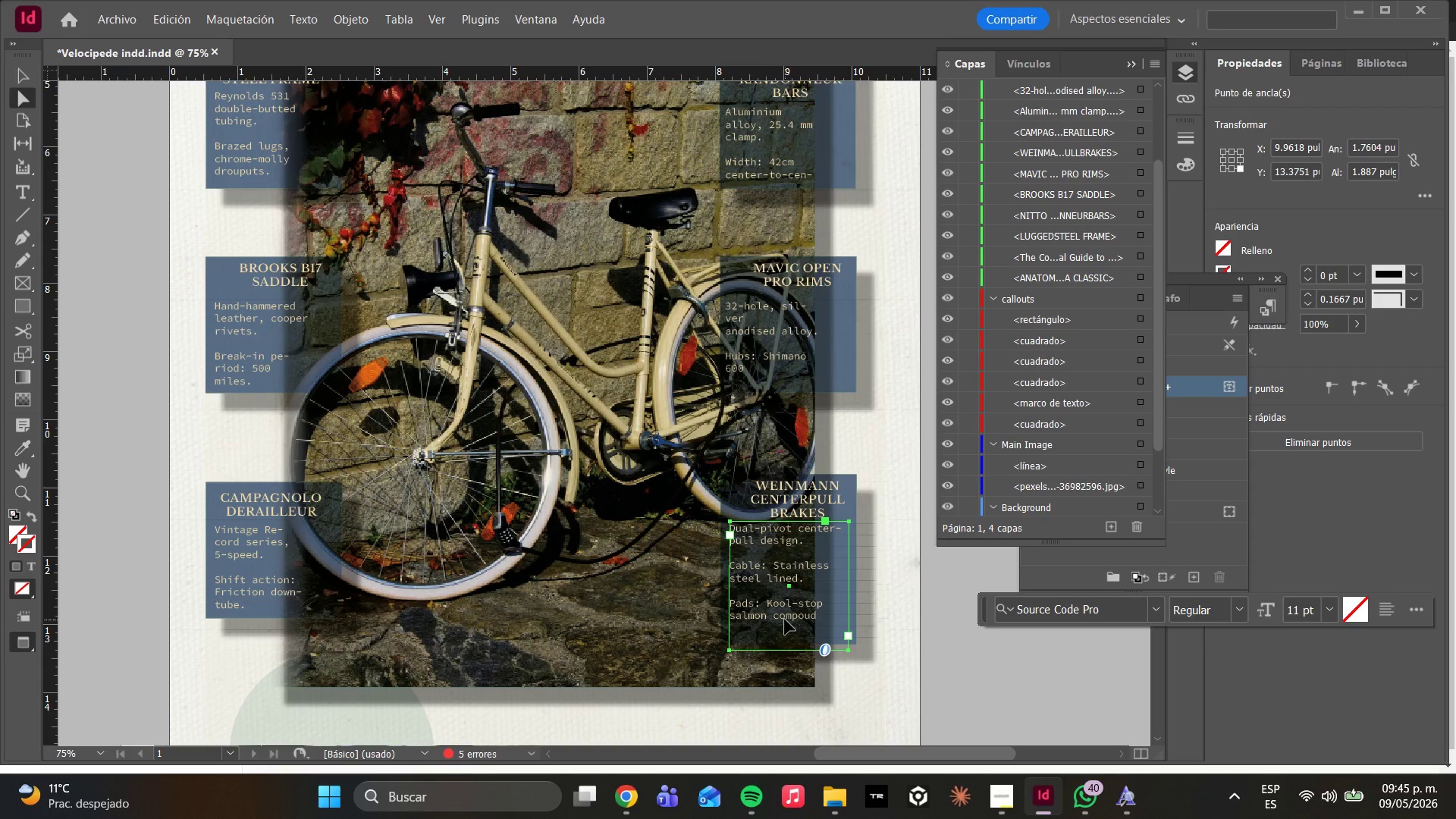 
left_click_drag(start_coordinate=[776, 601], to_coordinate=[780, 602])
 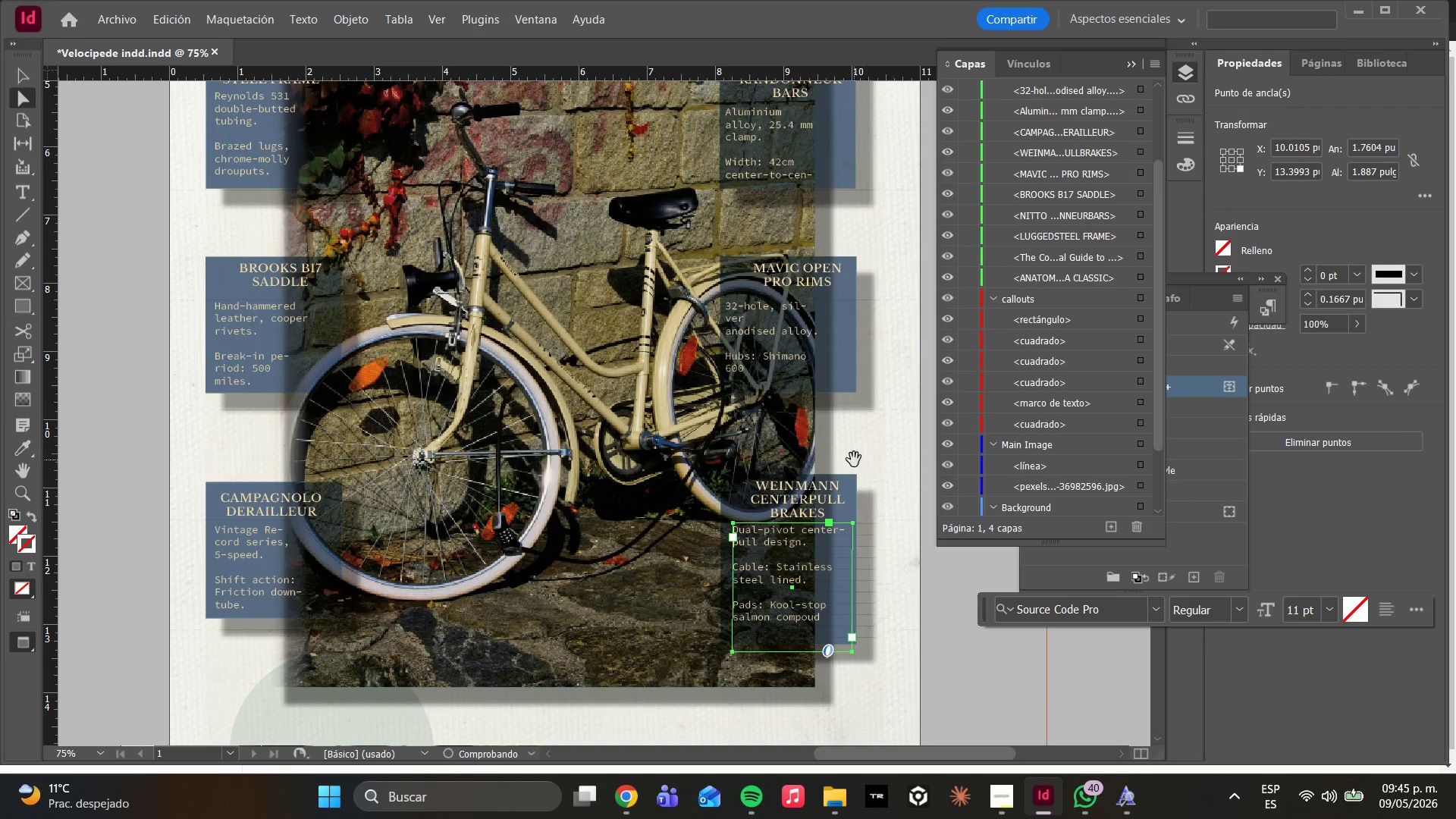 
left_click([851, 454])
 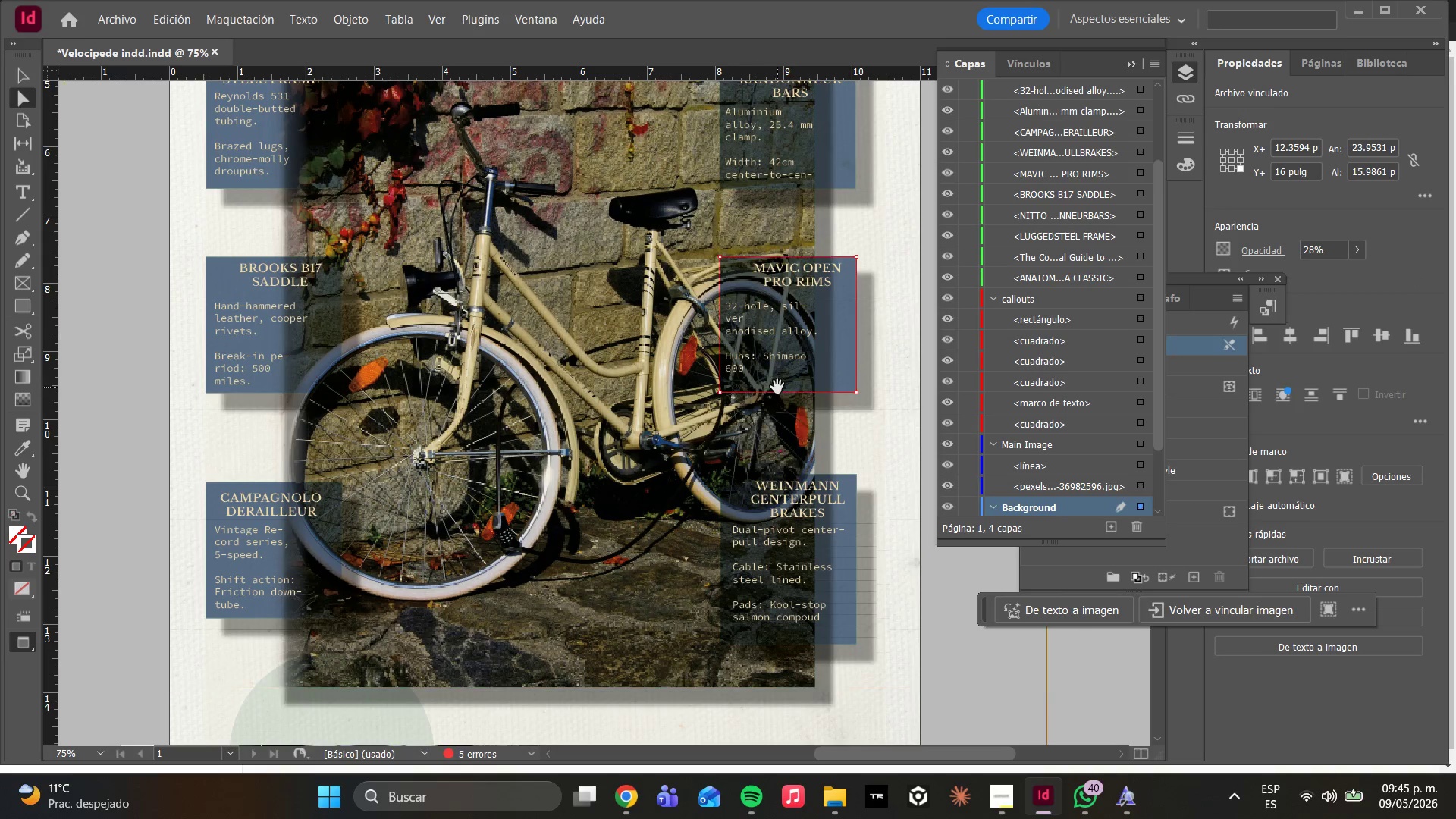 
scroll: coordinate [765, 348], scroll_direction: up, amount: 9.0
 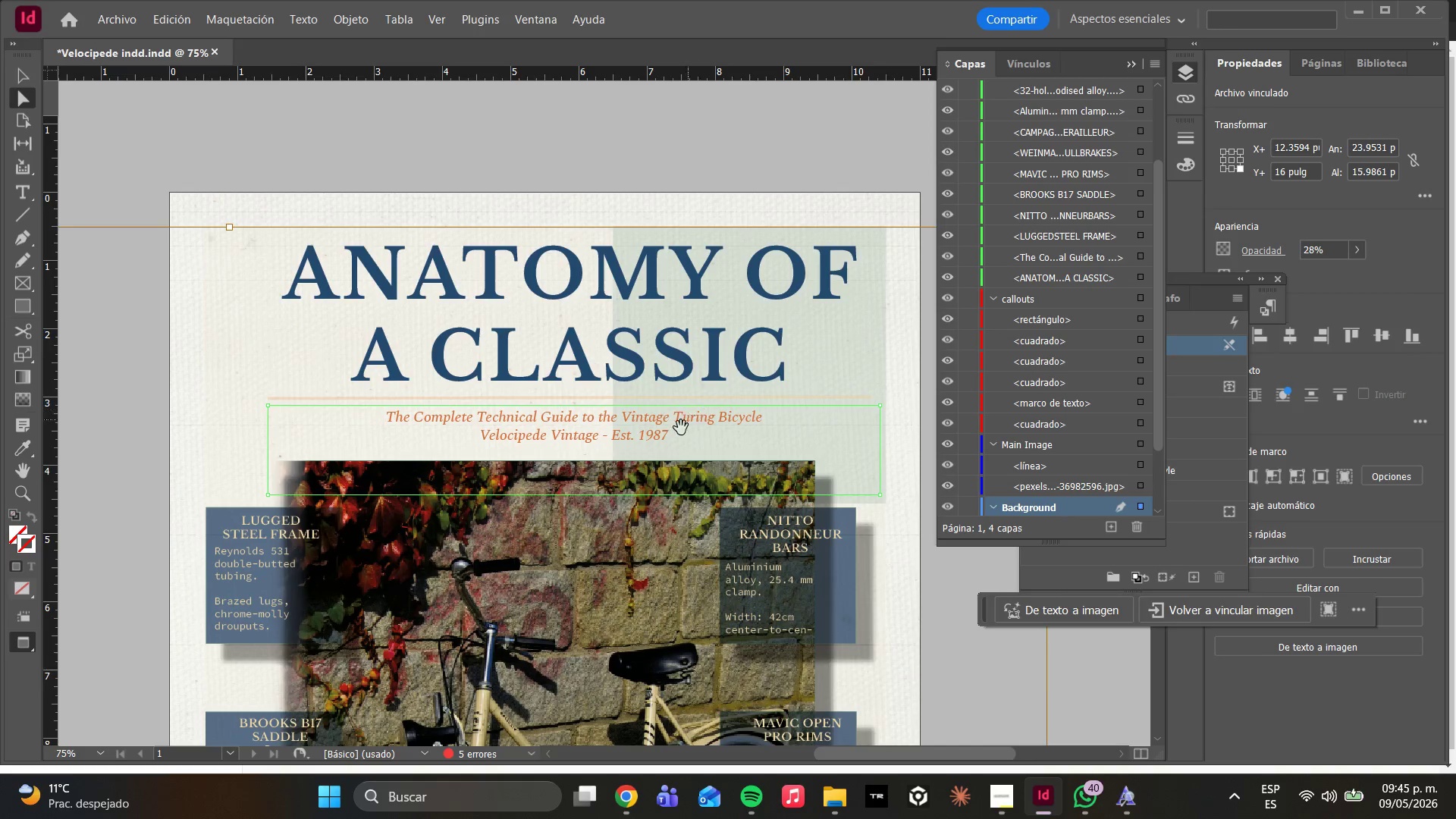 
scroll: coordinate [667, 497], scroll_direction: down, amount: 12.0
 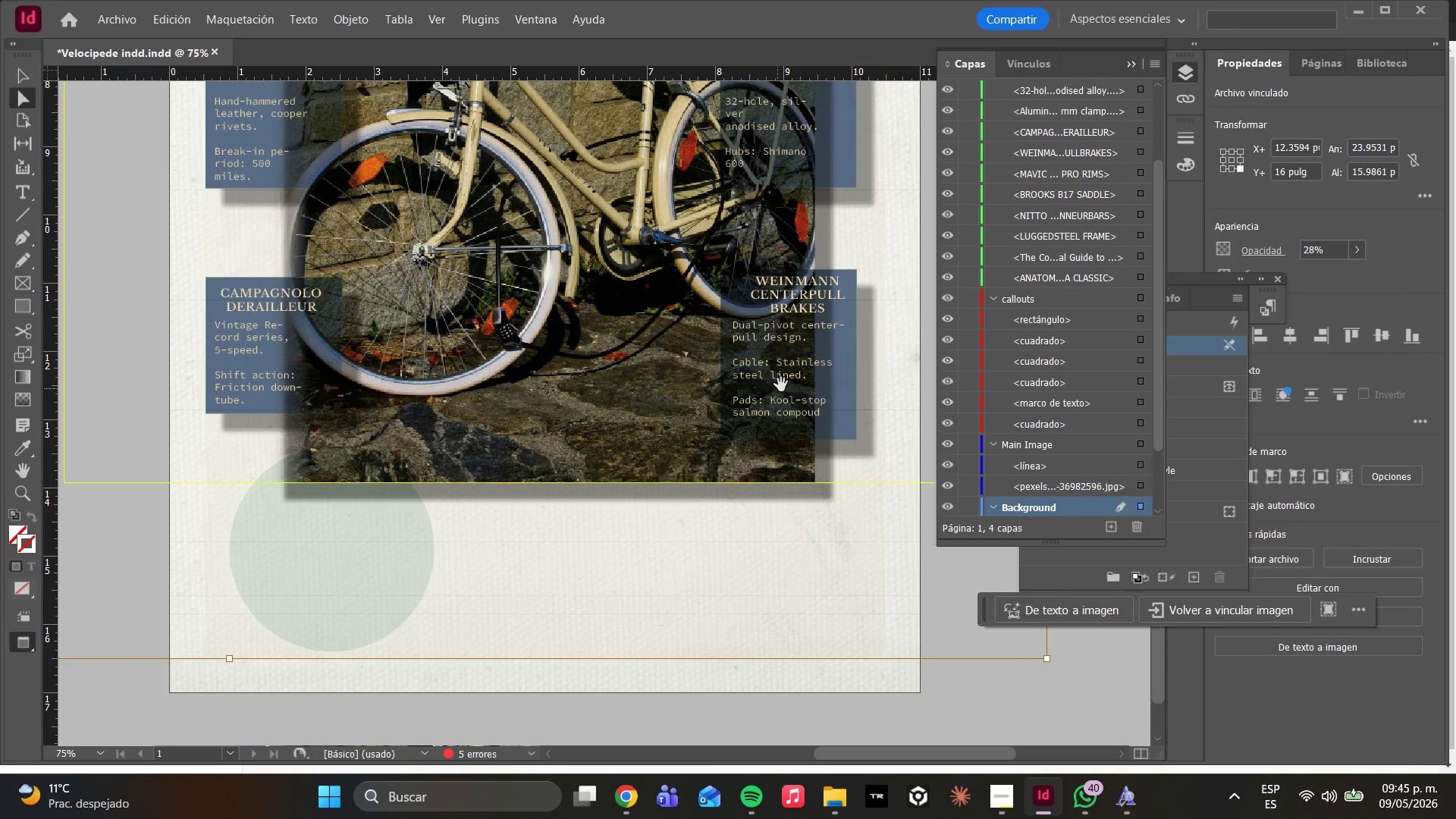 
scroll: coordinate [725, 435], scroll_direction: up, amount: 2.0
 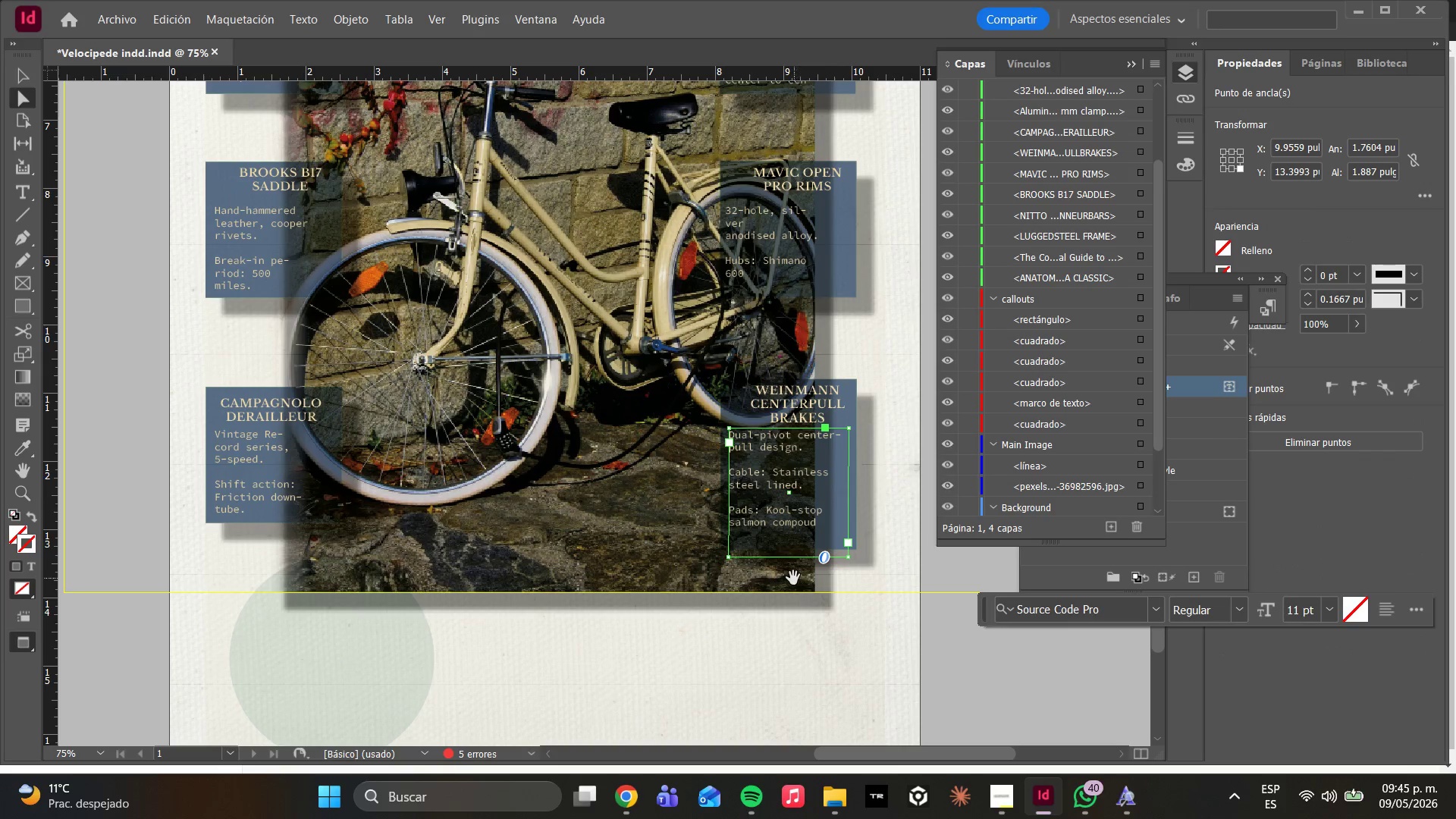 
wait(5.19)
 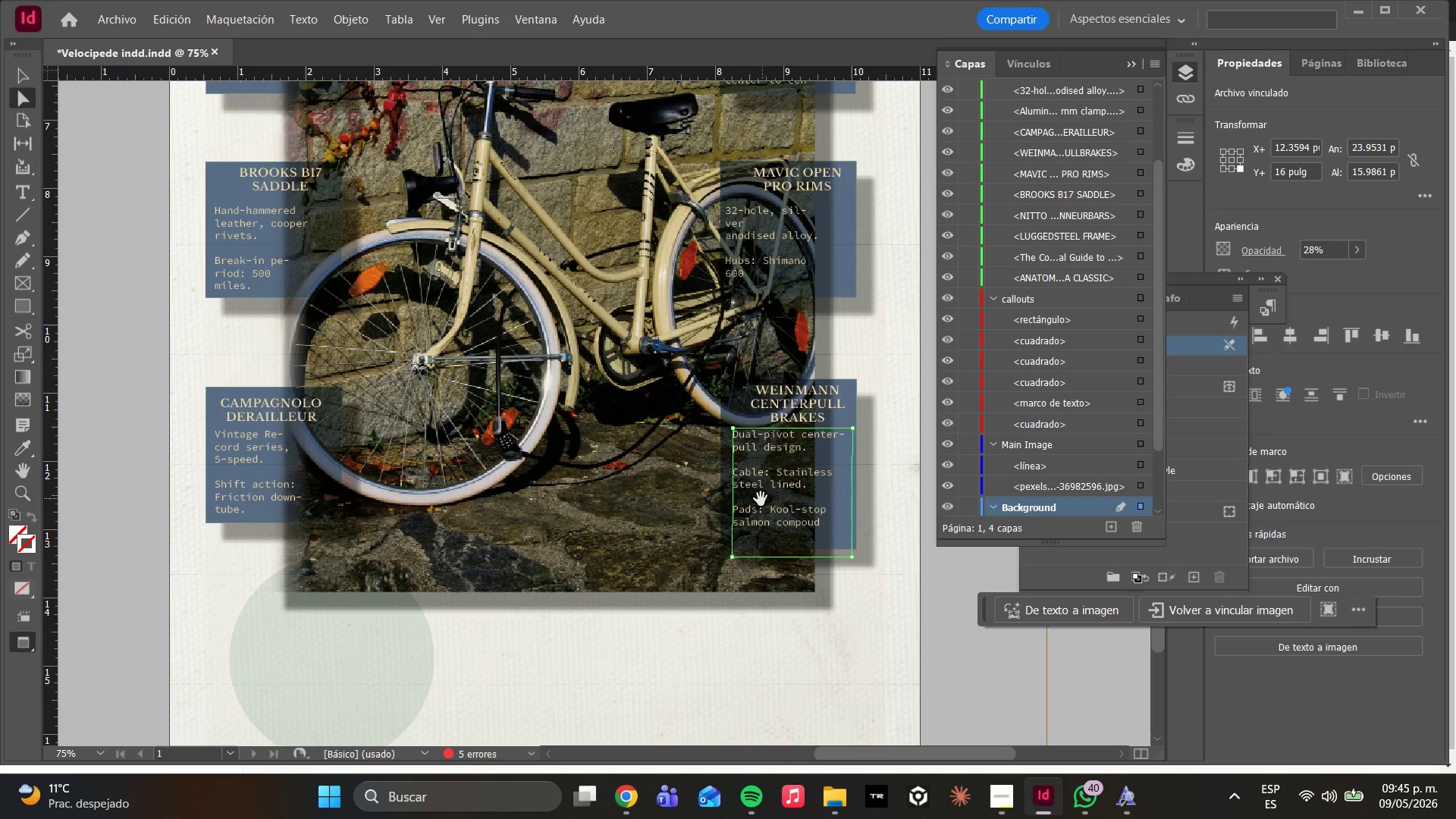 
left_click_drag(start_coordinate=[789, 557], to_coordinate=[790, 544])
 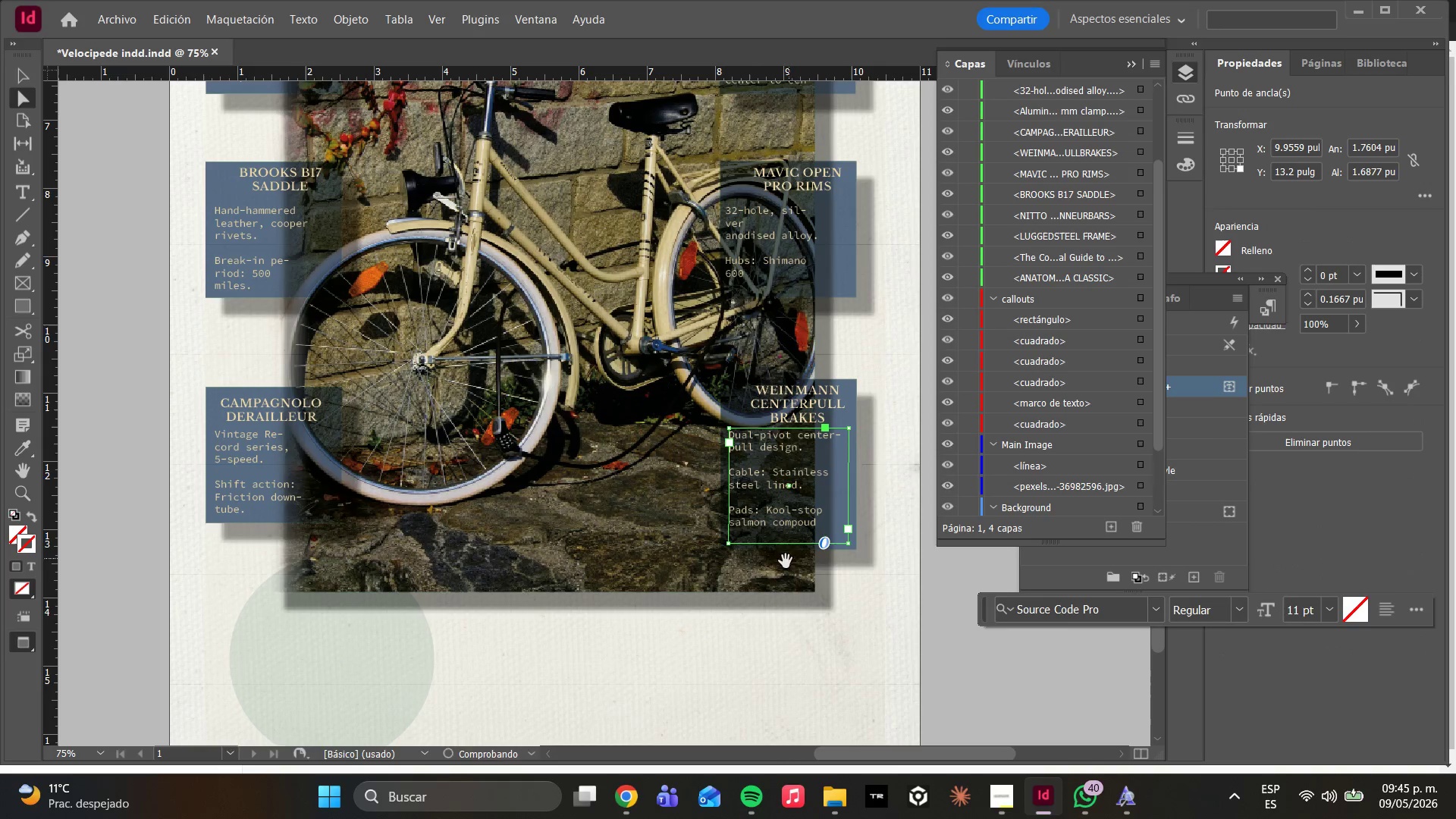 
hold_key(key=ShiftLeft, duration=0.98)
 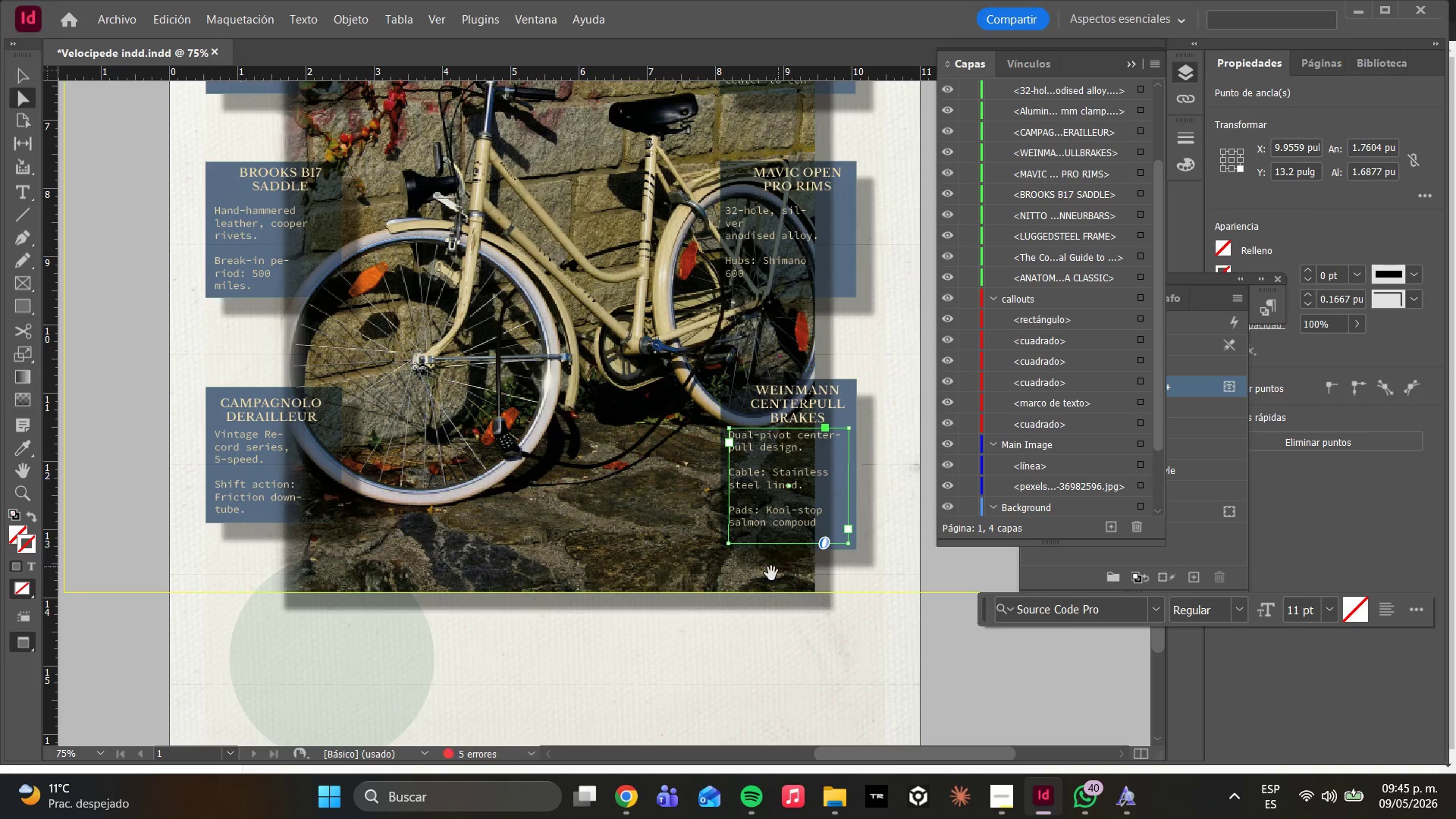 
left_click([748, 584])
 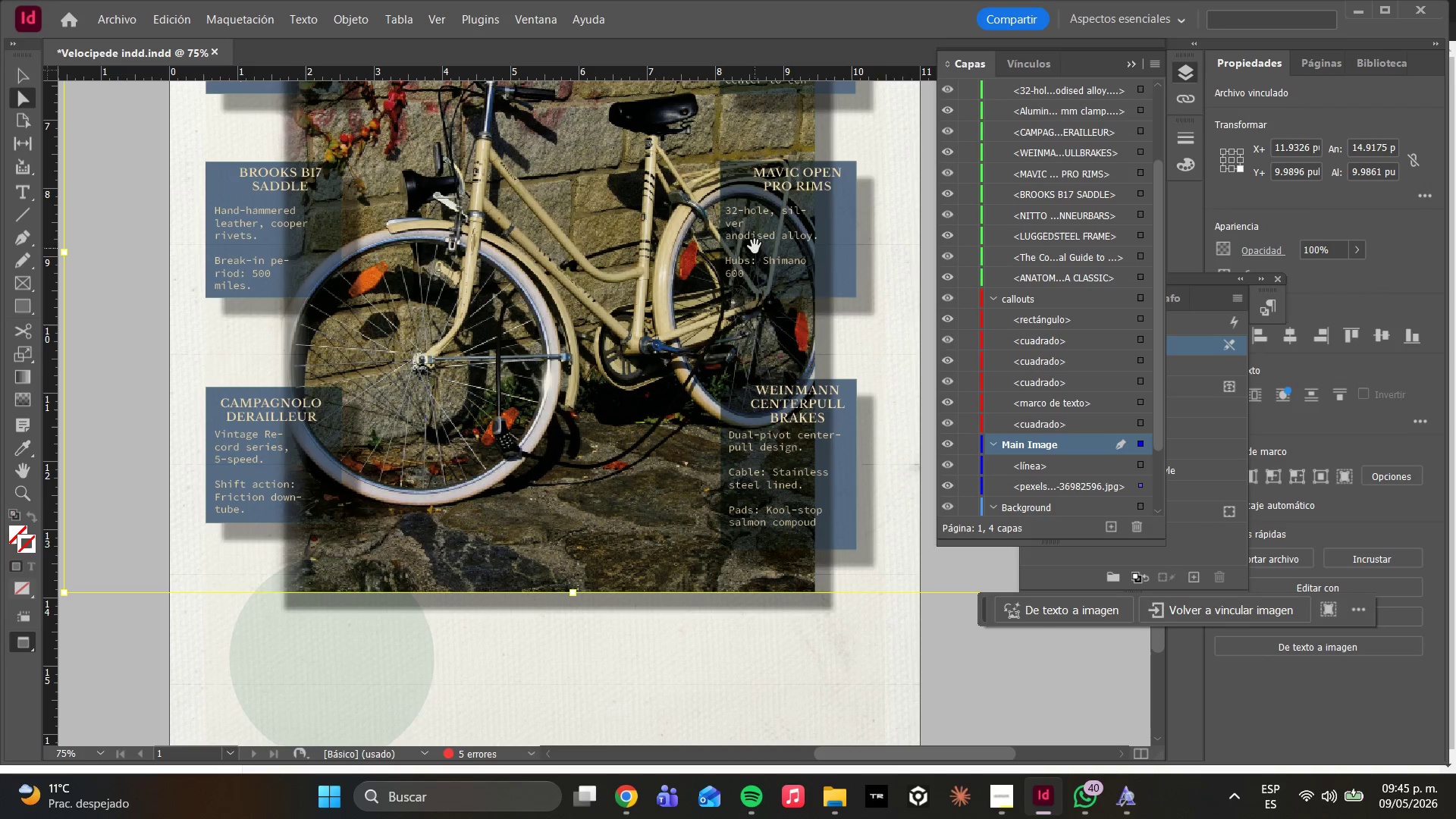 
left_click([765, 234])
 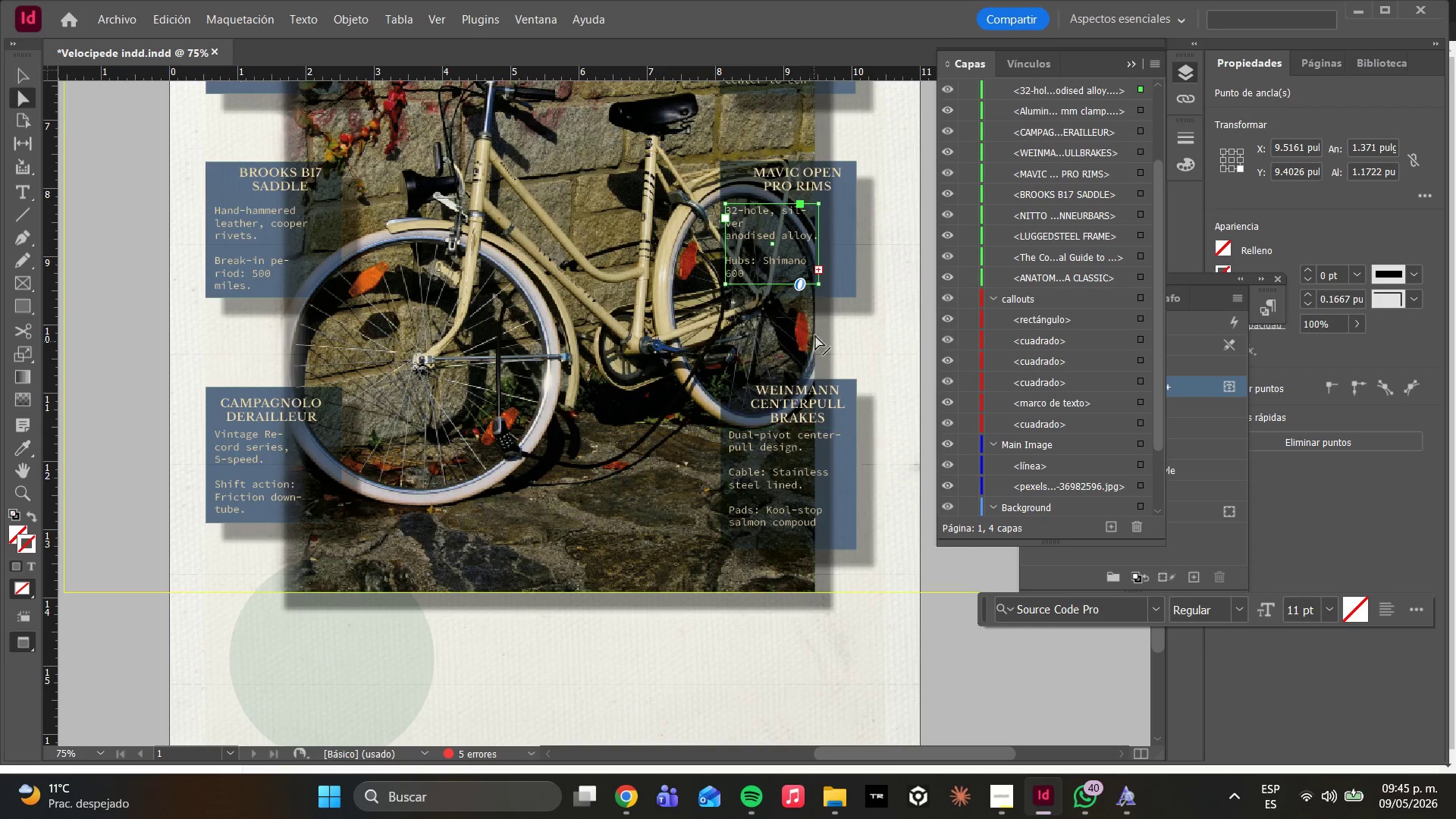 
left_click([838, 248])
 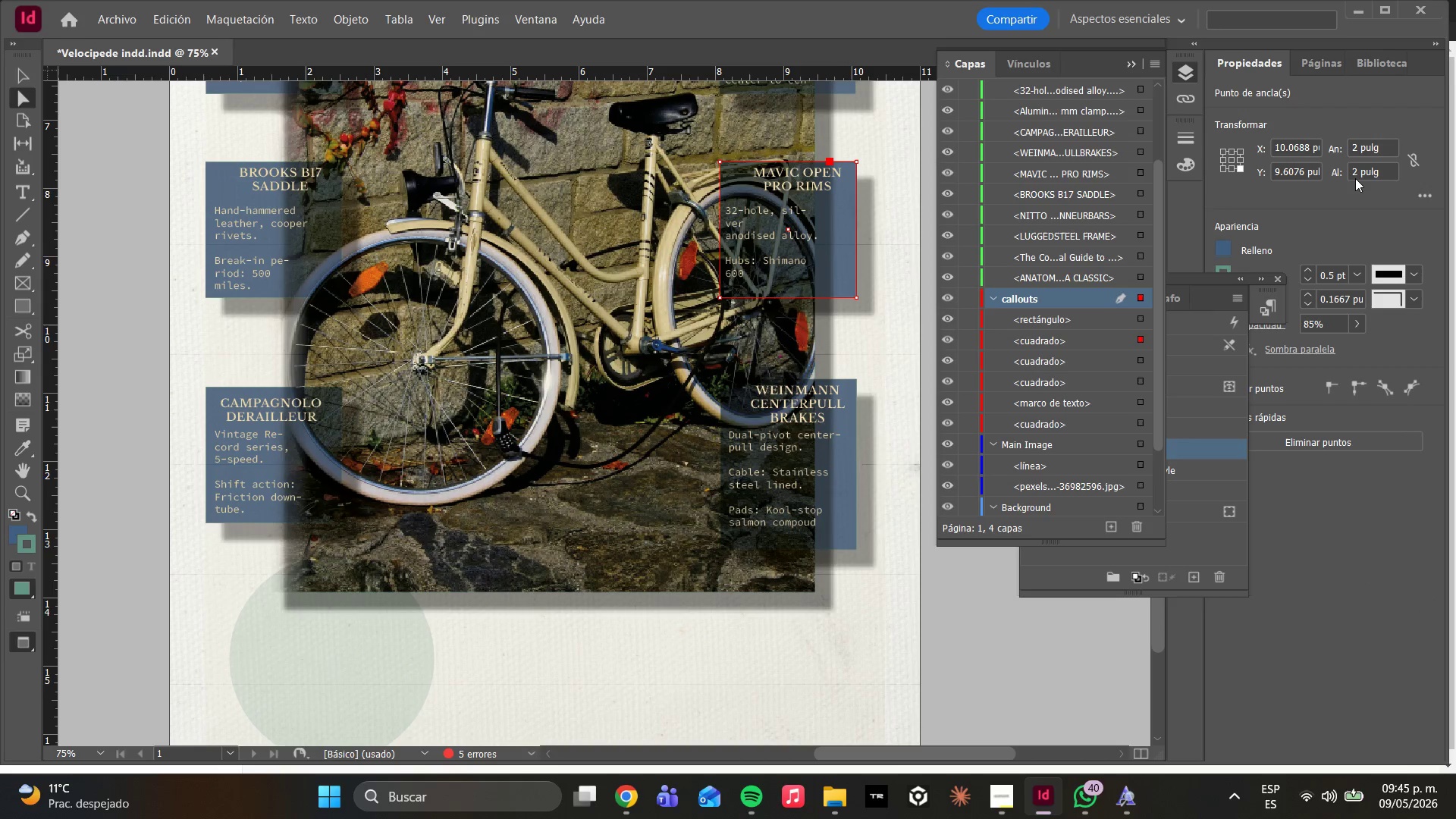 
left_click([1362, 174])
 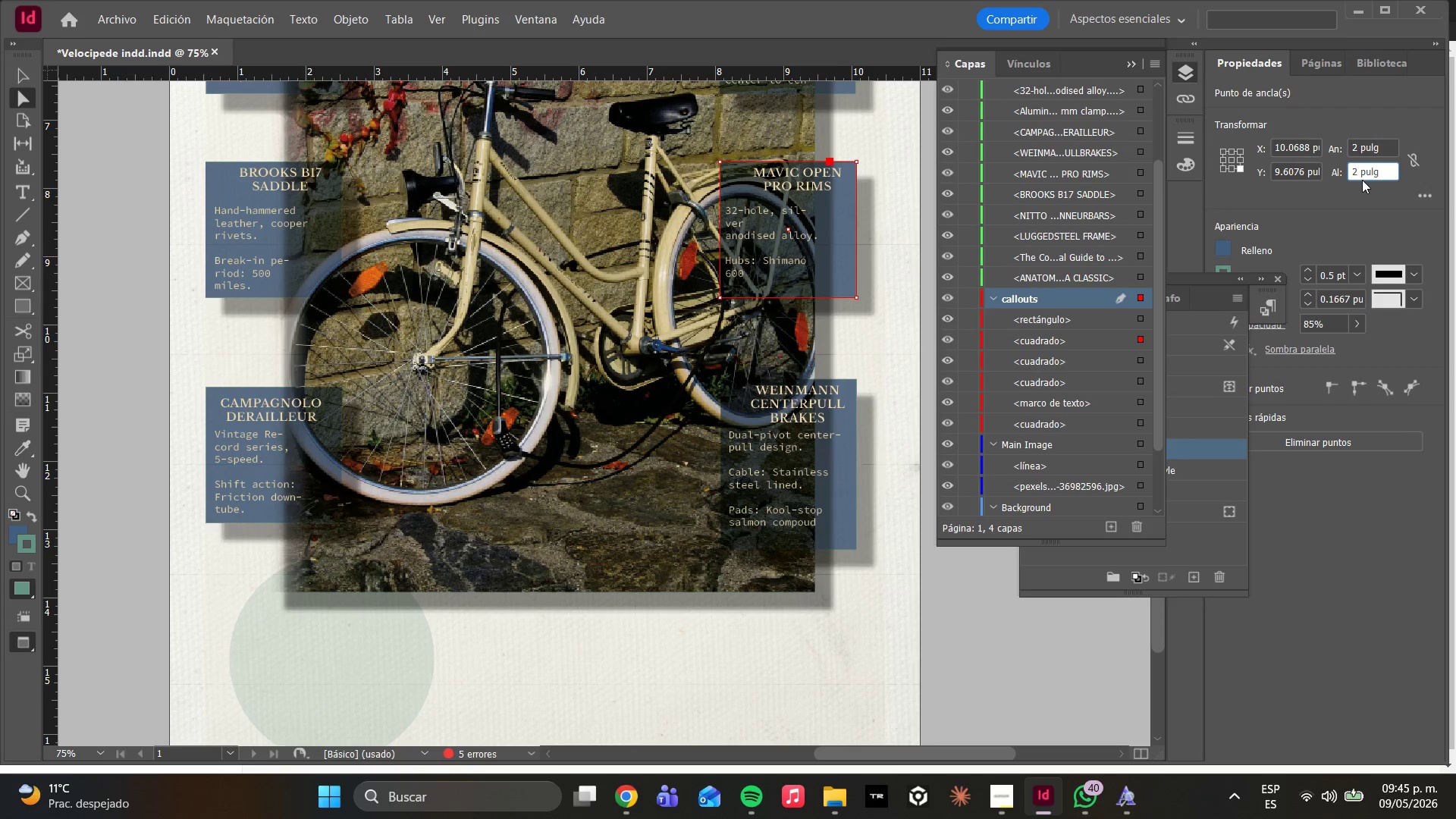 
key(ArrowLeft)
 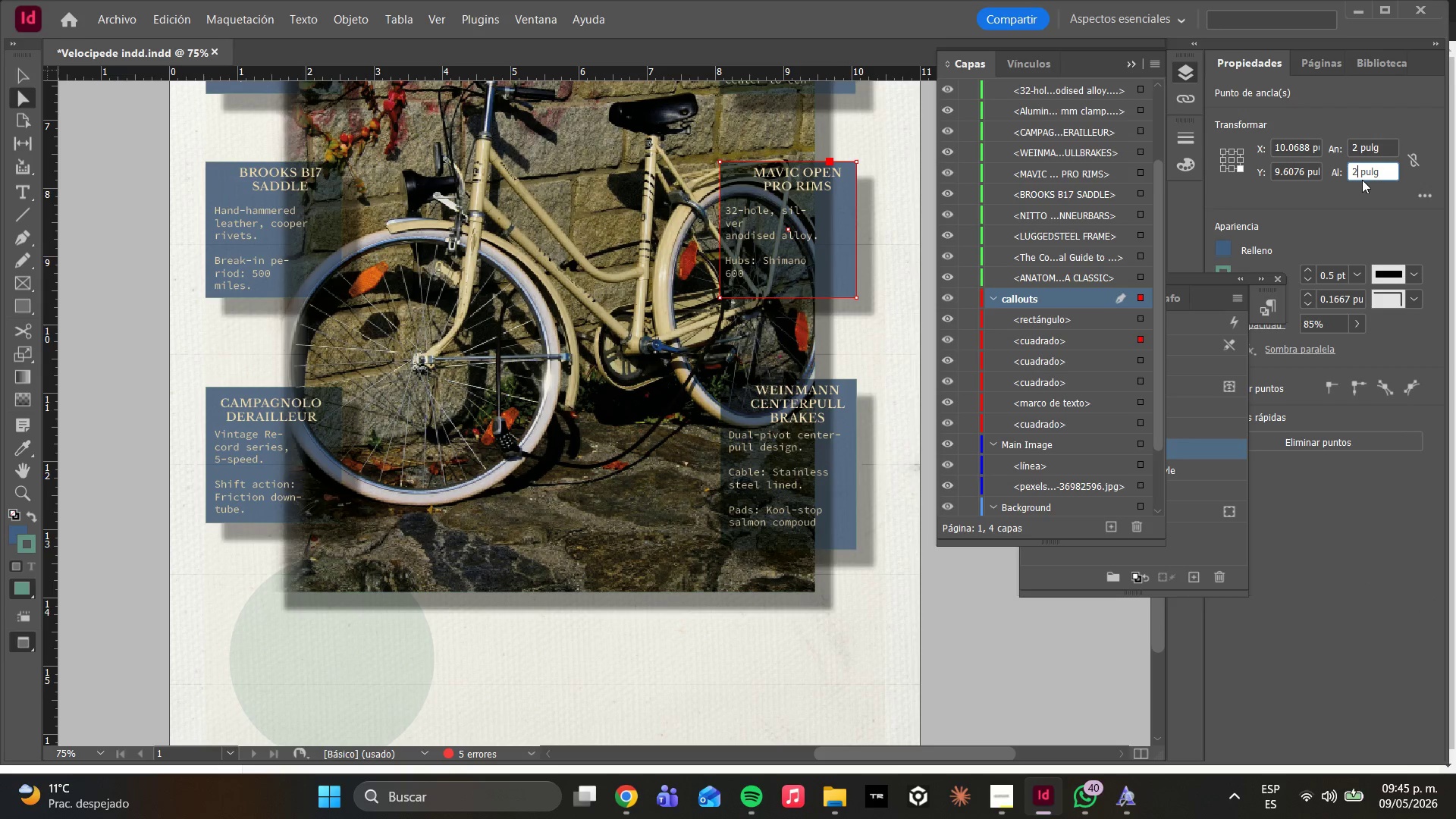 
key(Period)
 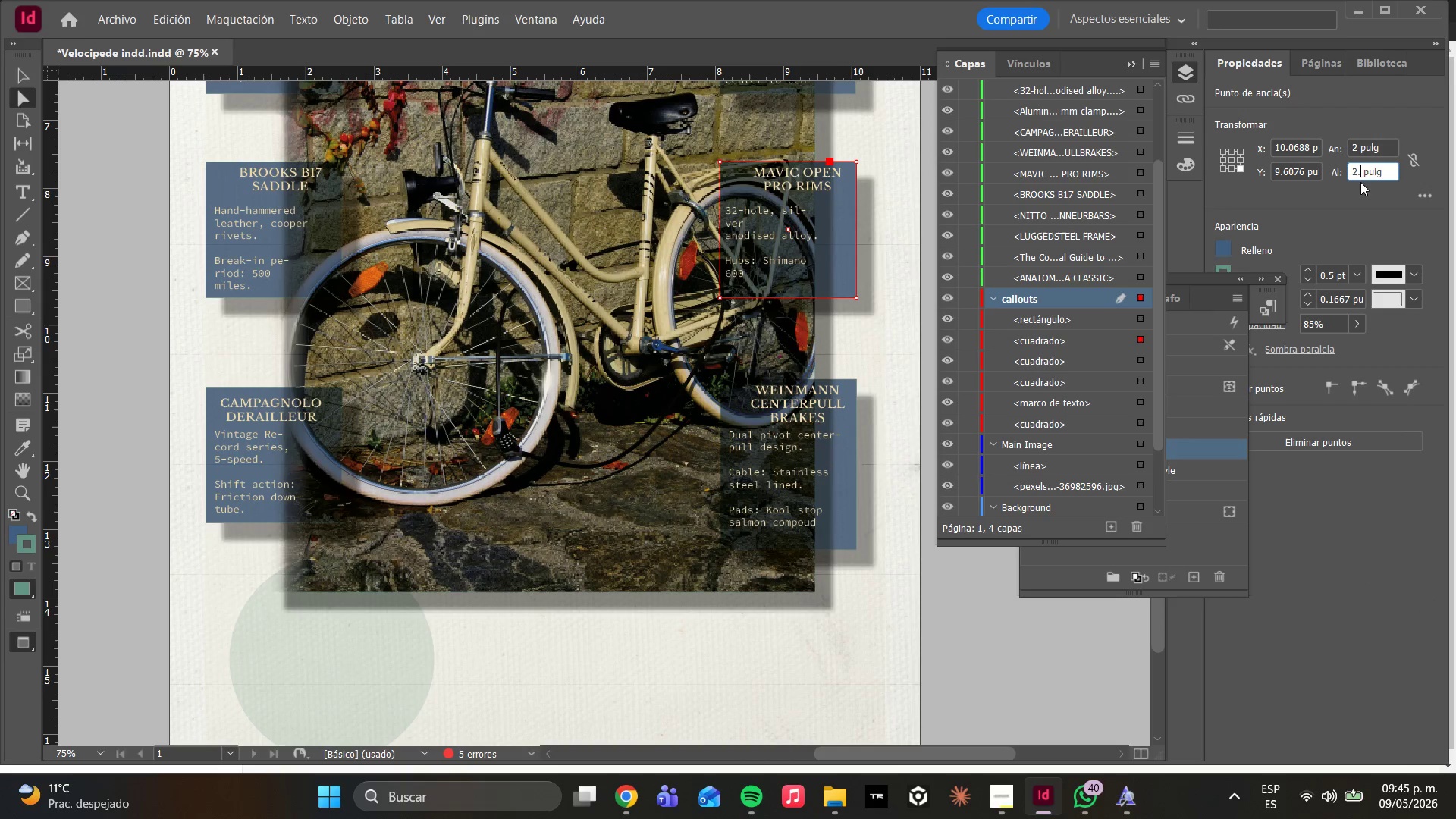 
key(6)
 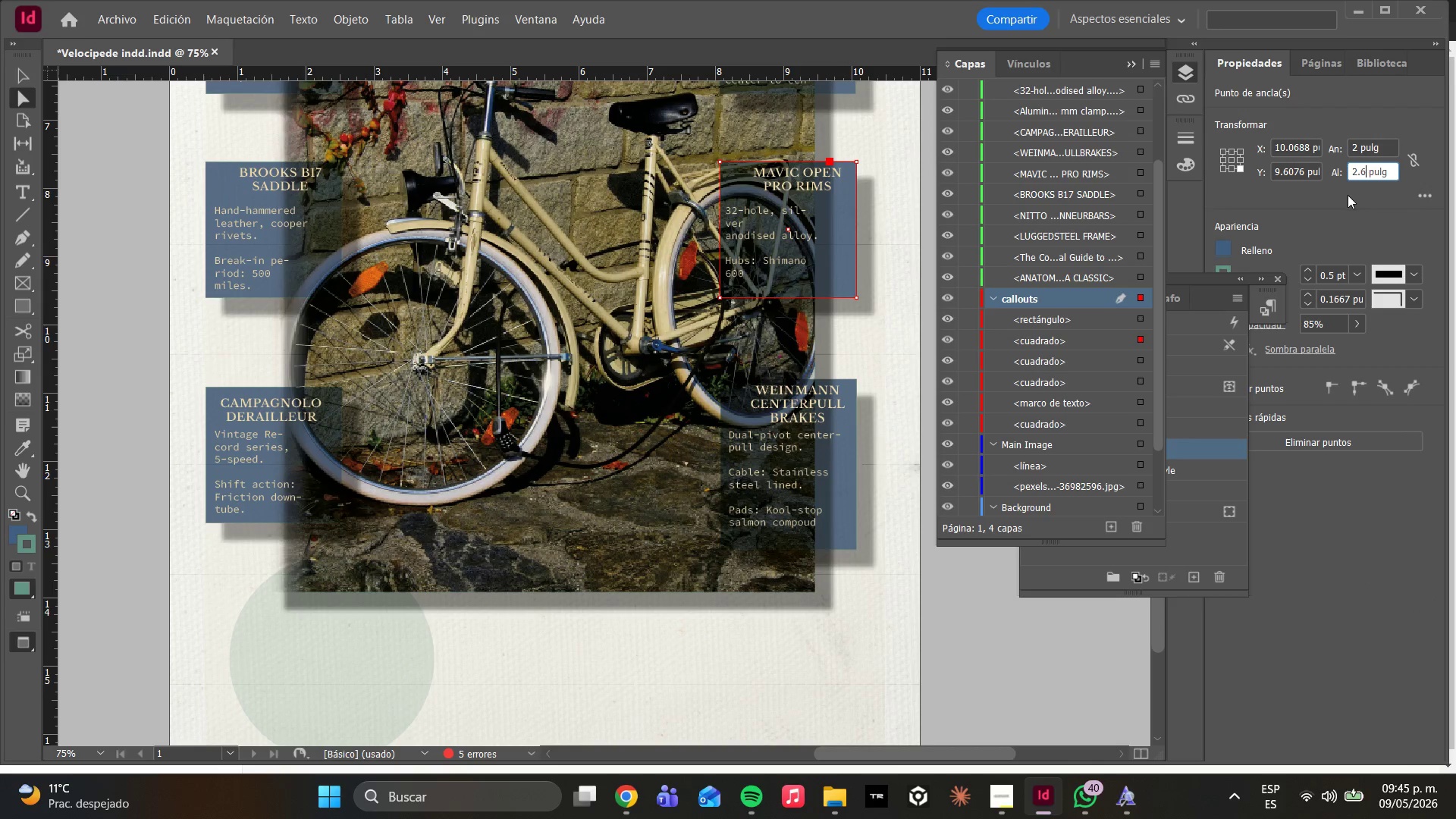 
key(Backspace)
 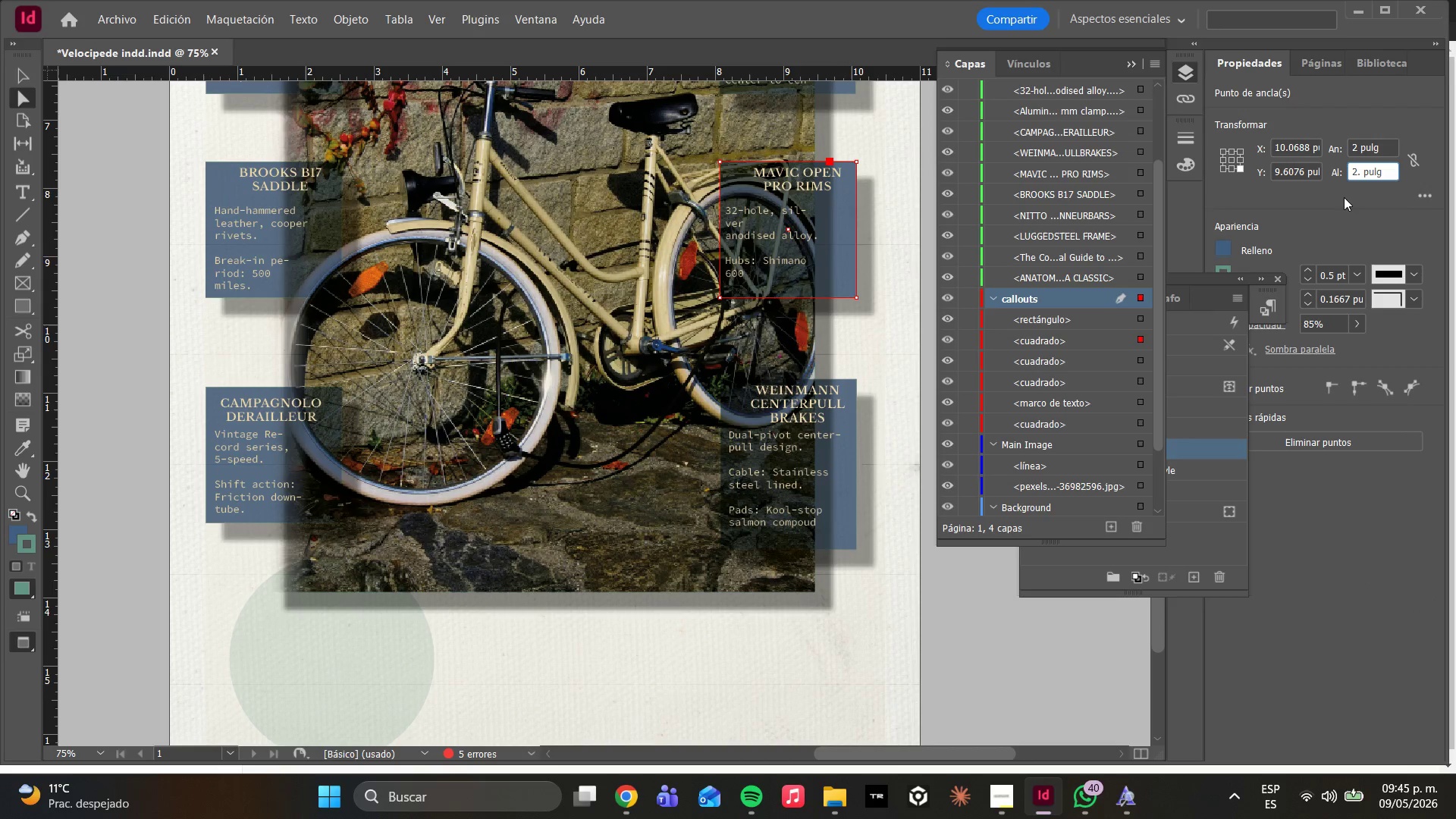 
key(5)
 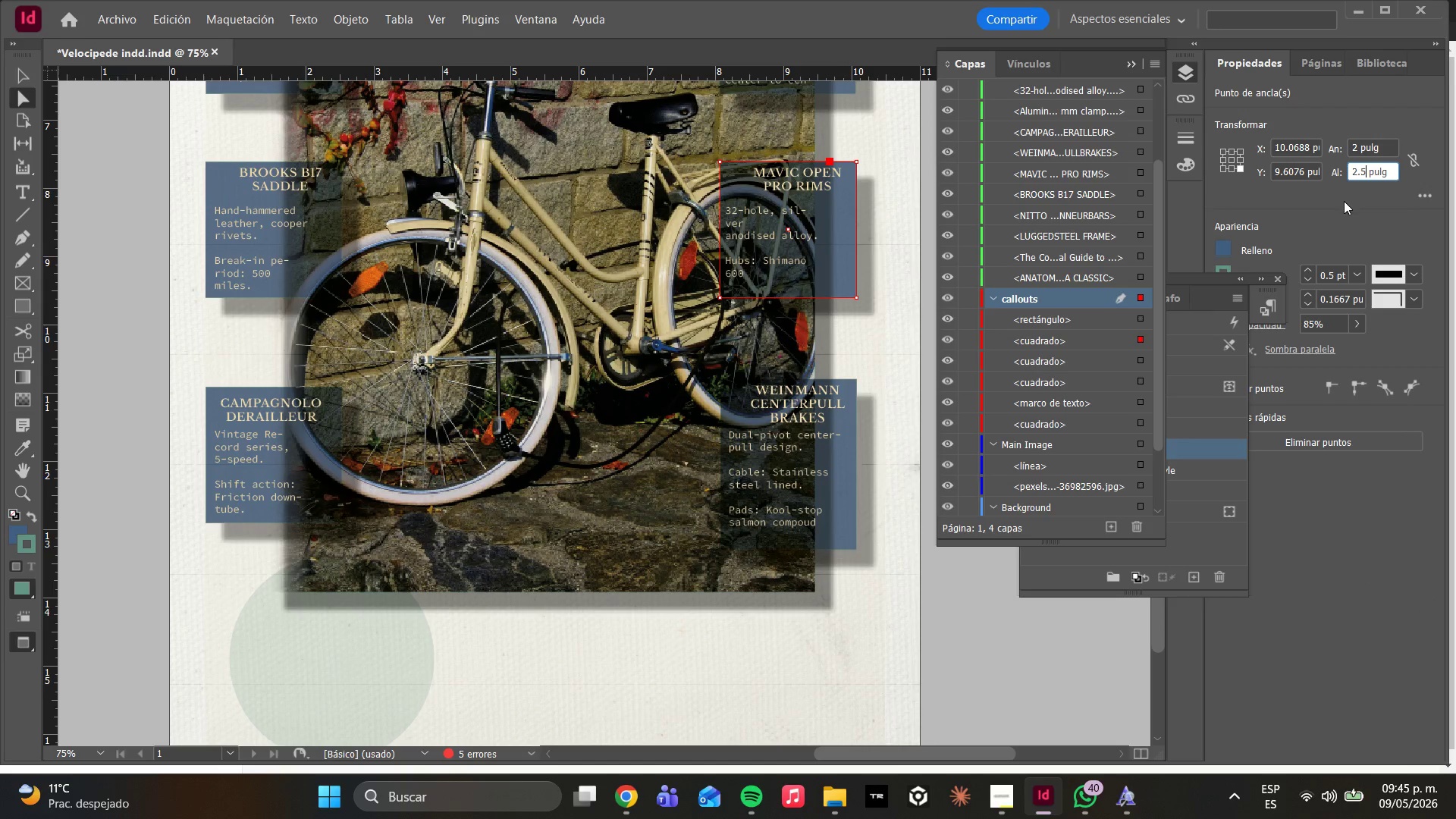 
key(Enter)
 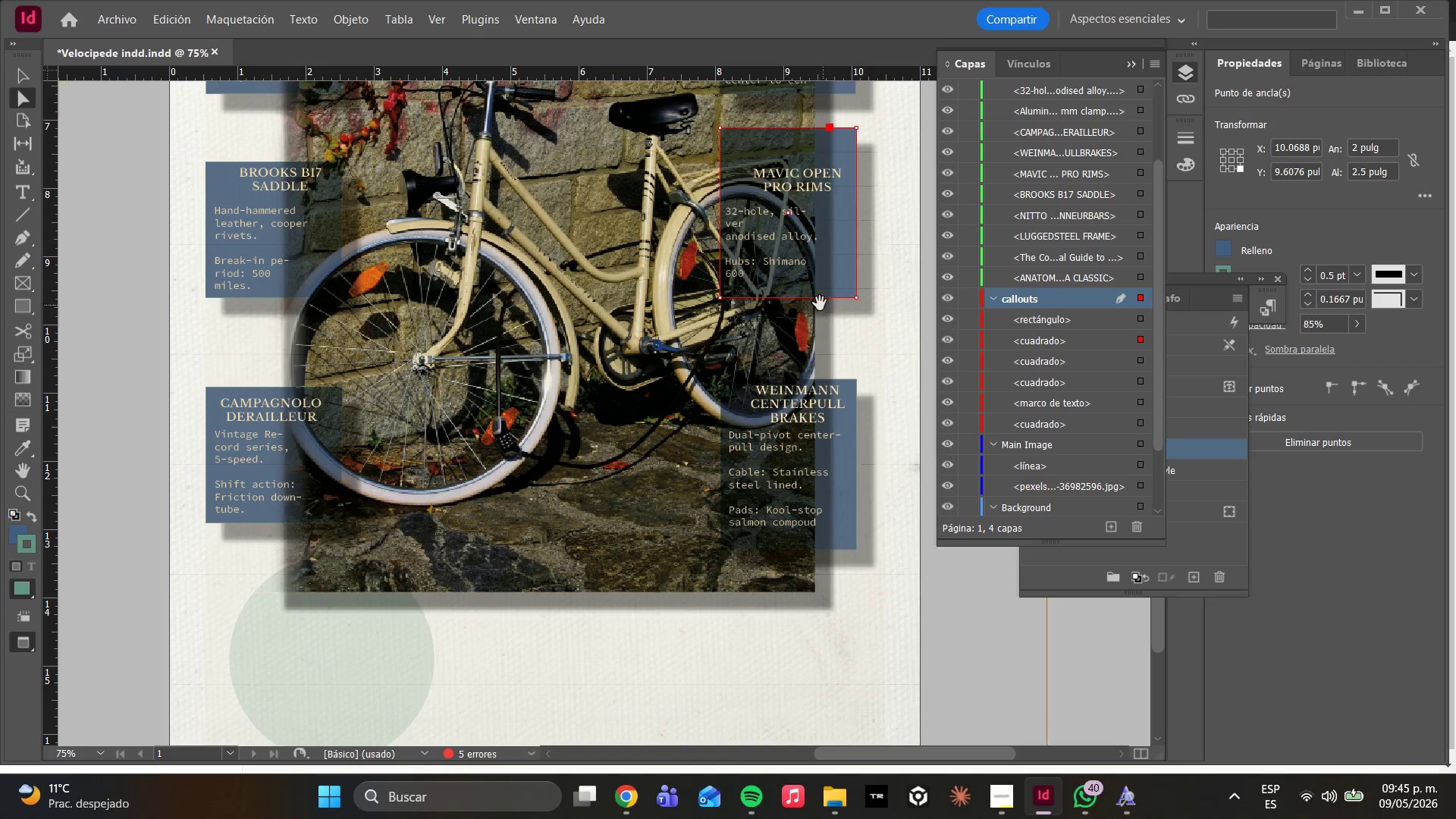 
scroll: coordinate [774, 287], scroll_direction: up, amount: 3.0
 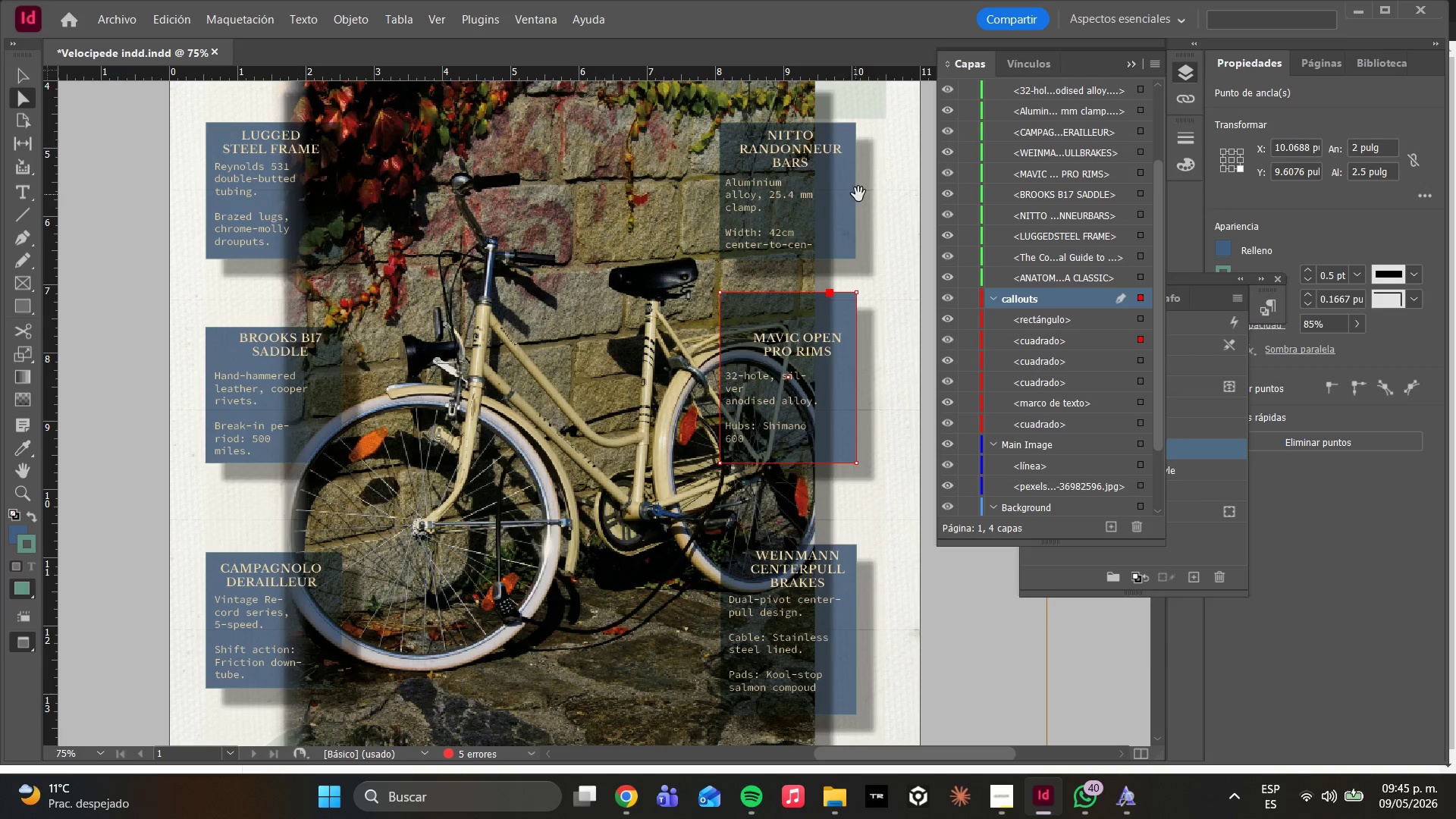 
left_click([840, 199])
 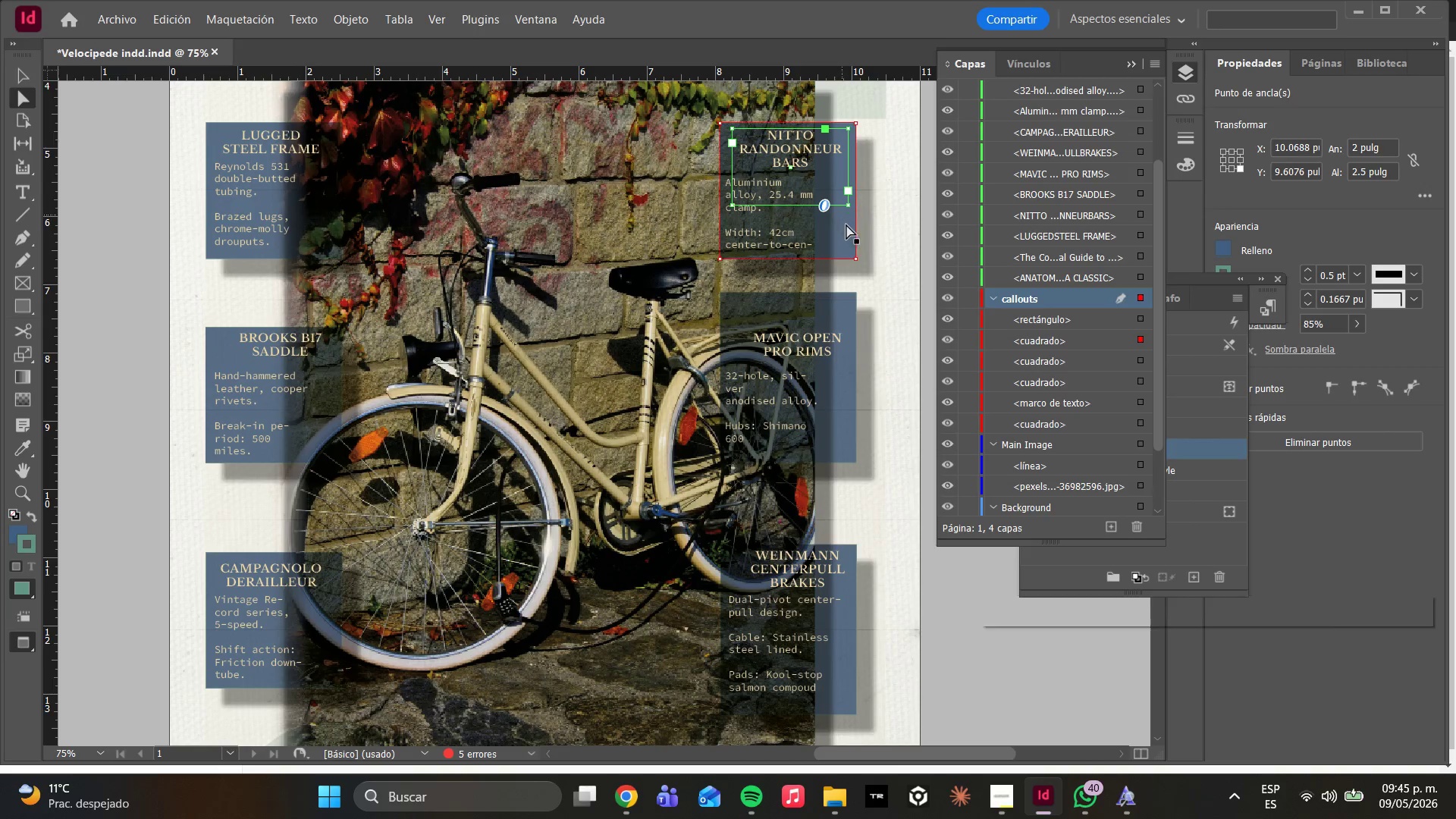 
left_click([851, 229])
 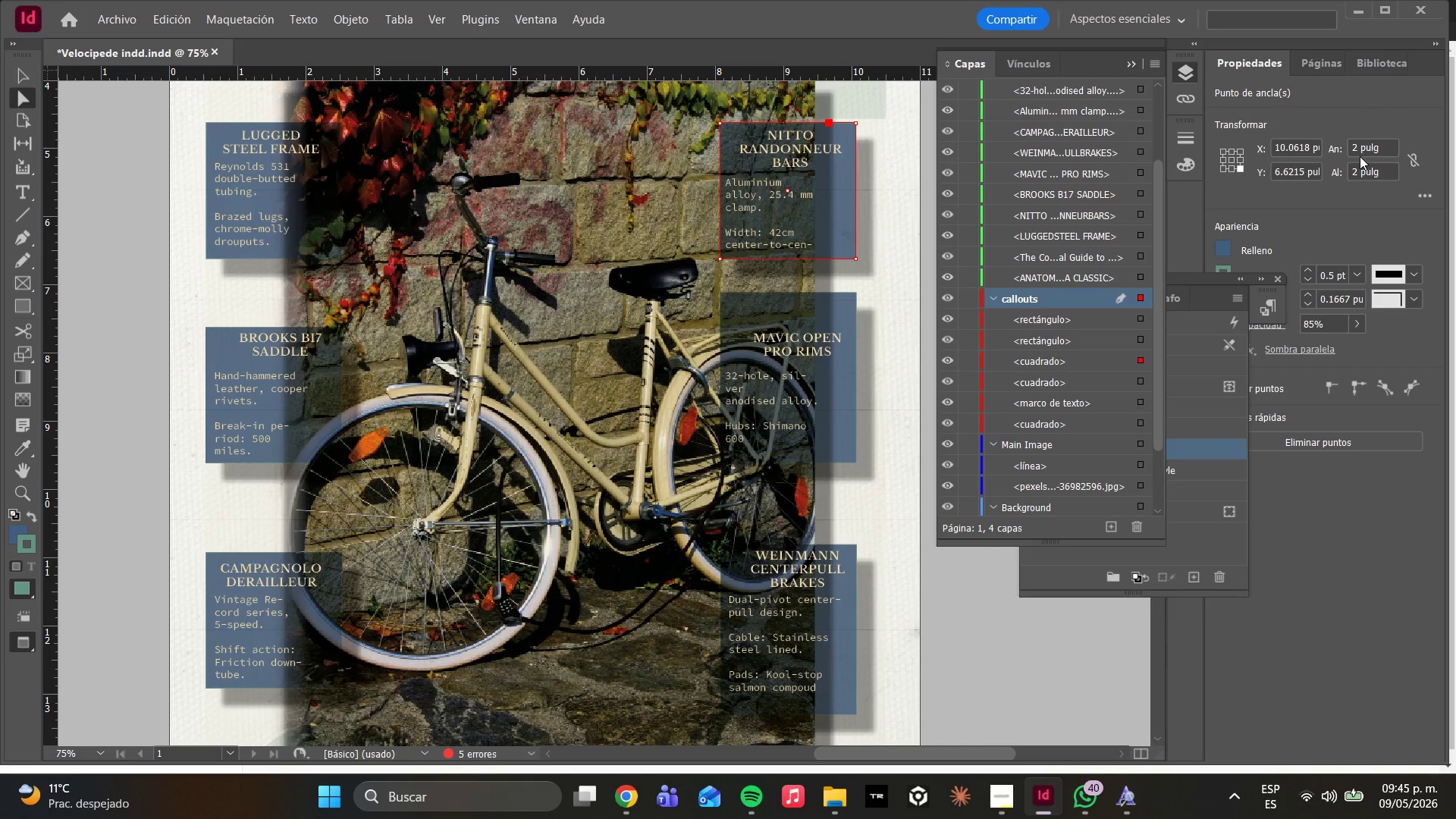 
left_click([1358, 171])
 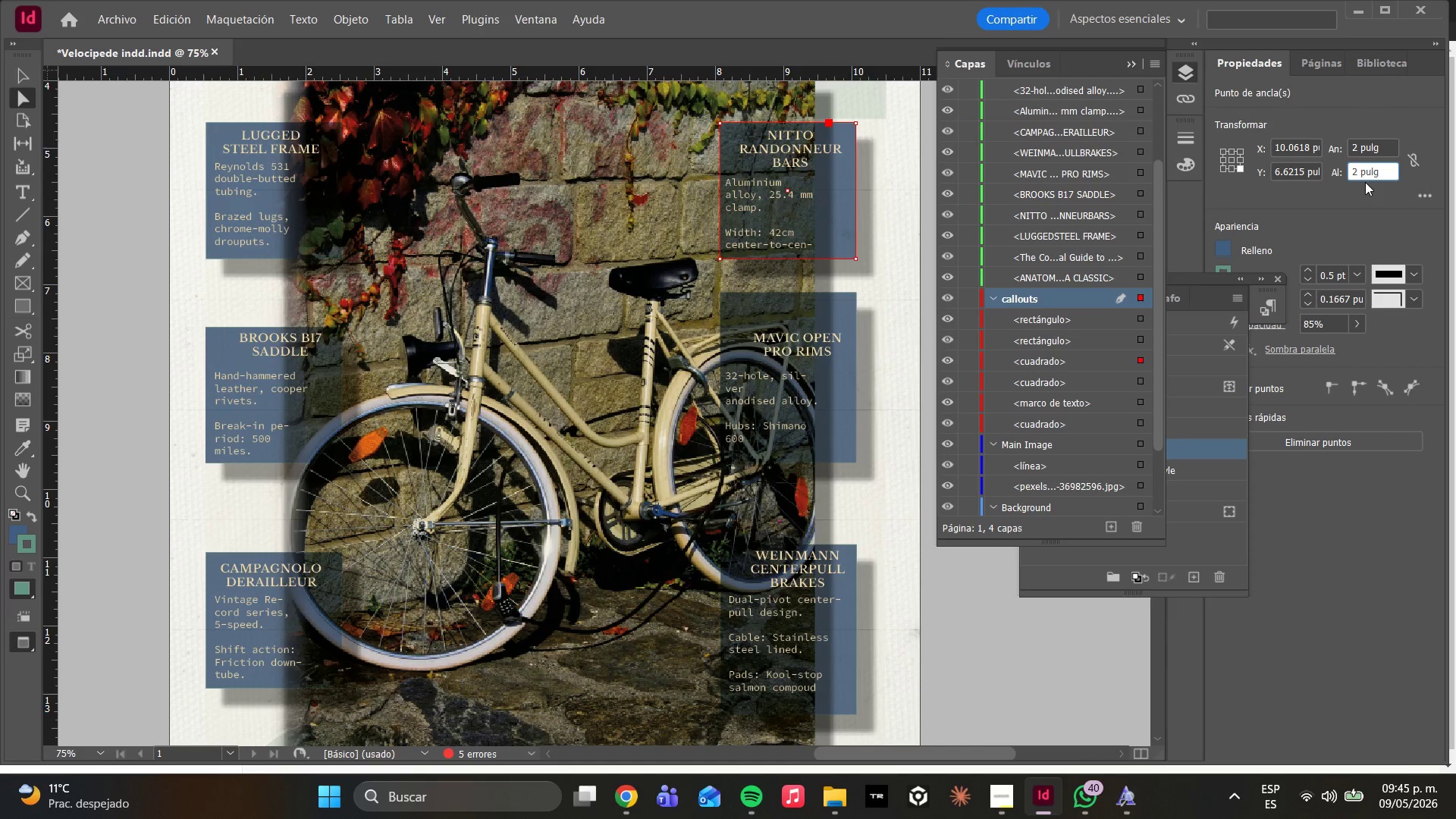 
key(Period)
 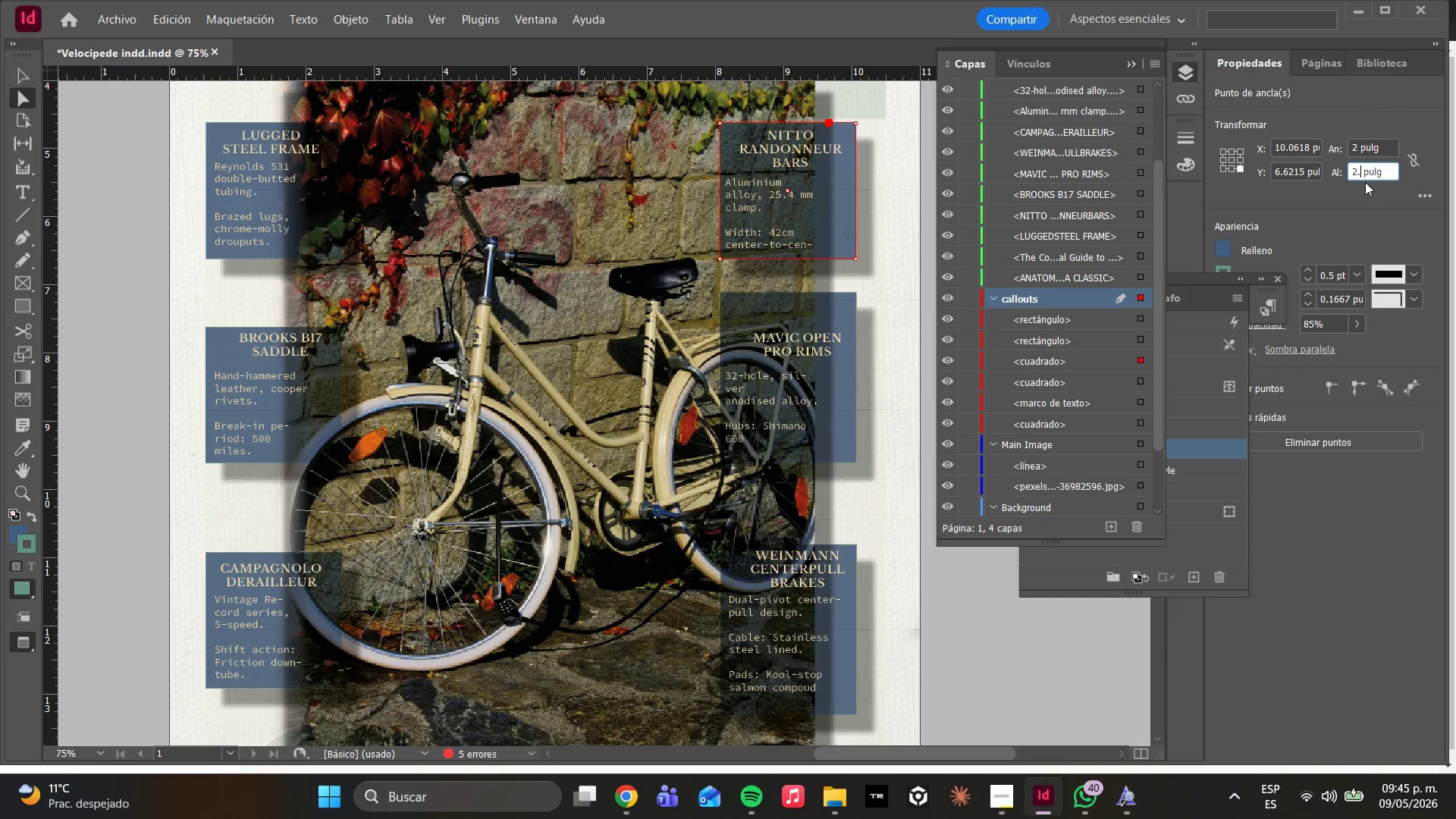 
key(5)
 